 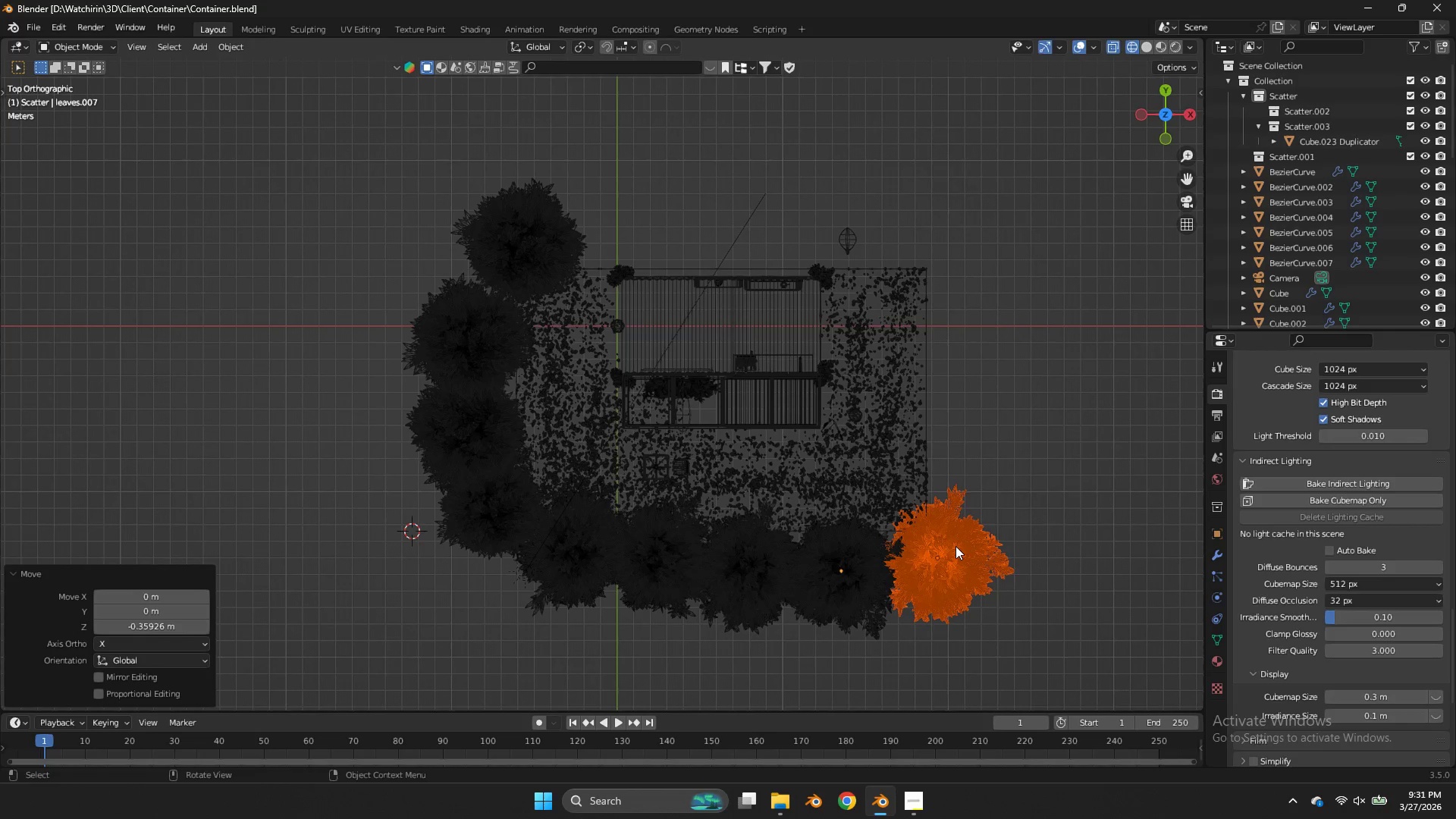 
hold_key(key=ShiftLeft, duration=0.83)
left_click([951, 551])
 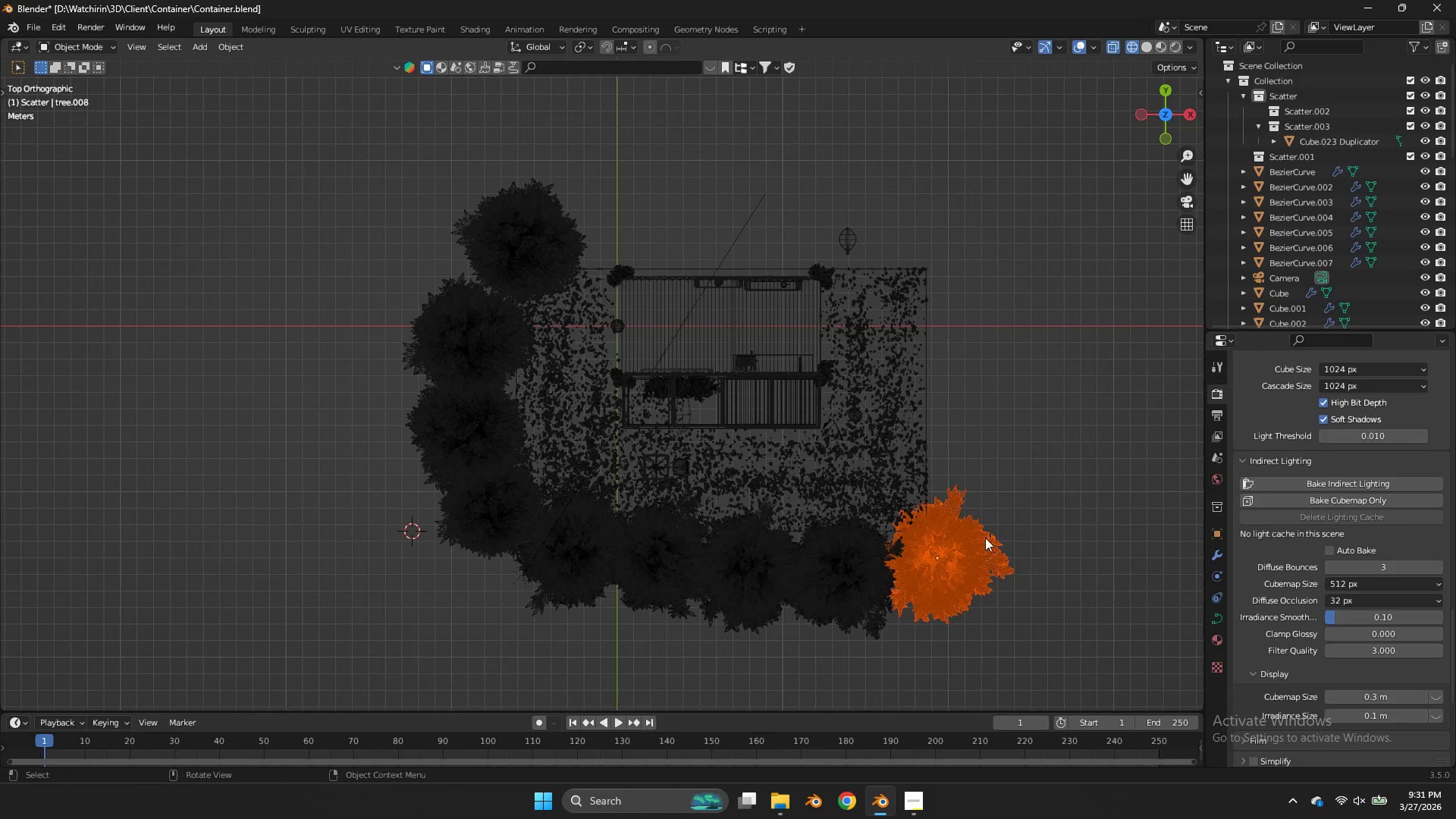 
key(Shift+ShiftLeft)
 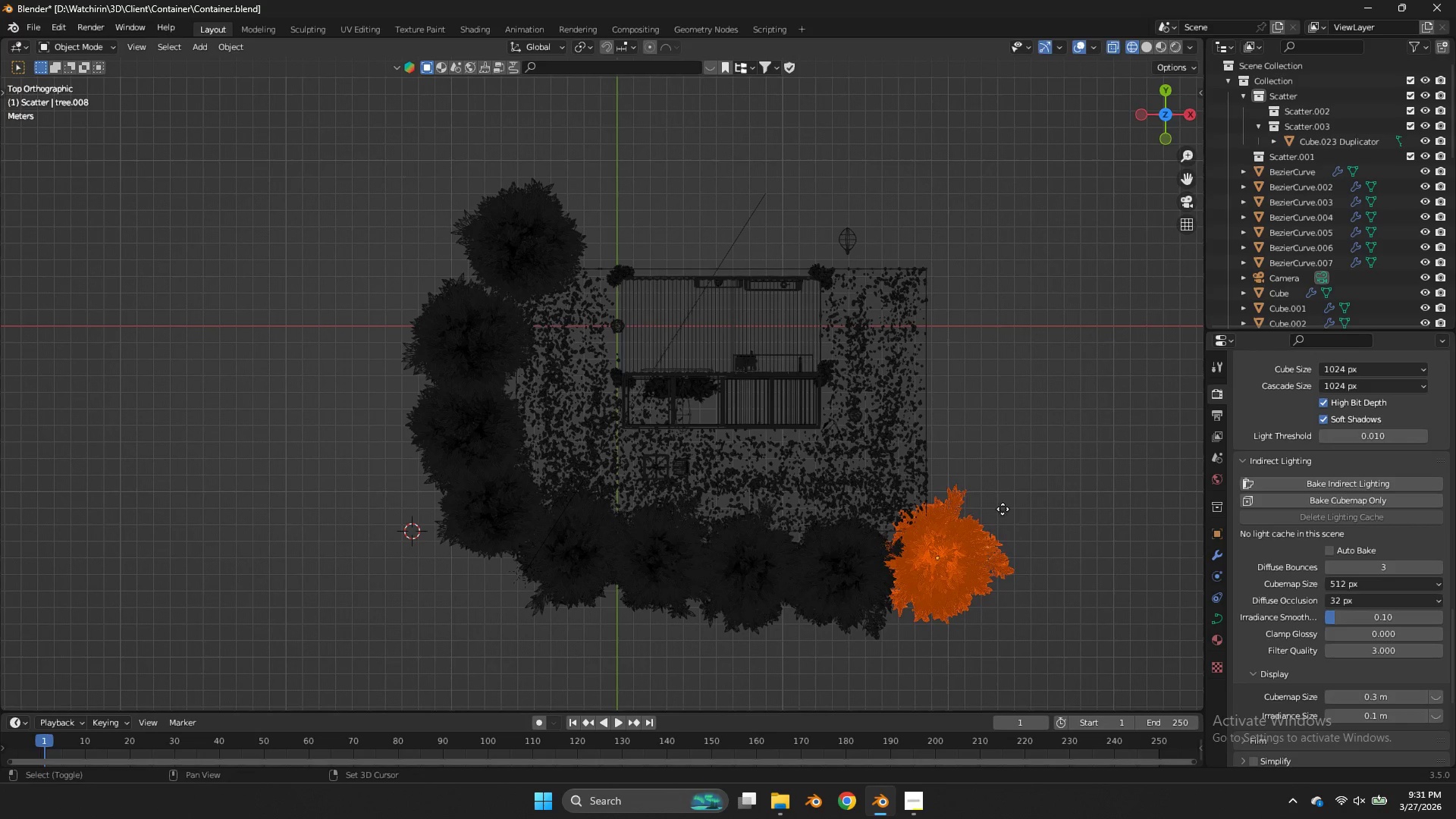 
key(Shift+D)
 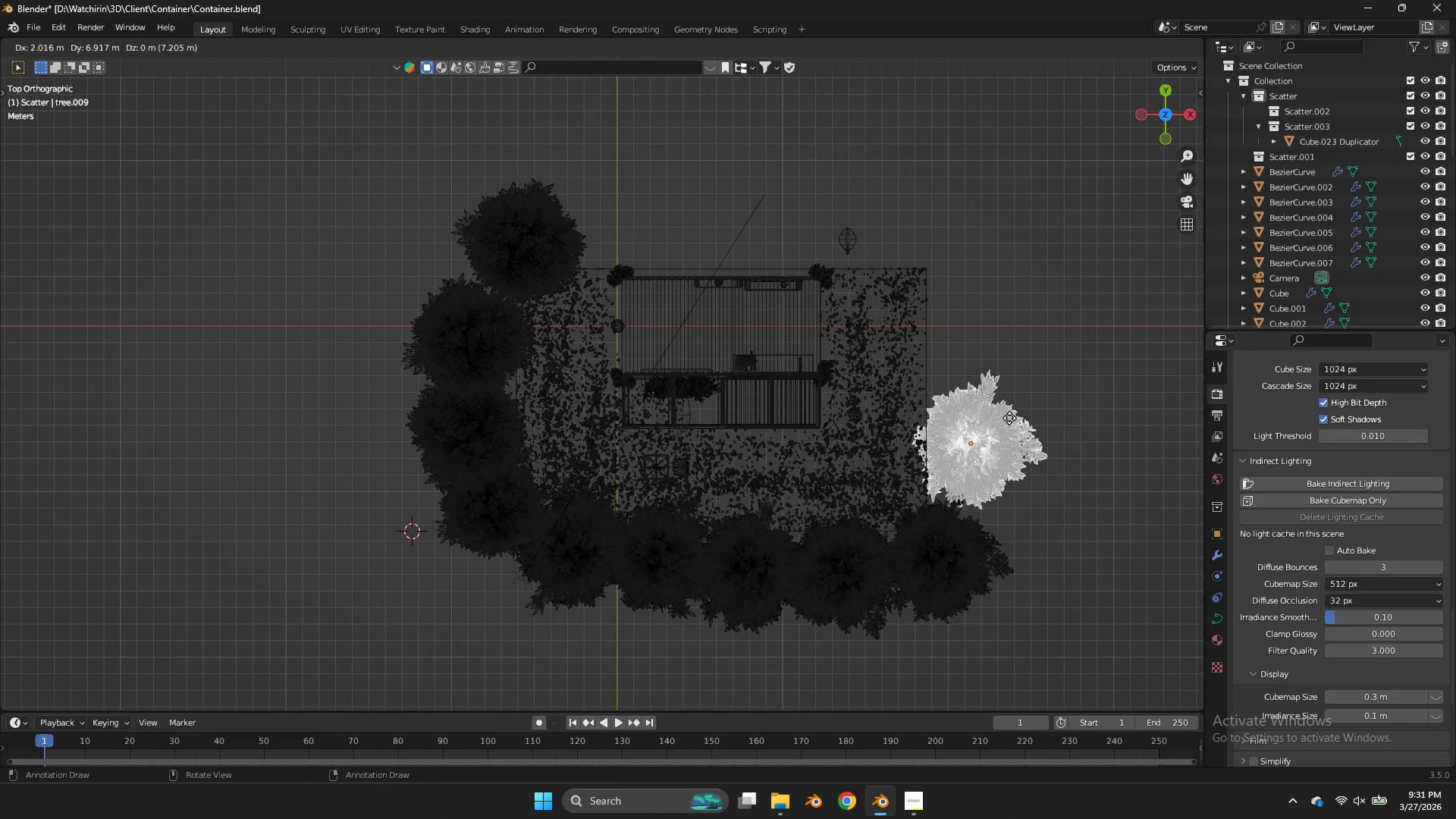 
left_click([1005, 416])
 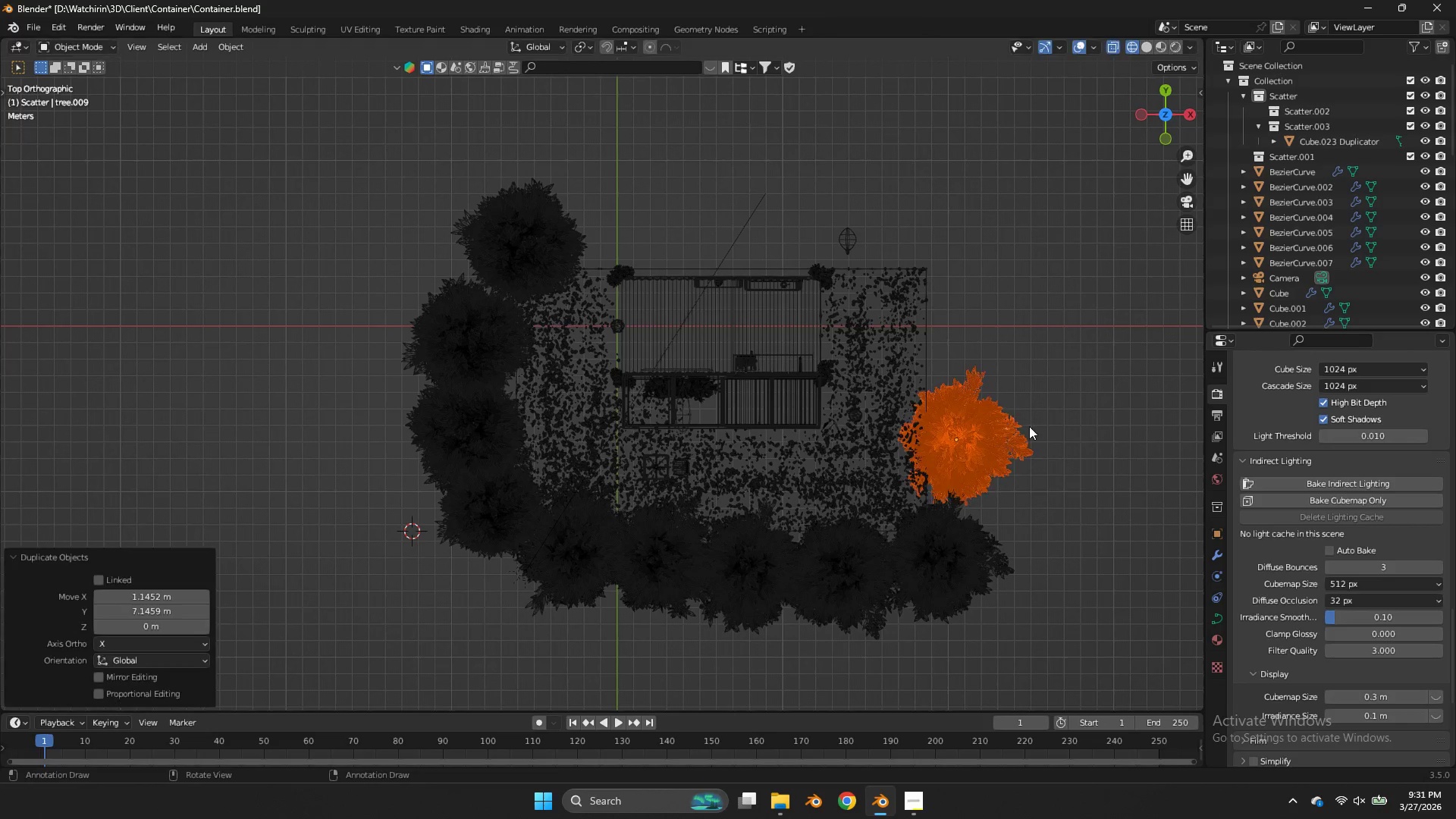 
key(R)
 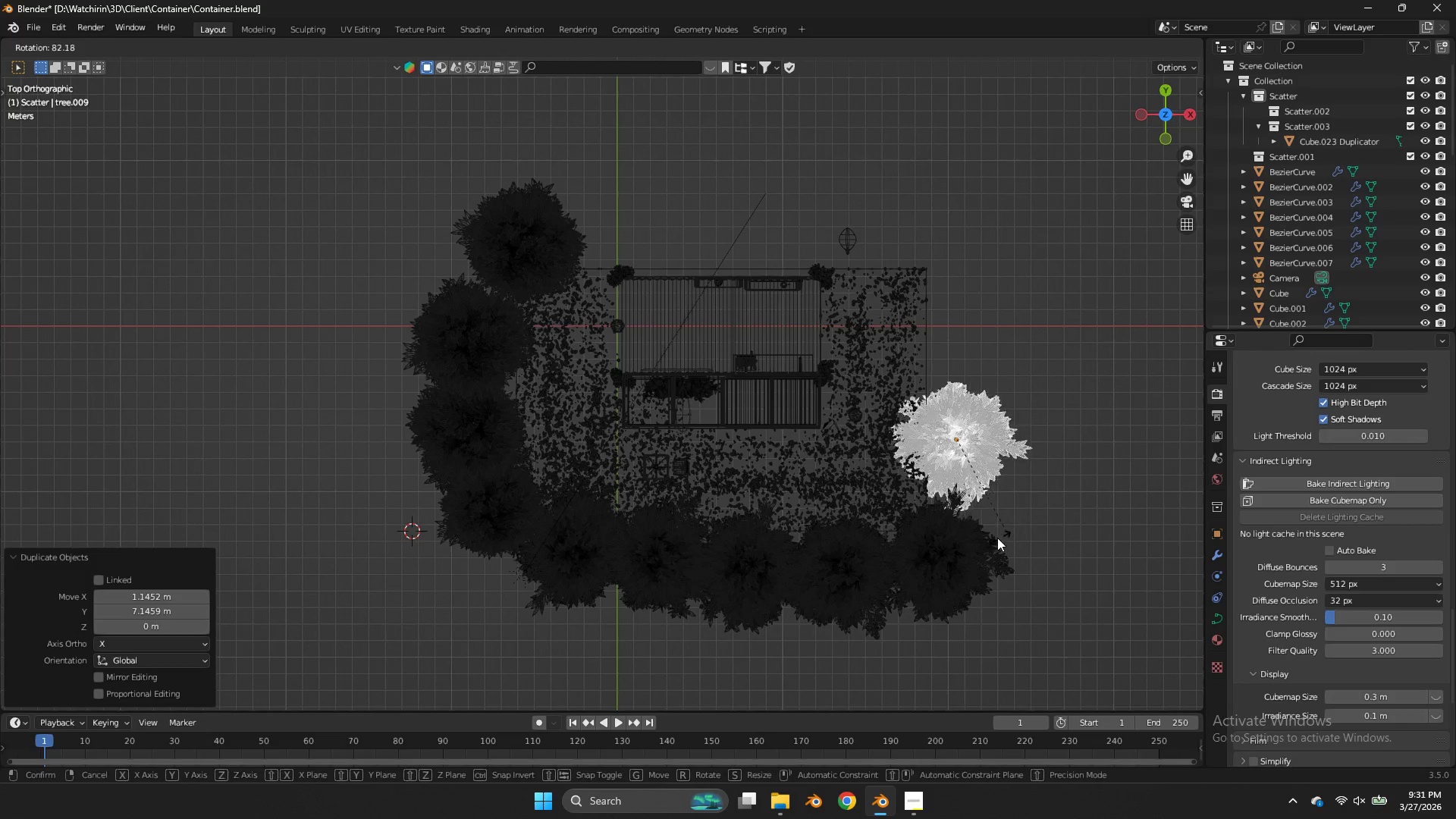 
left_click([996, 540])
 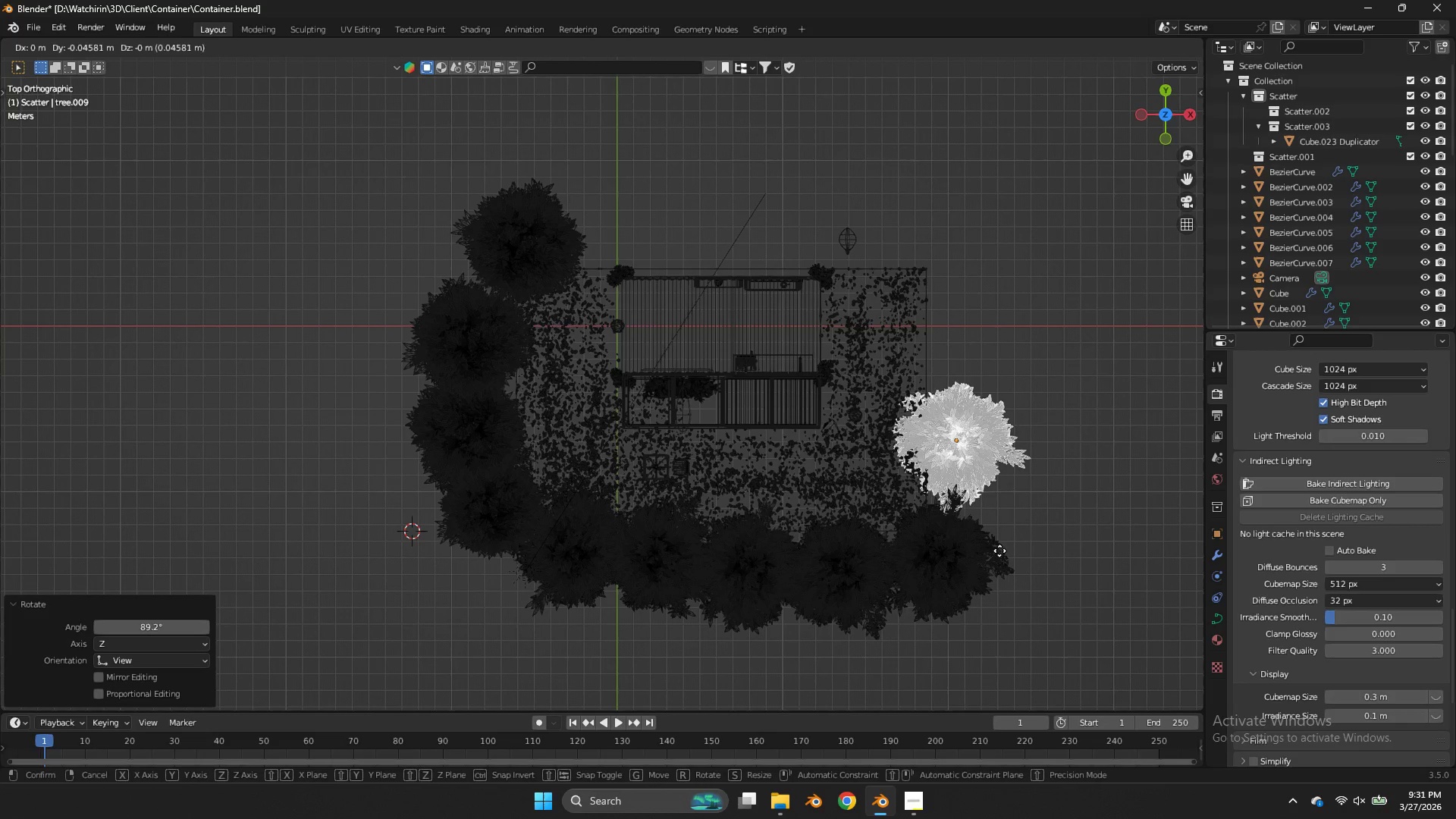 
key(G)
 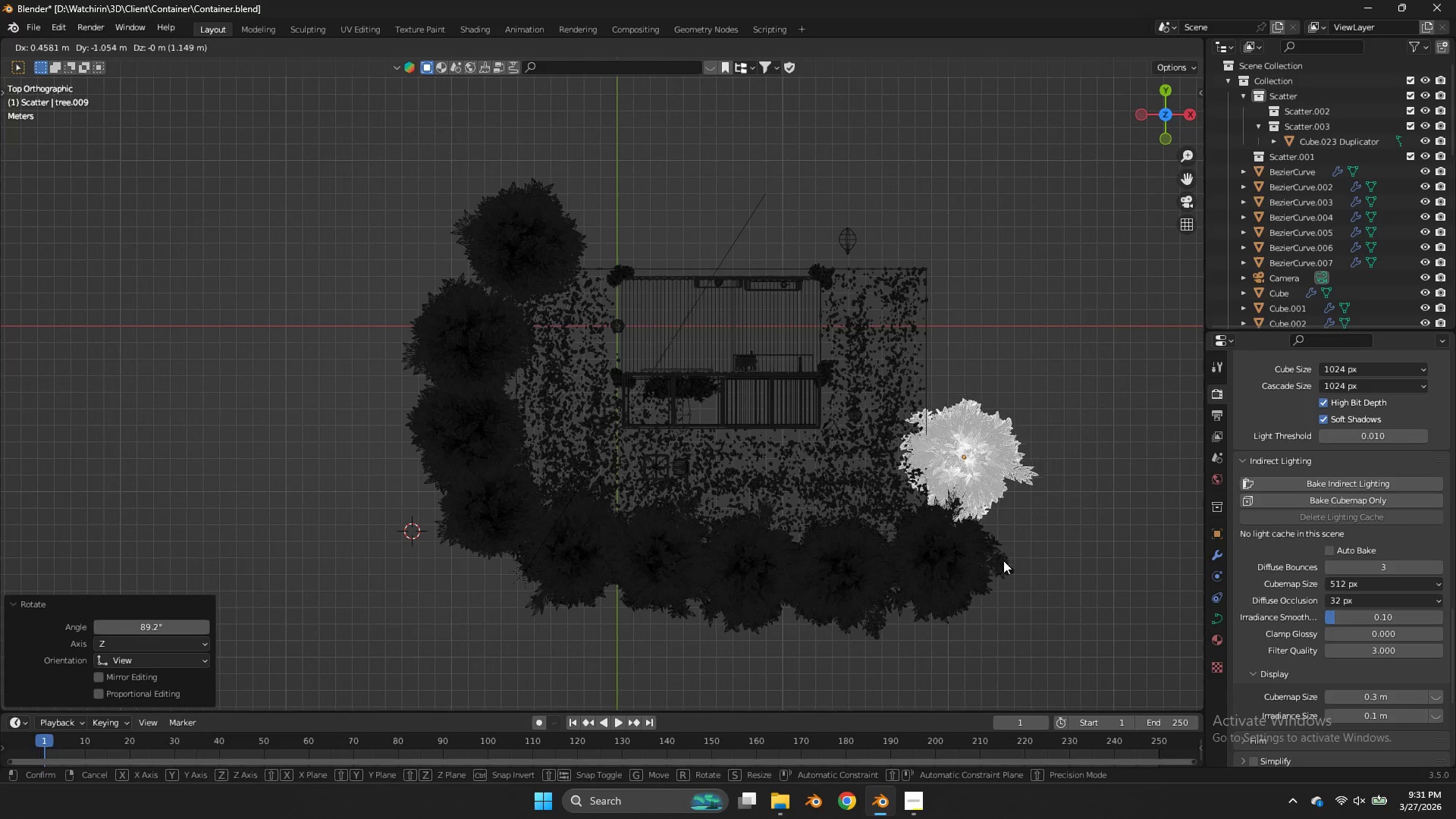 
left_click([1003, 560])
 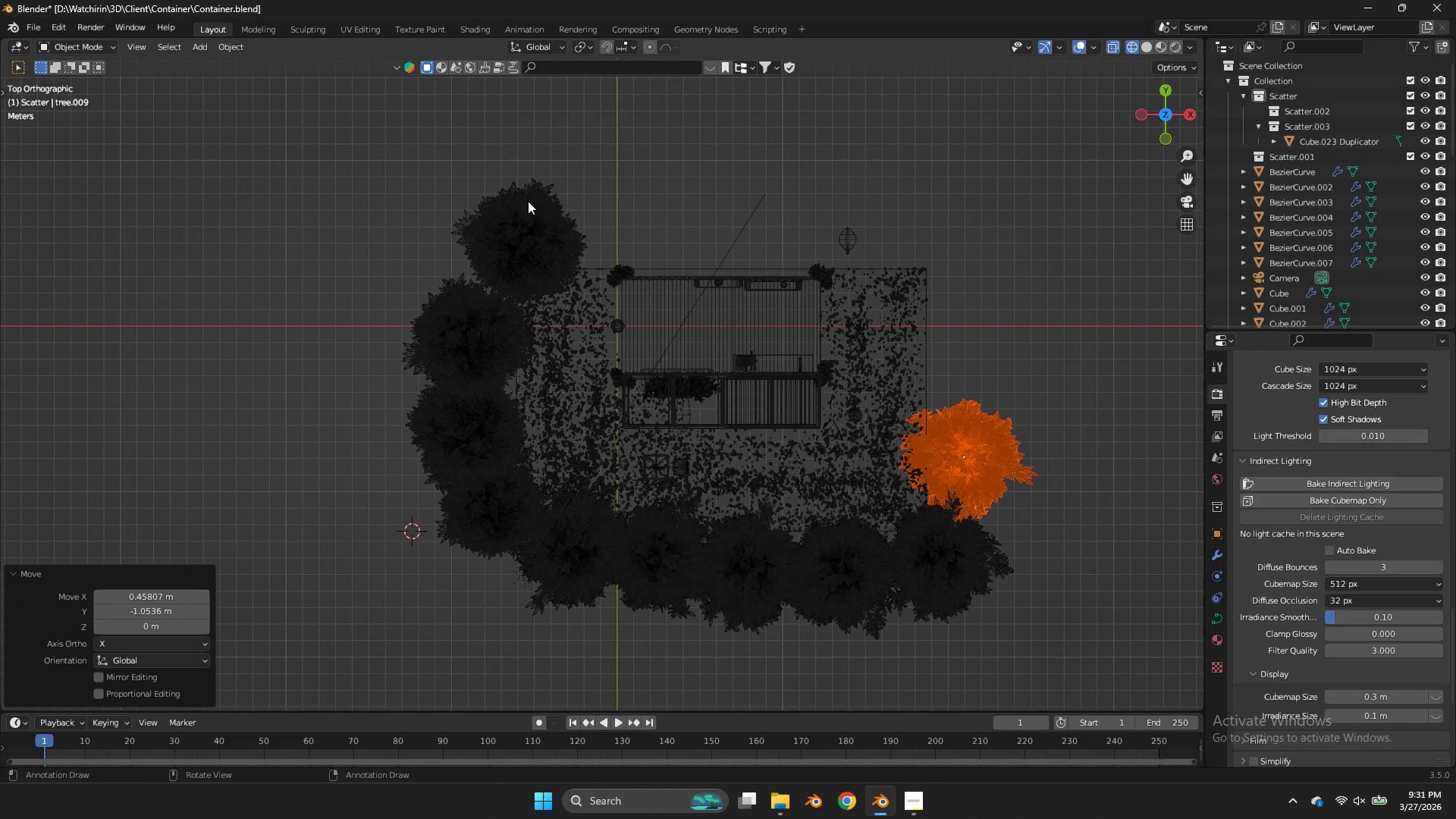 
left_click_drag(start_coordinate=[552, 197], to_coordinate=[458, 244])
 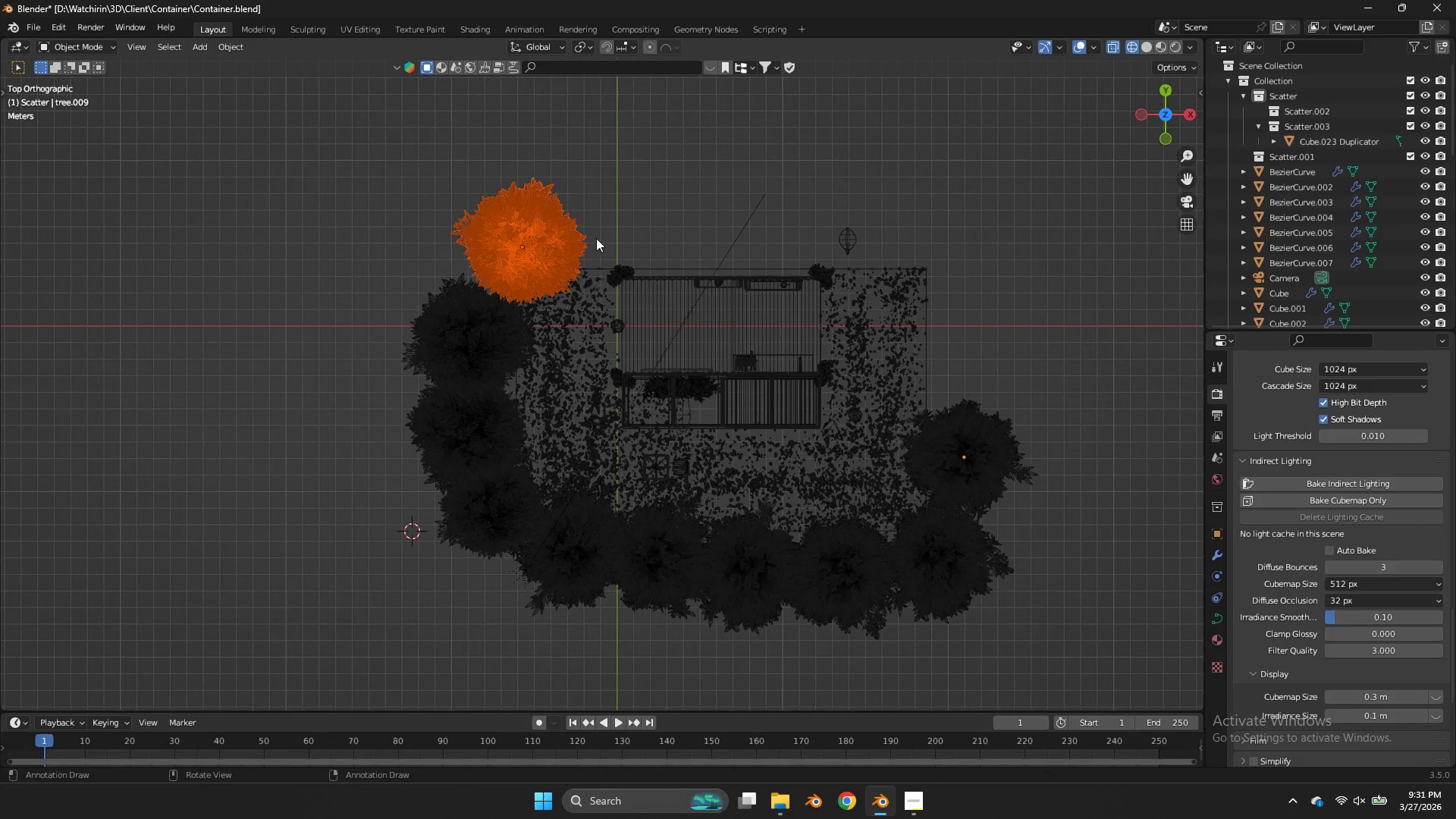 
key(Shift+ShiftLeft)
 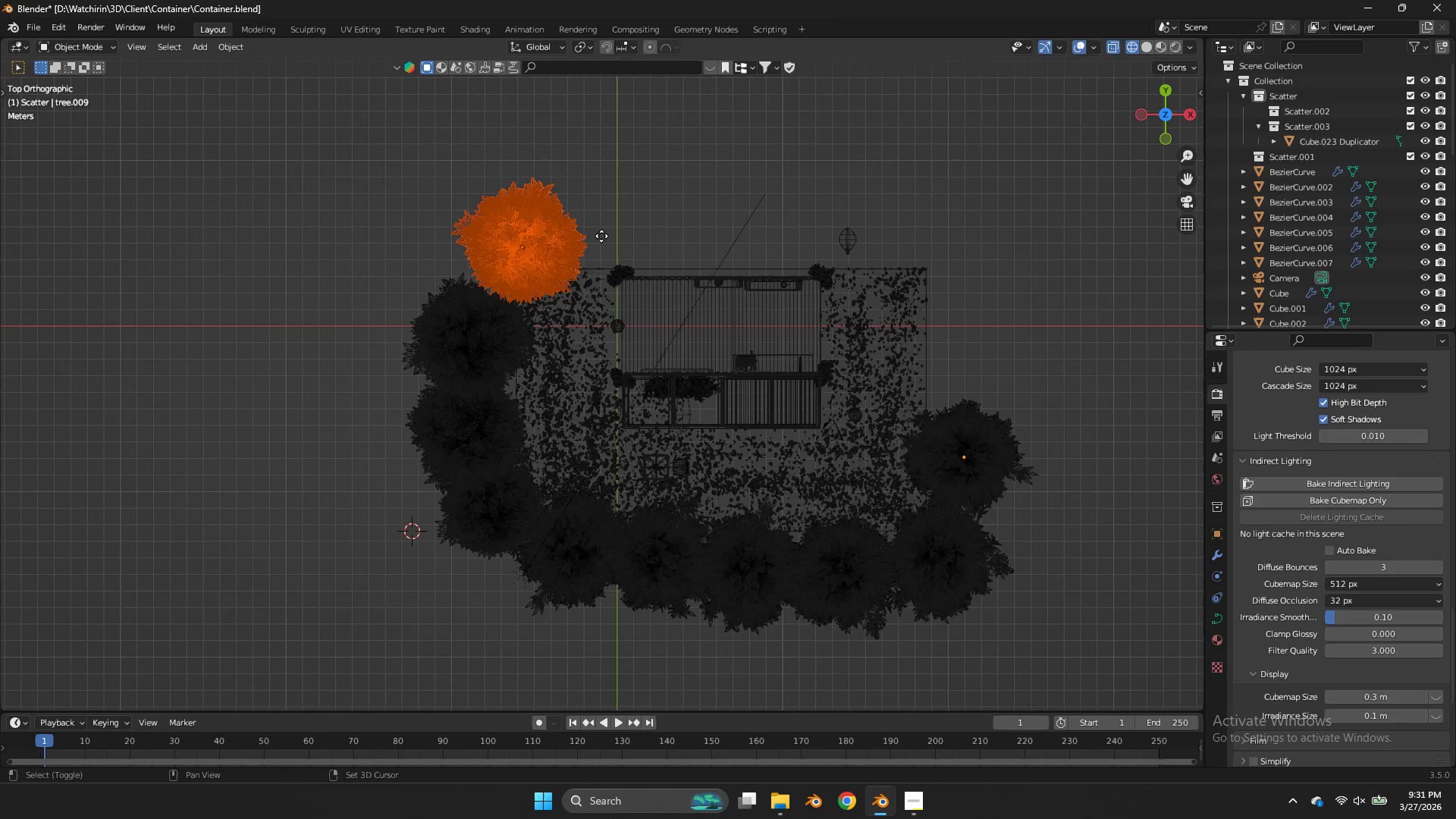 
key(Shift+D)
 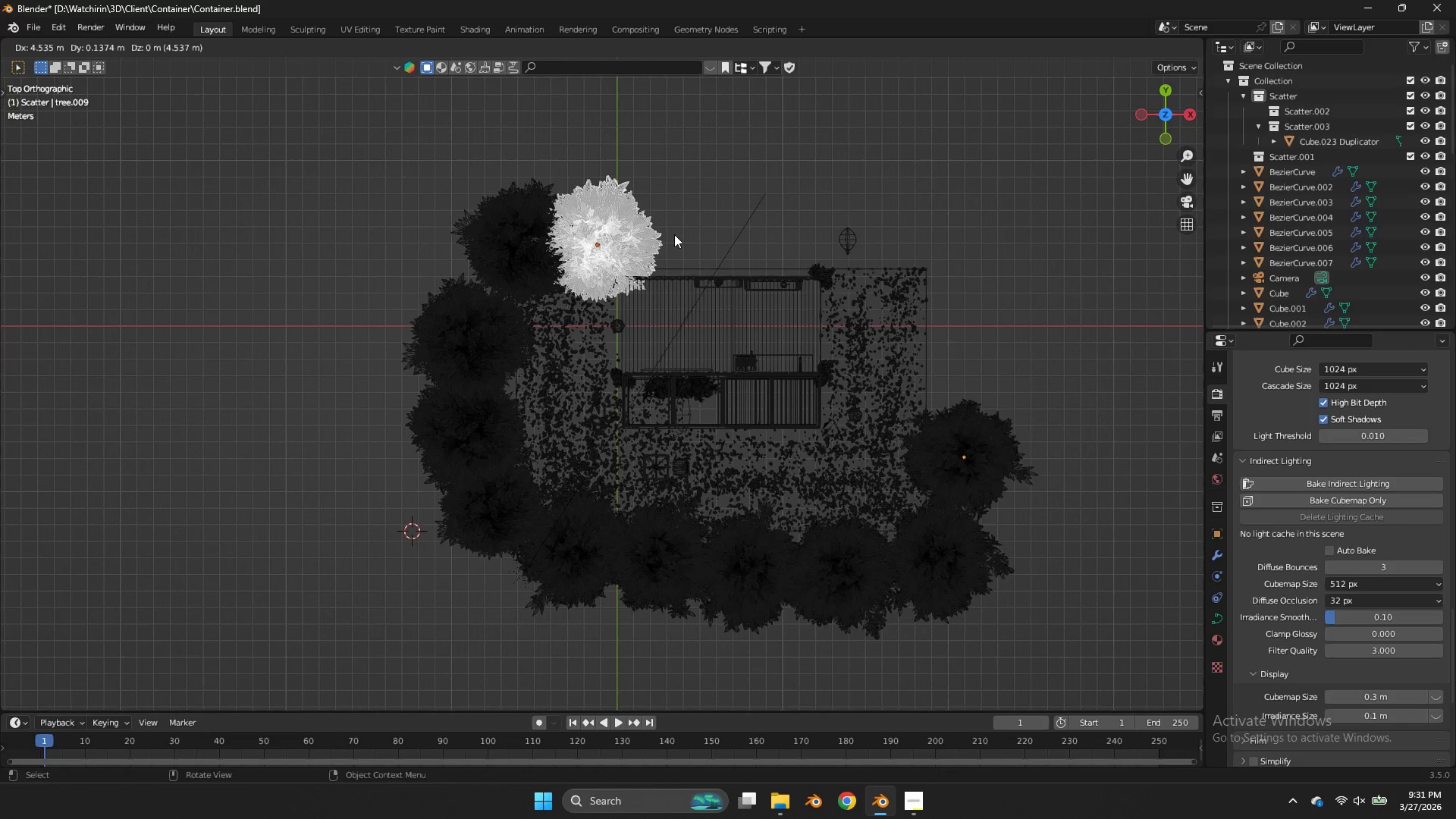 
left_click([674, 234])
 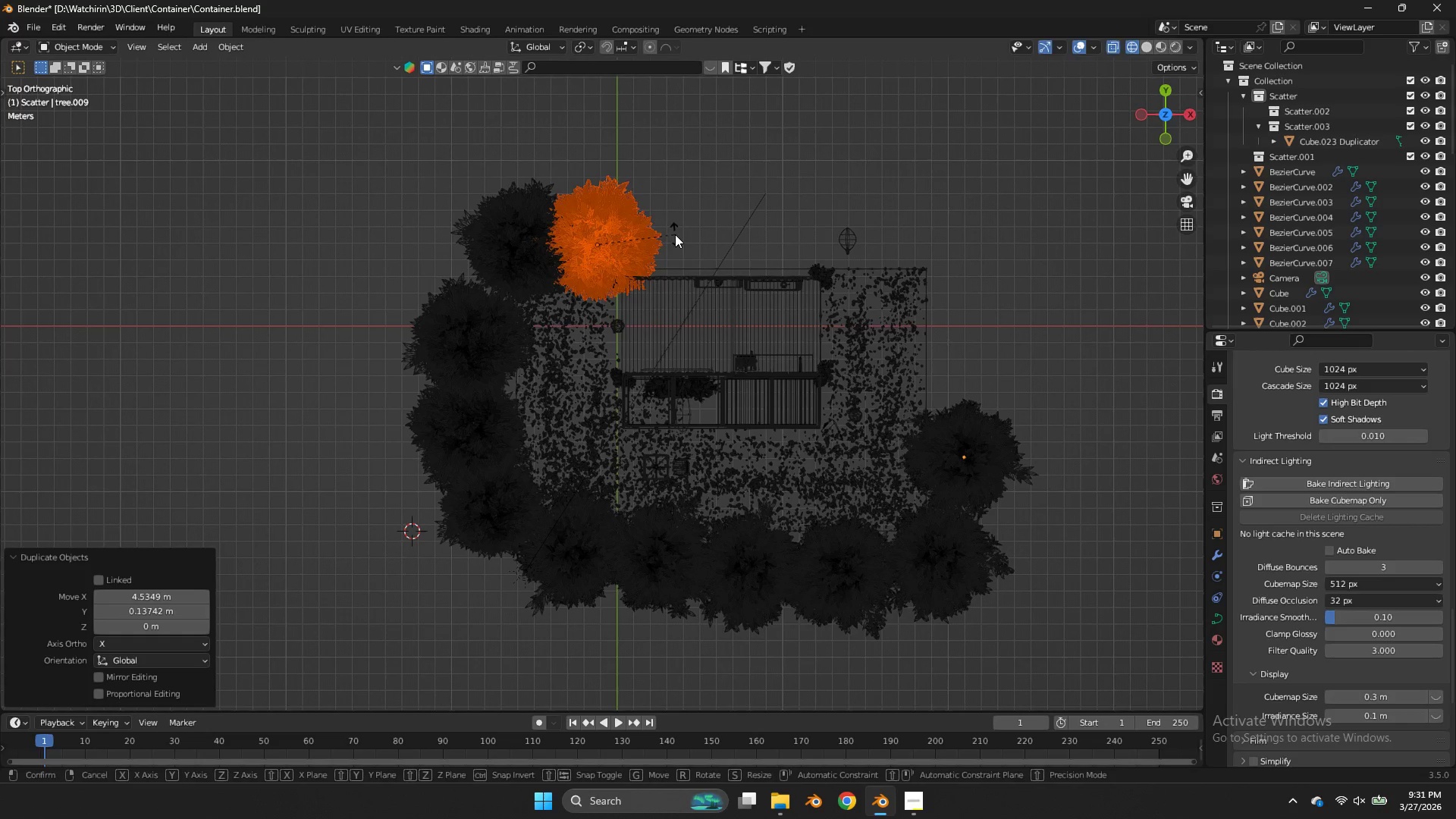 
key(R)
 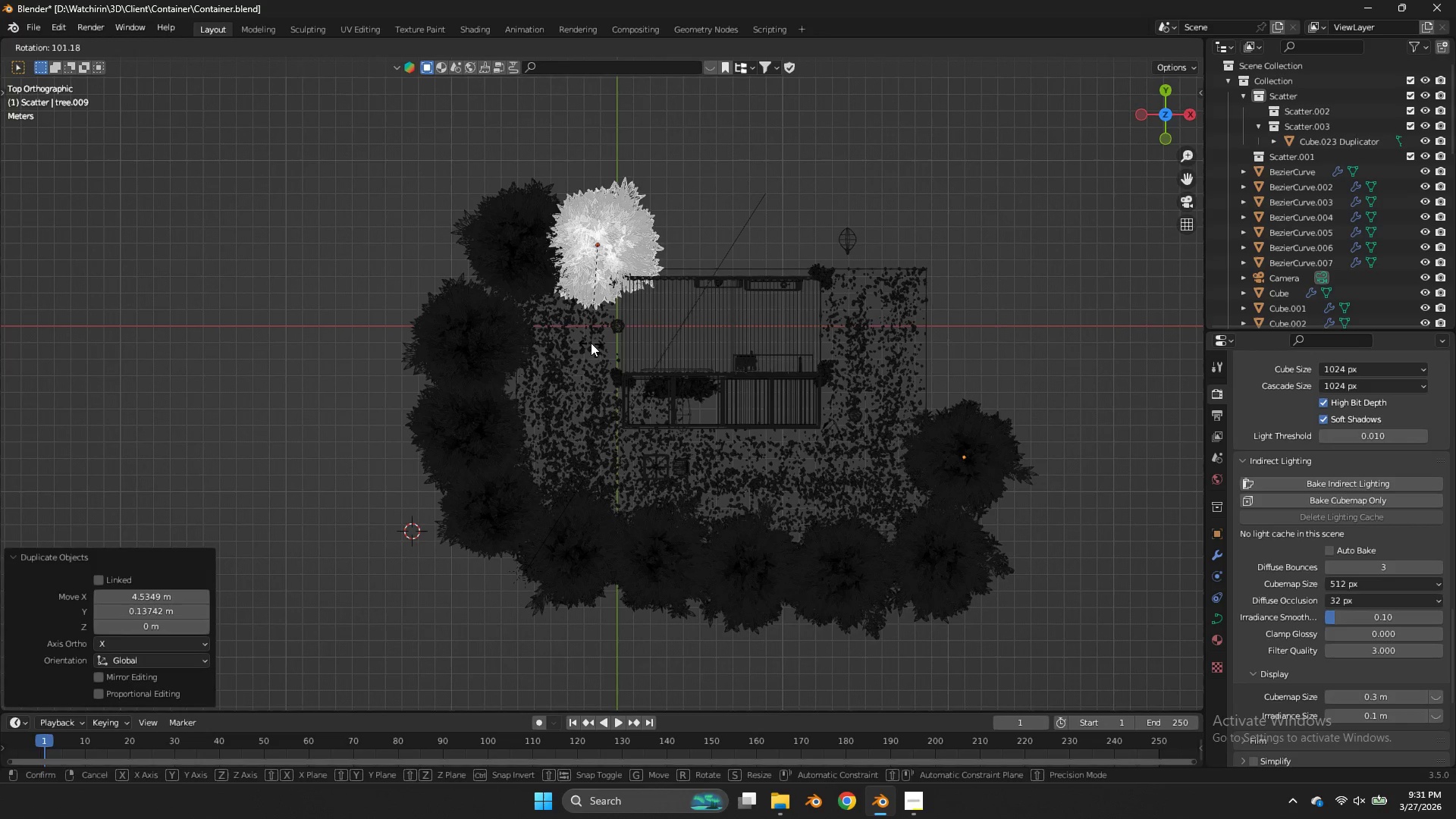 
left_click([591, 343])
 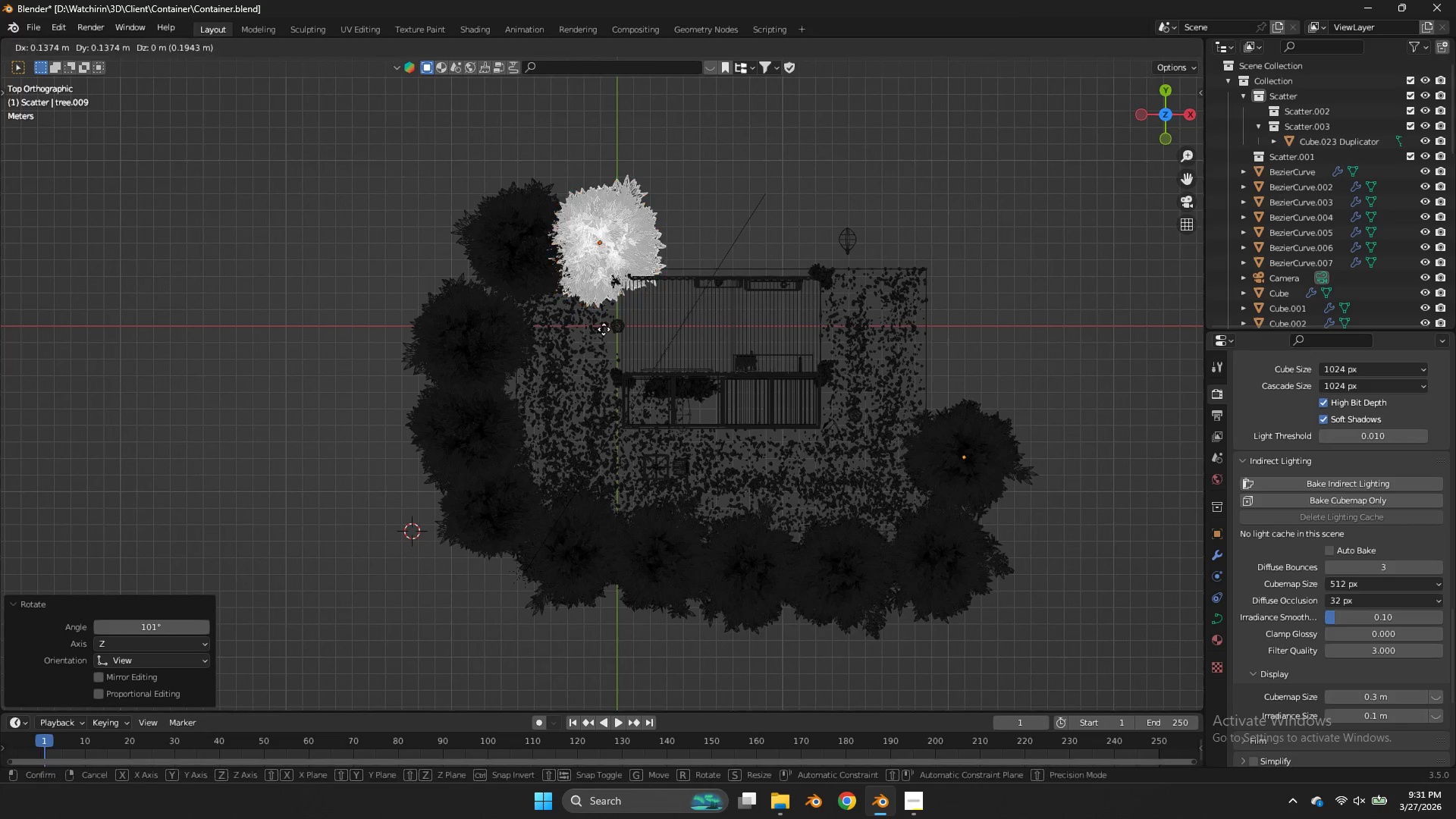 
key(G)
 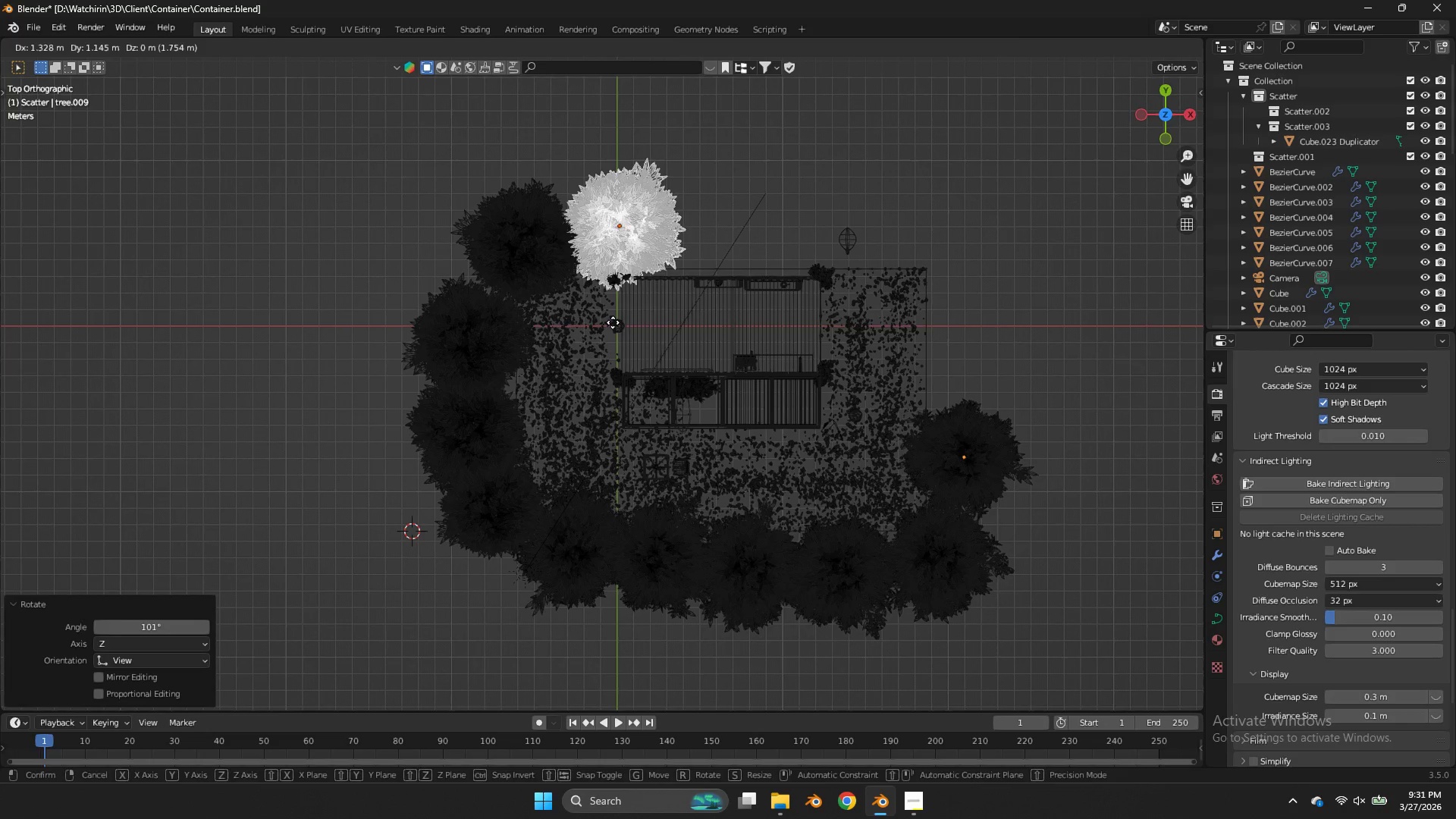 
left_click([613, 322])
 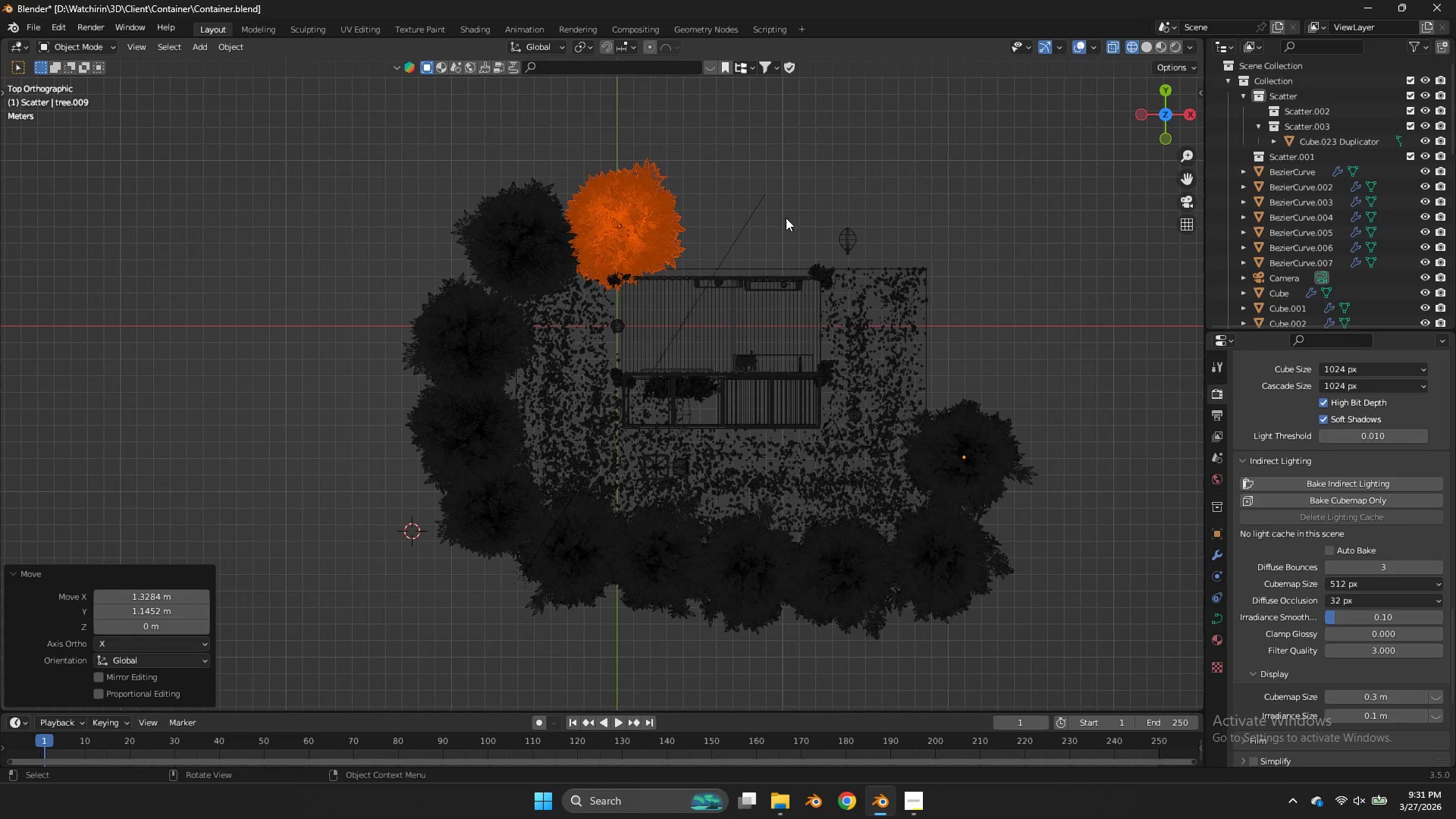 
key(Z)
 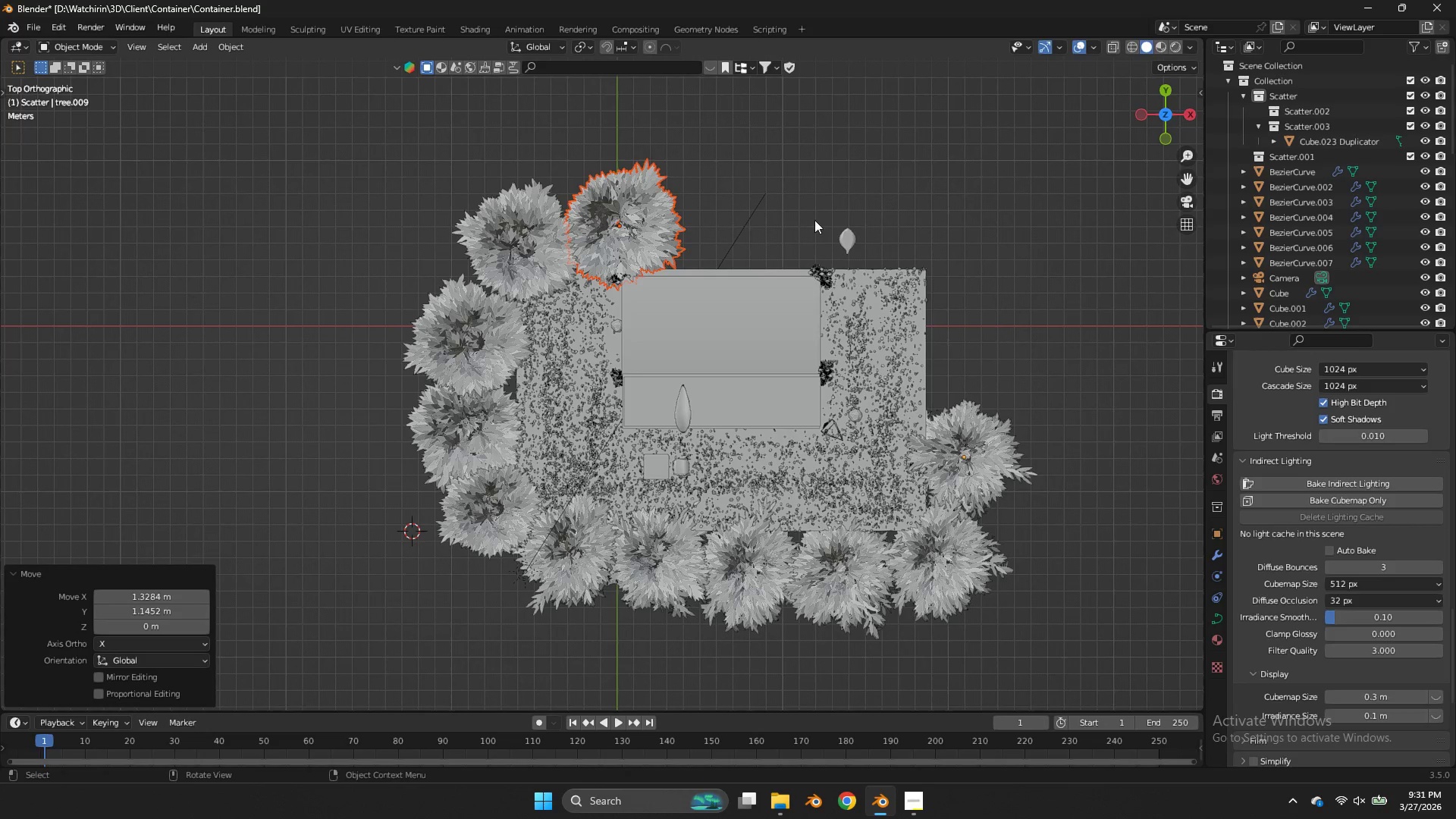 
key(Shift+ShiftLeft)
 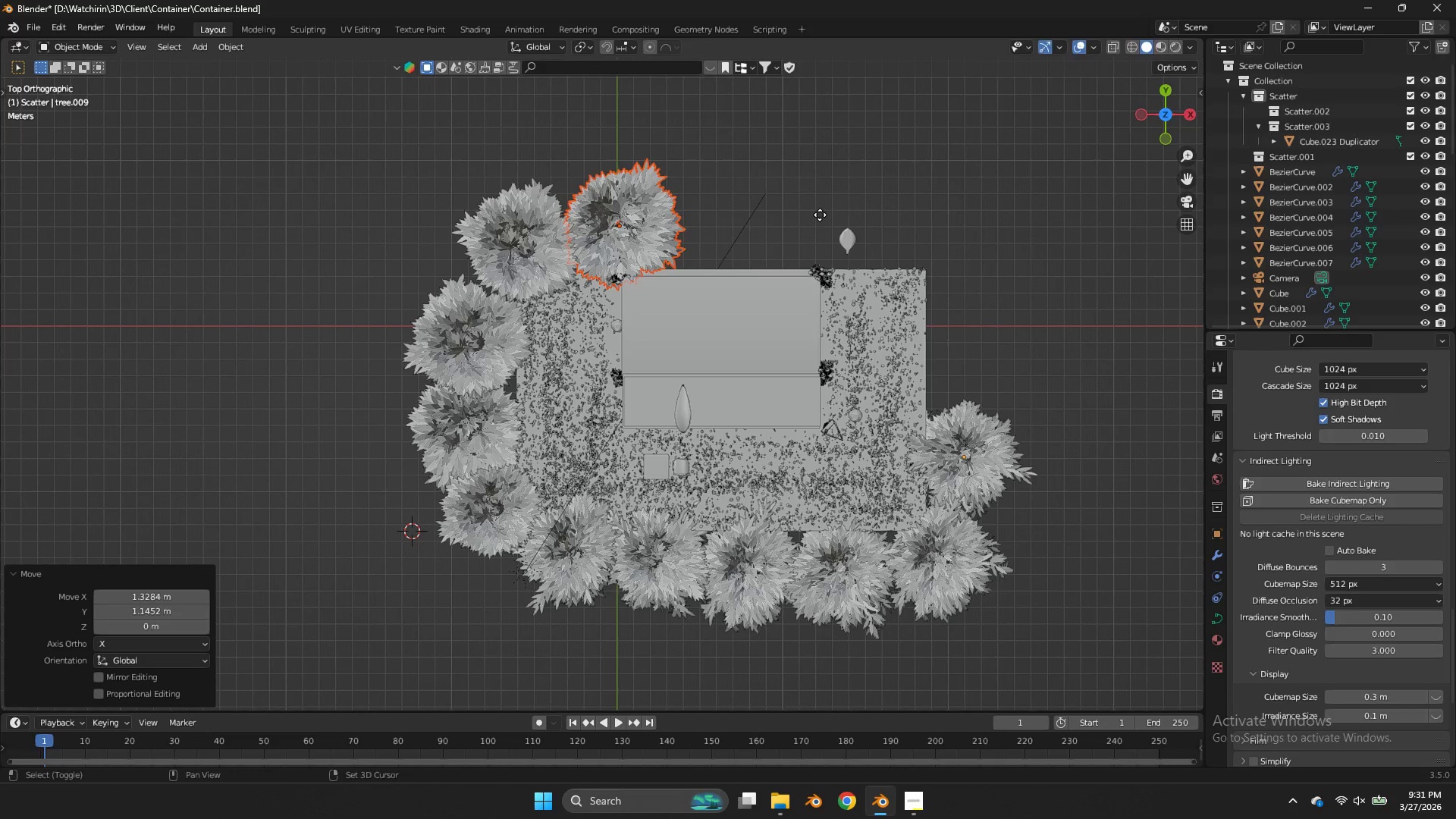 
key(Shift+D)
 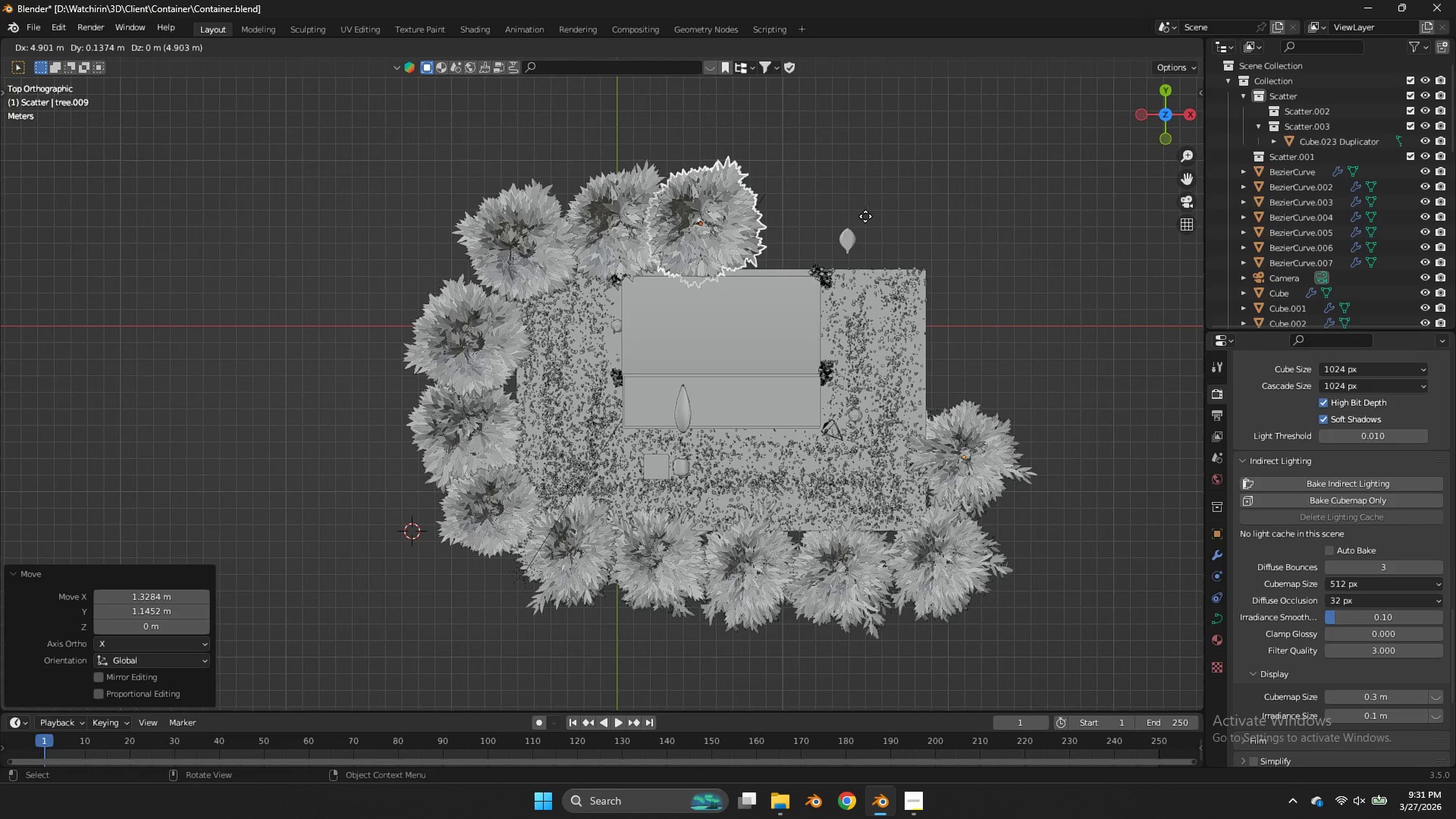 
left_click([869, 216])
 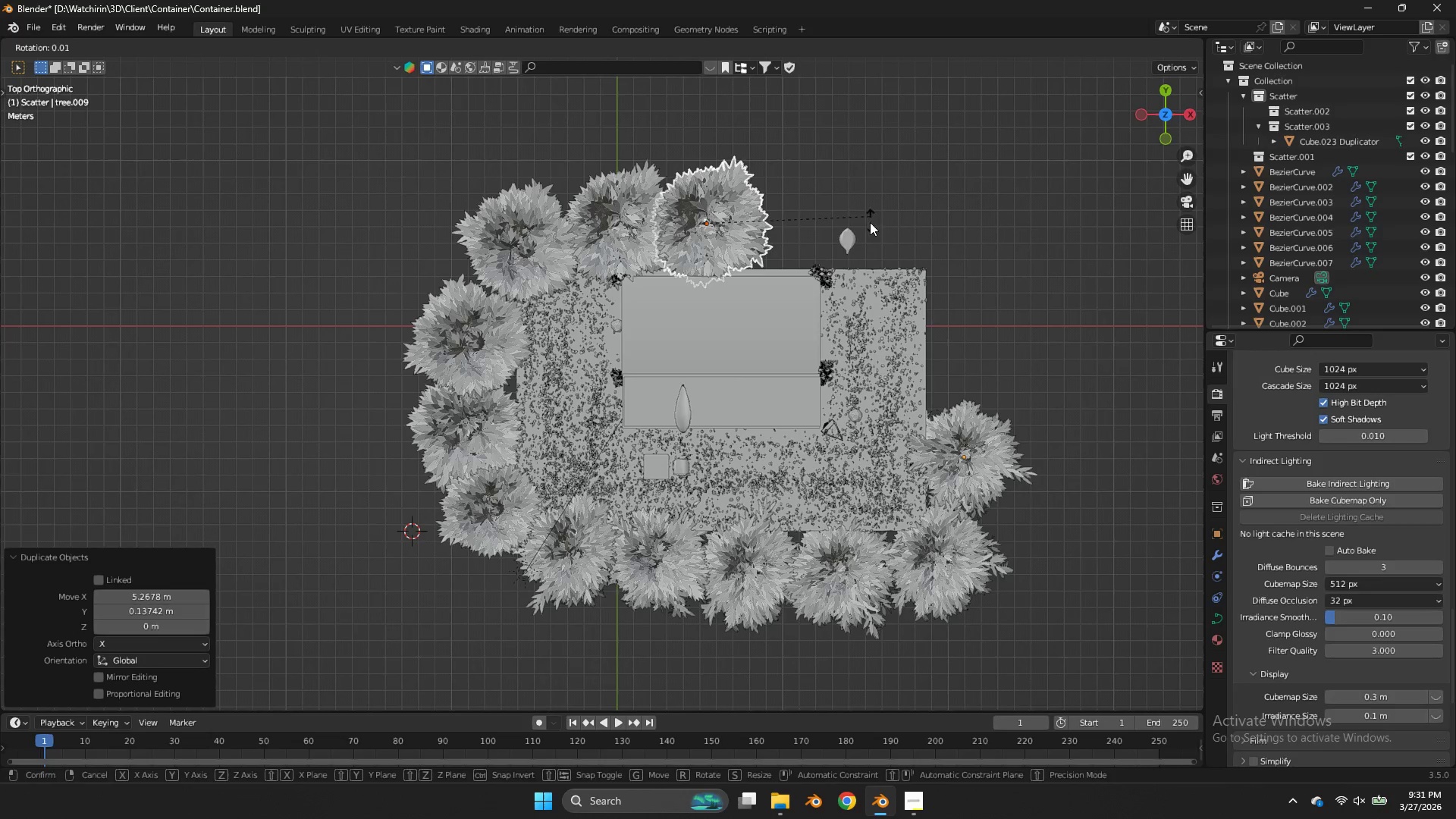 
key(R)
 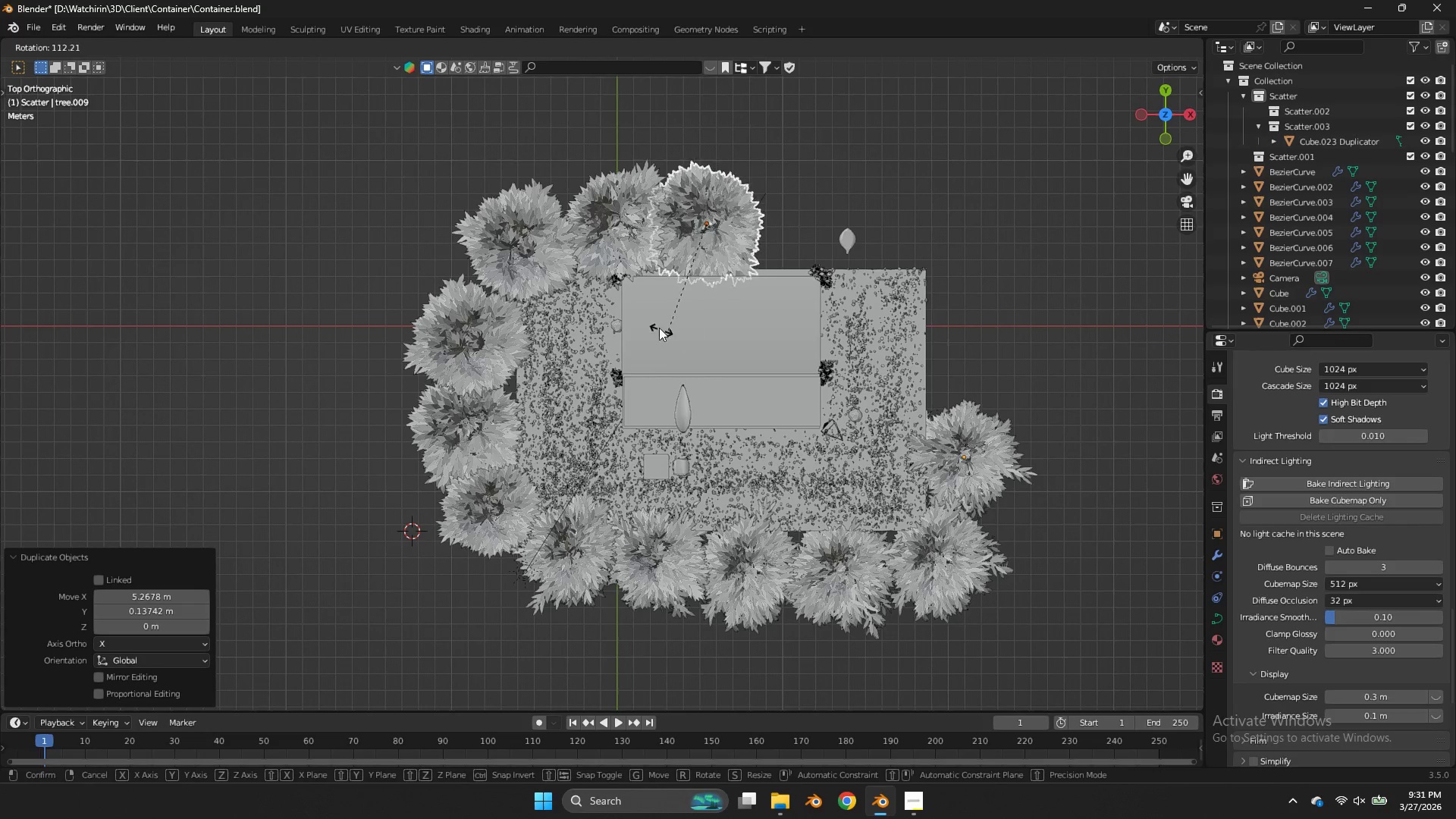 
left_click([658, 328])
 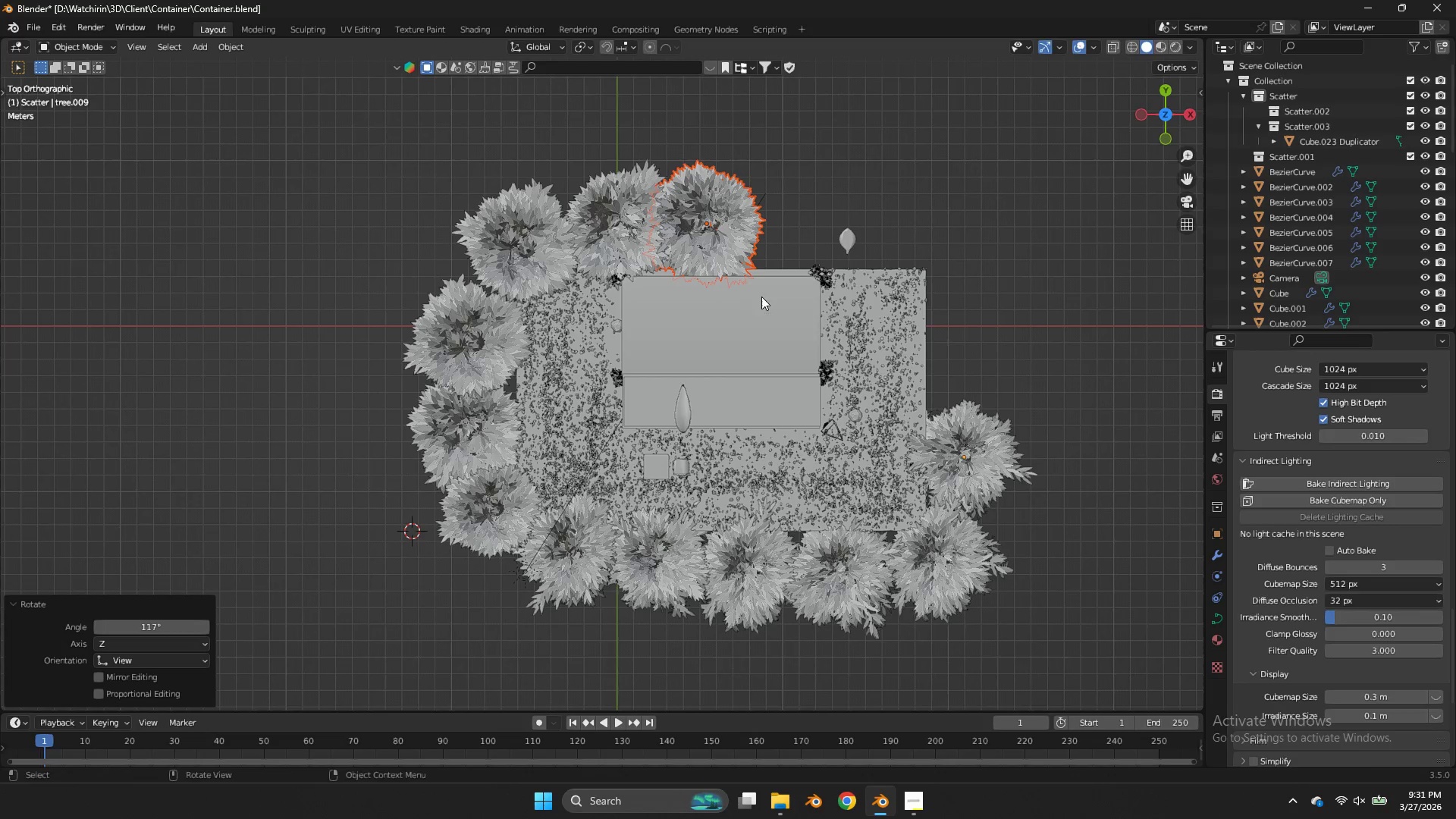 
key(Shift+ShiftLeft)
 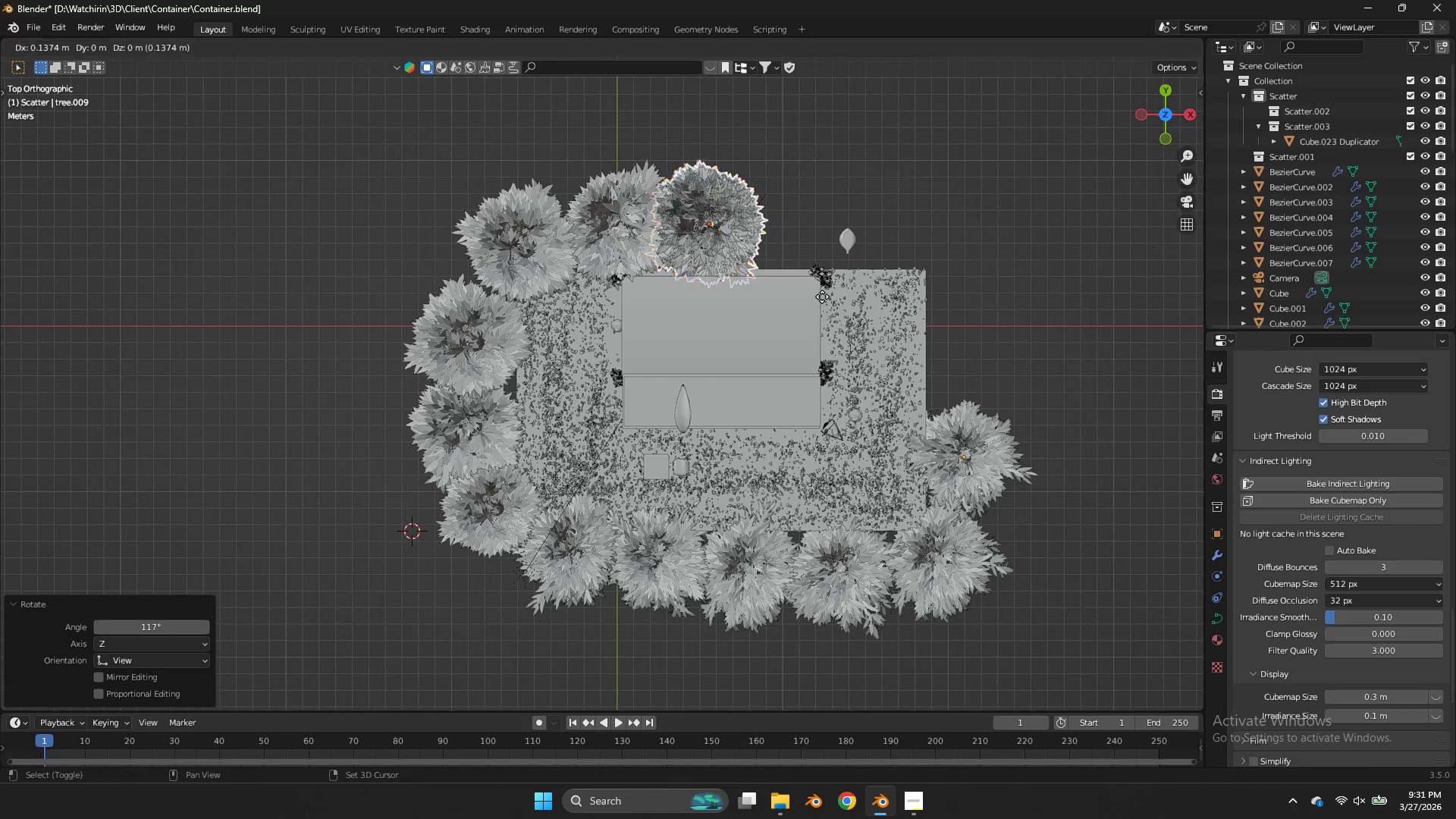 
key(Shift+D)
 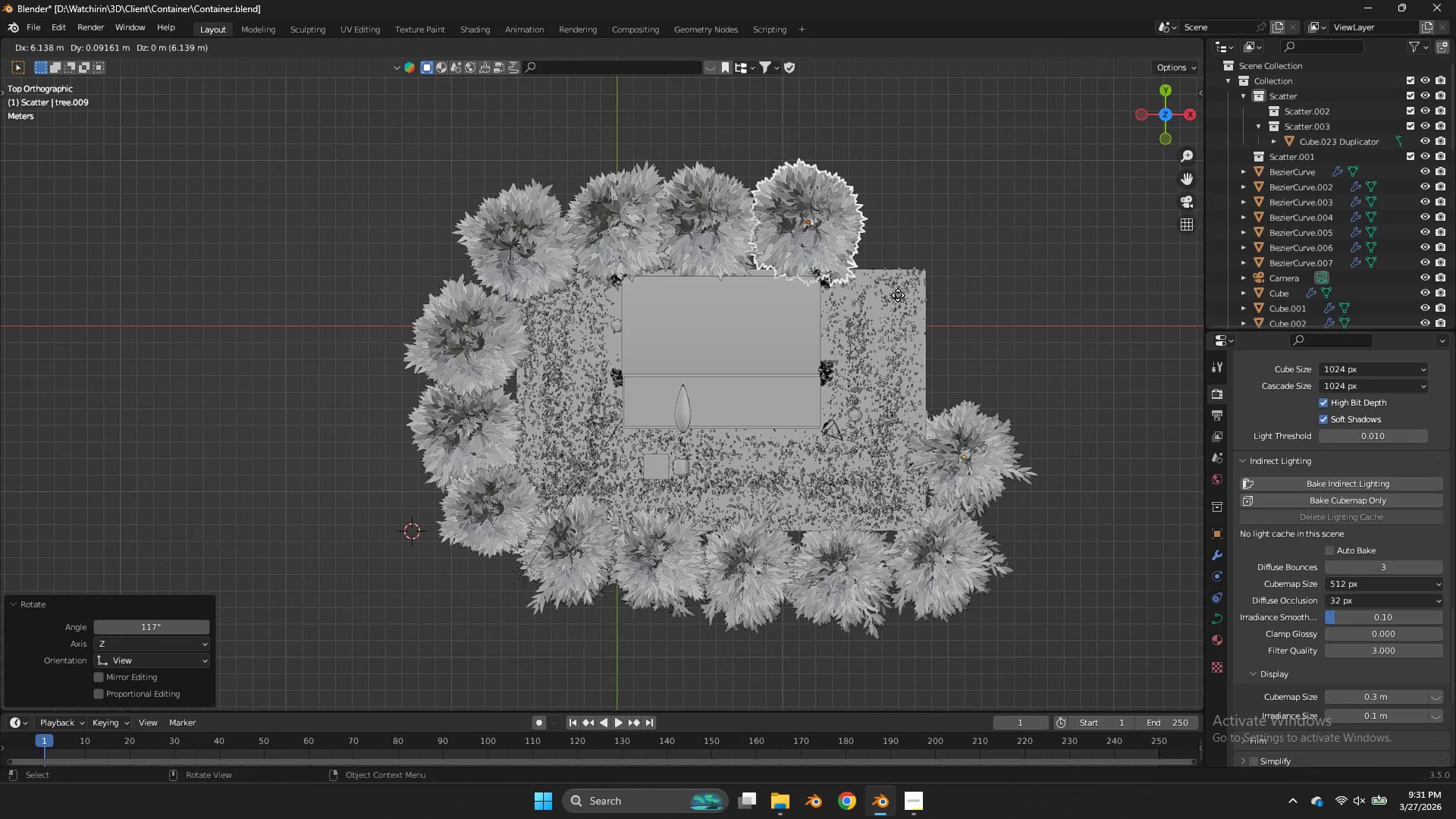 
left_click([898, 295])
 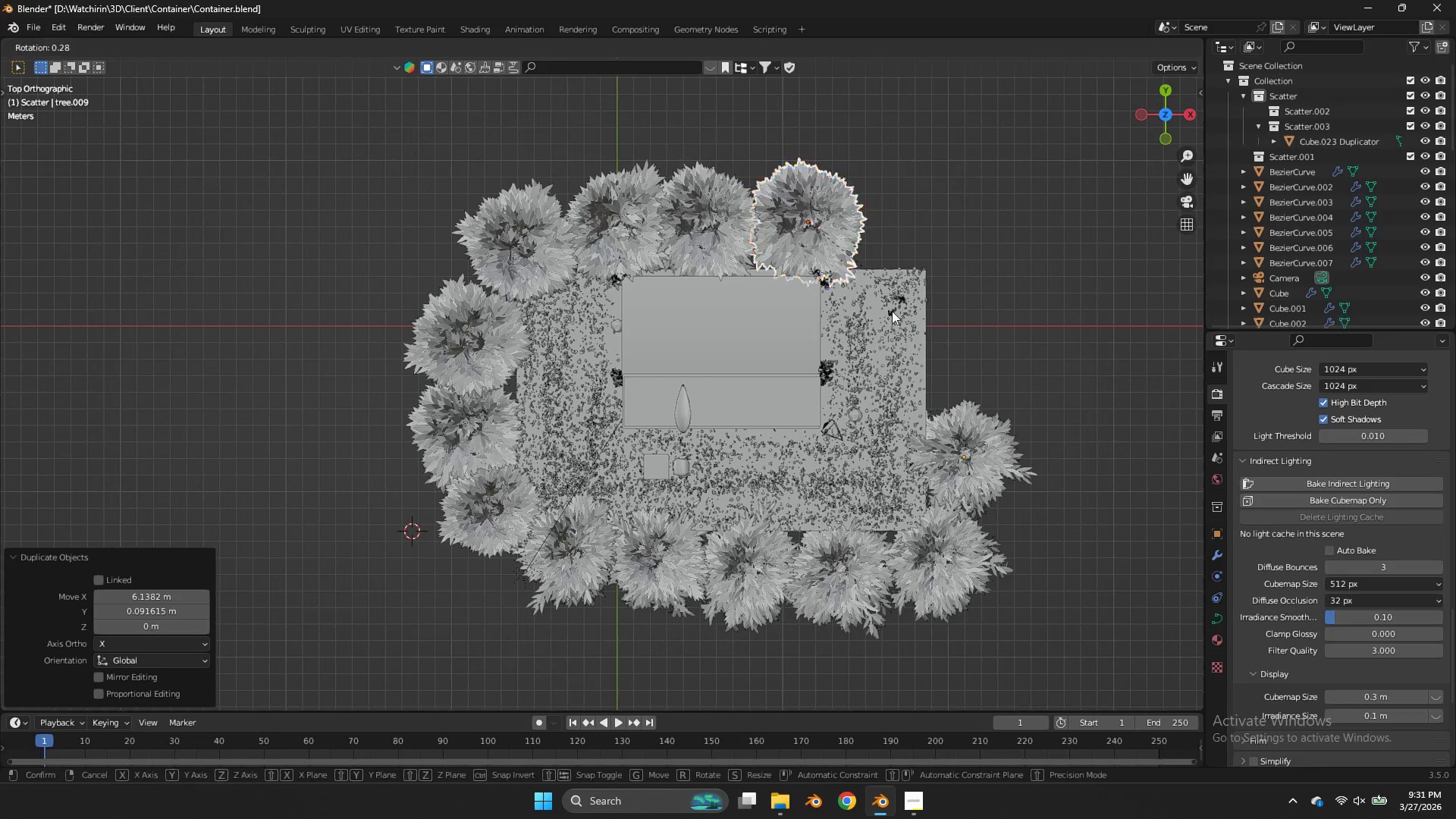 
key(R)
 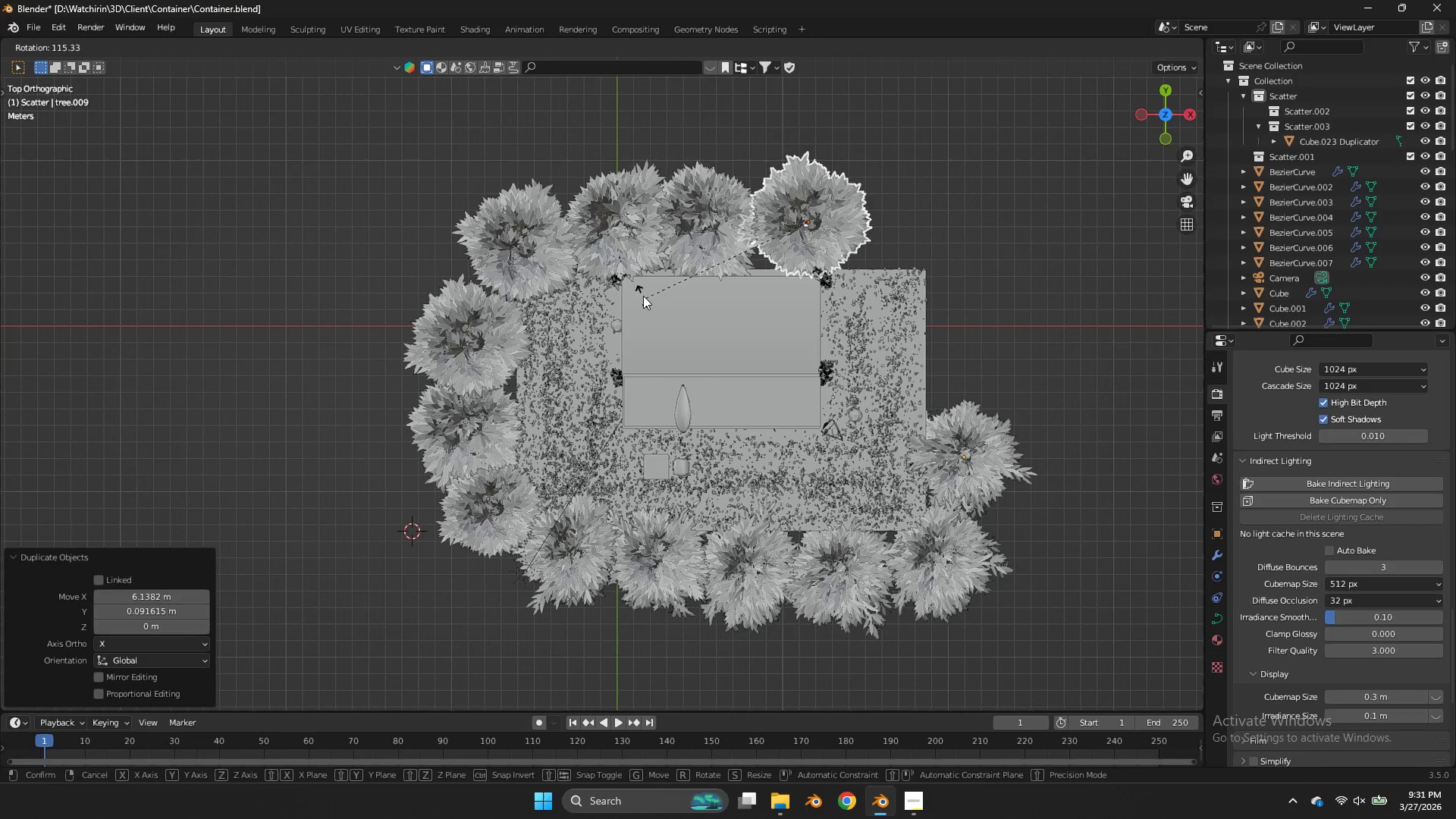 
left_click([643, 296])
 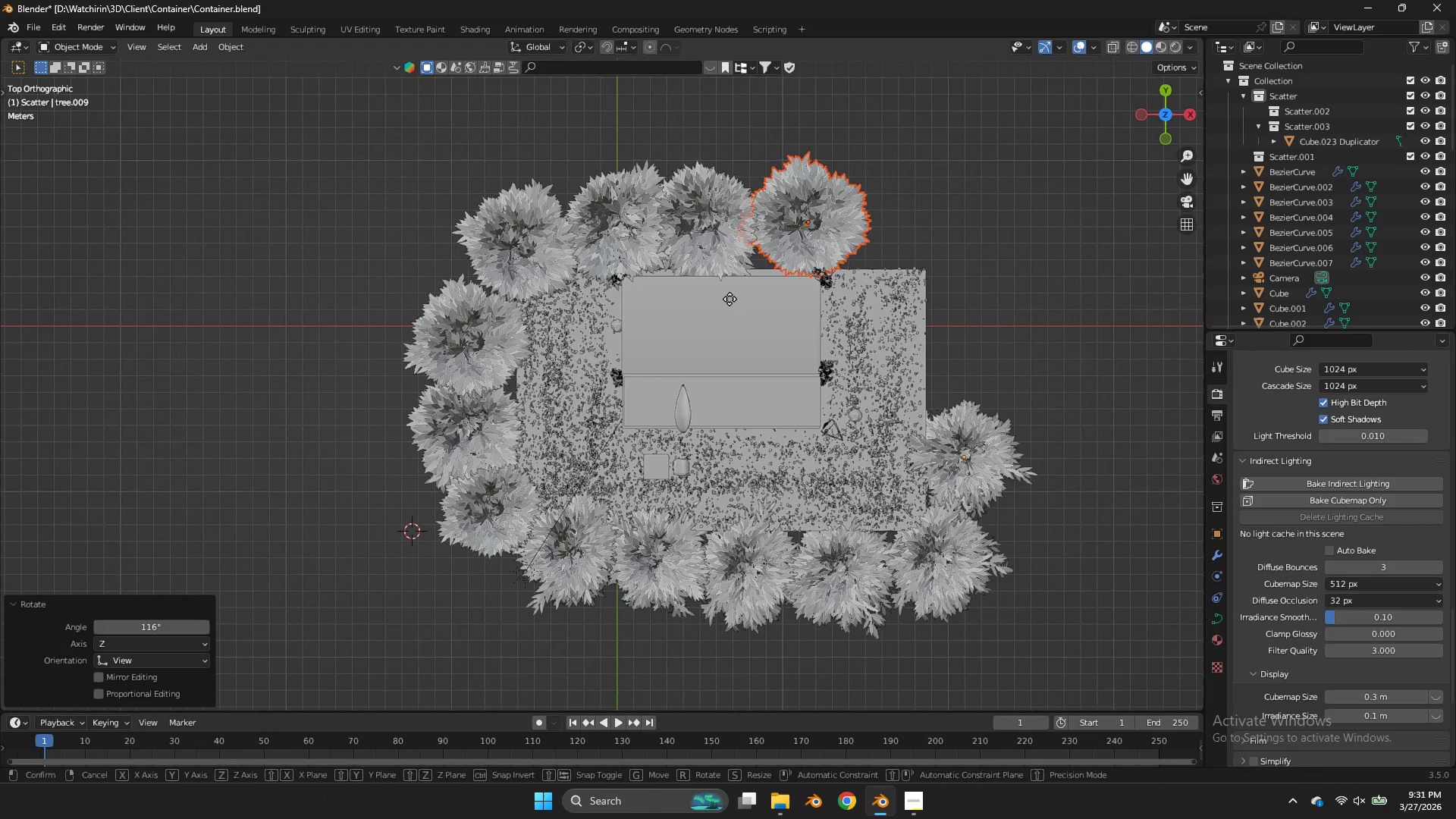 
key(G)
 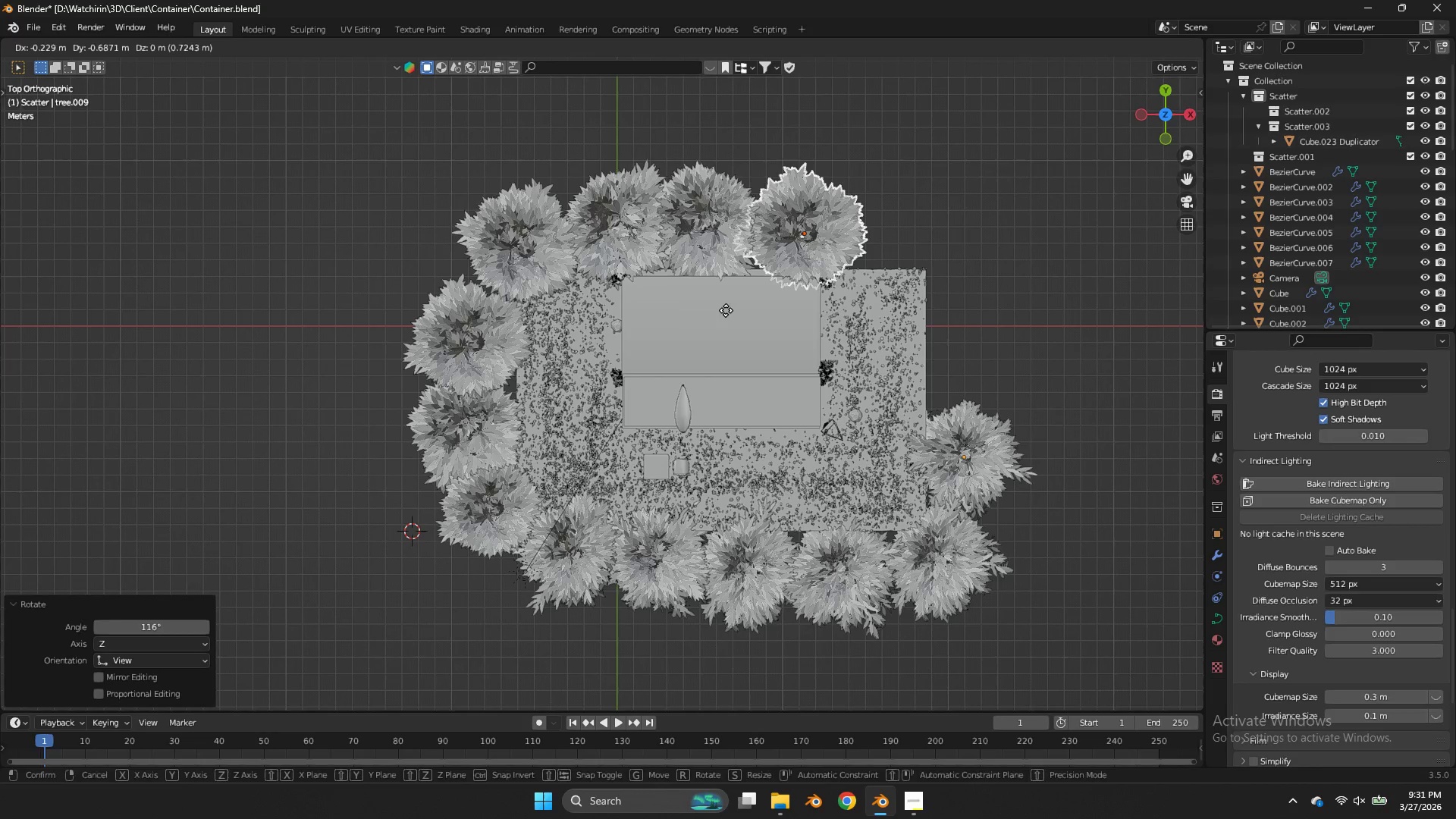 
left_click([726, 310])
 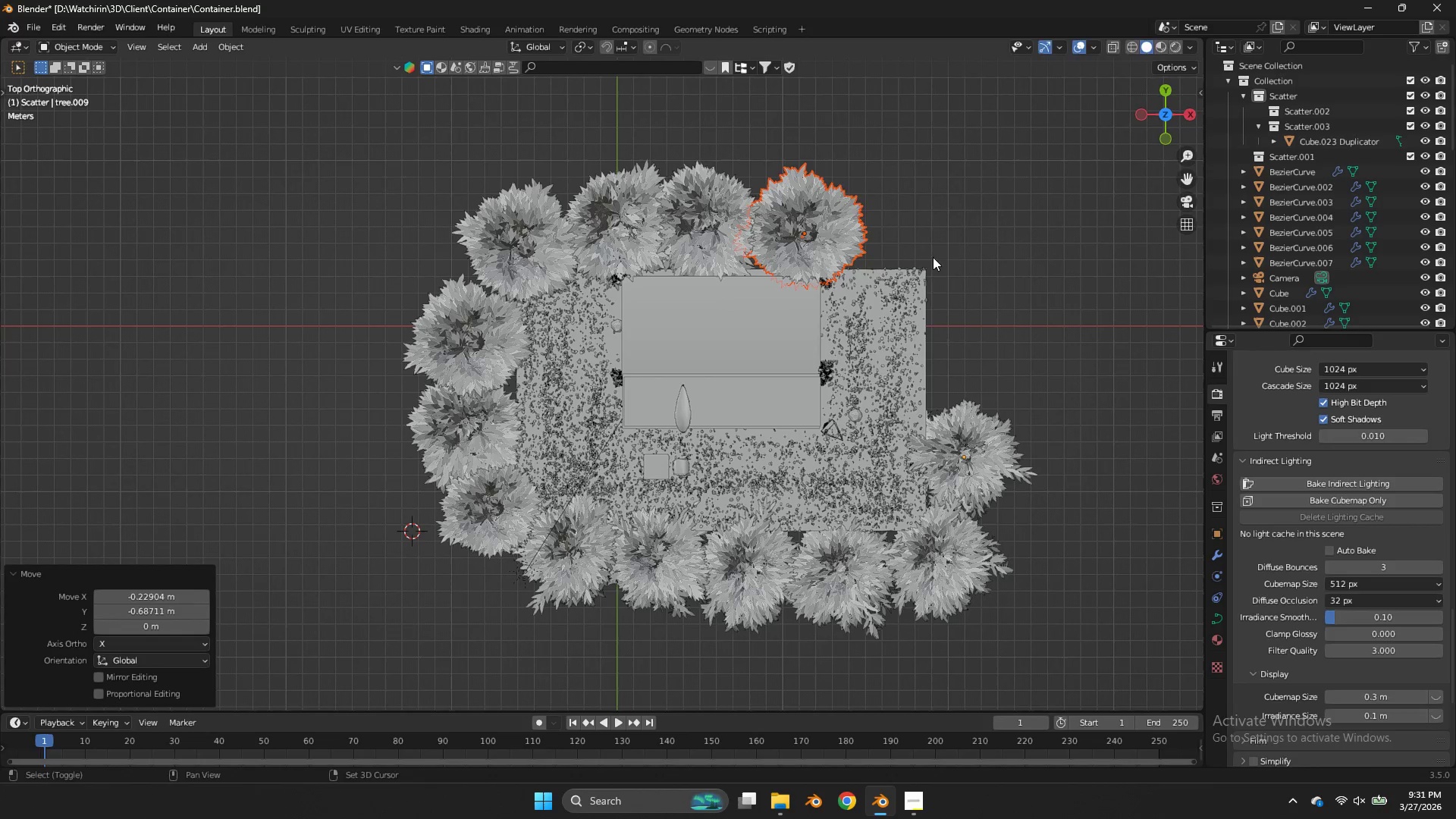 
type(Dr)
 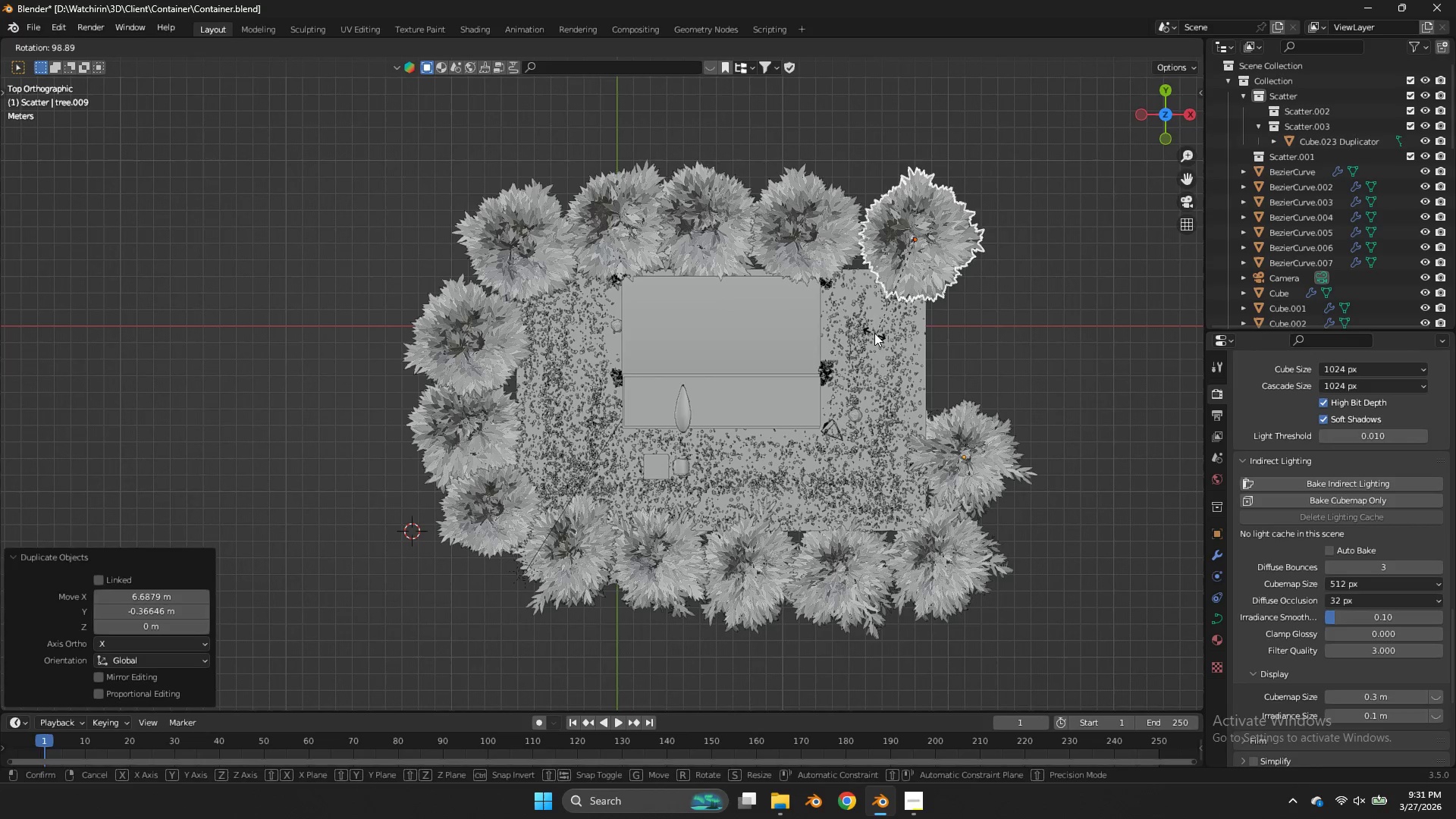 
left_click([874, 333])
 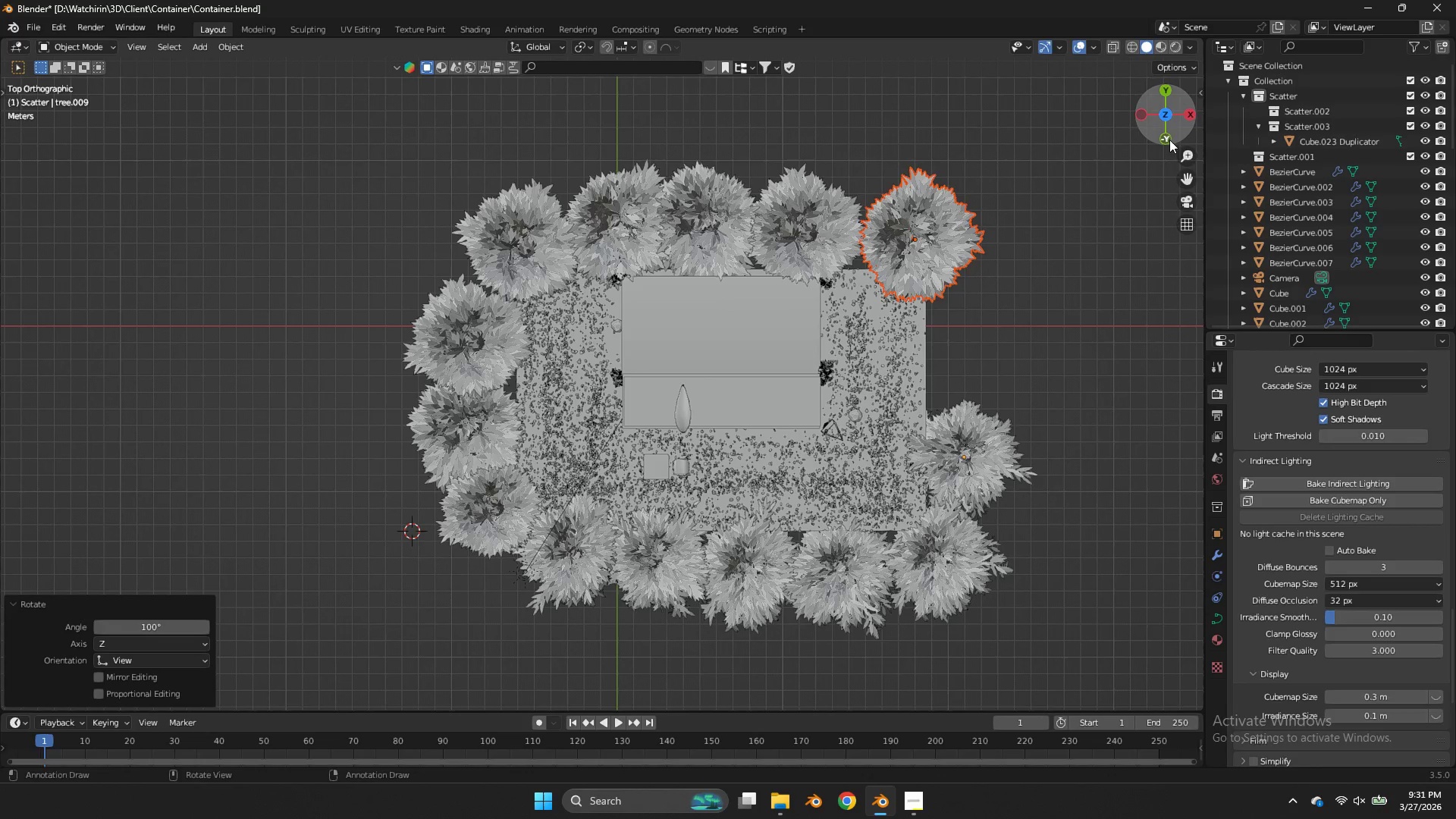 
left_click_drag(start_coordinate=[1169, 140], to_coordinate=[1119, 678])
 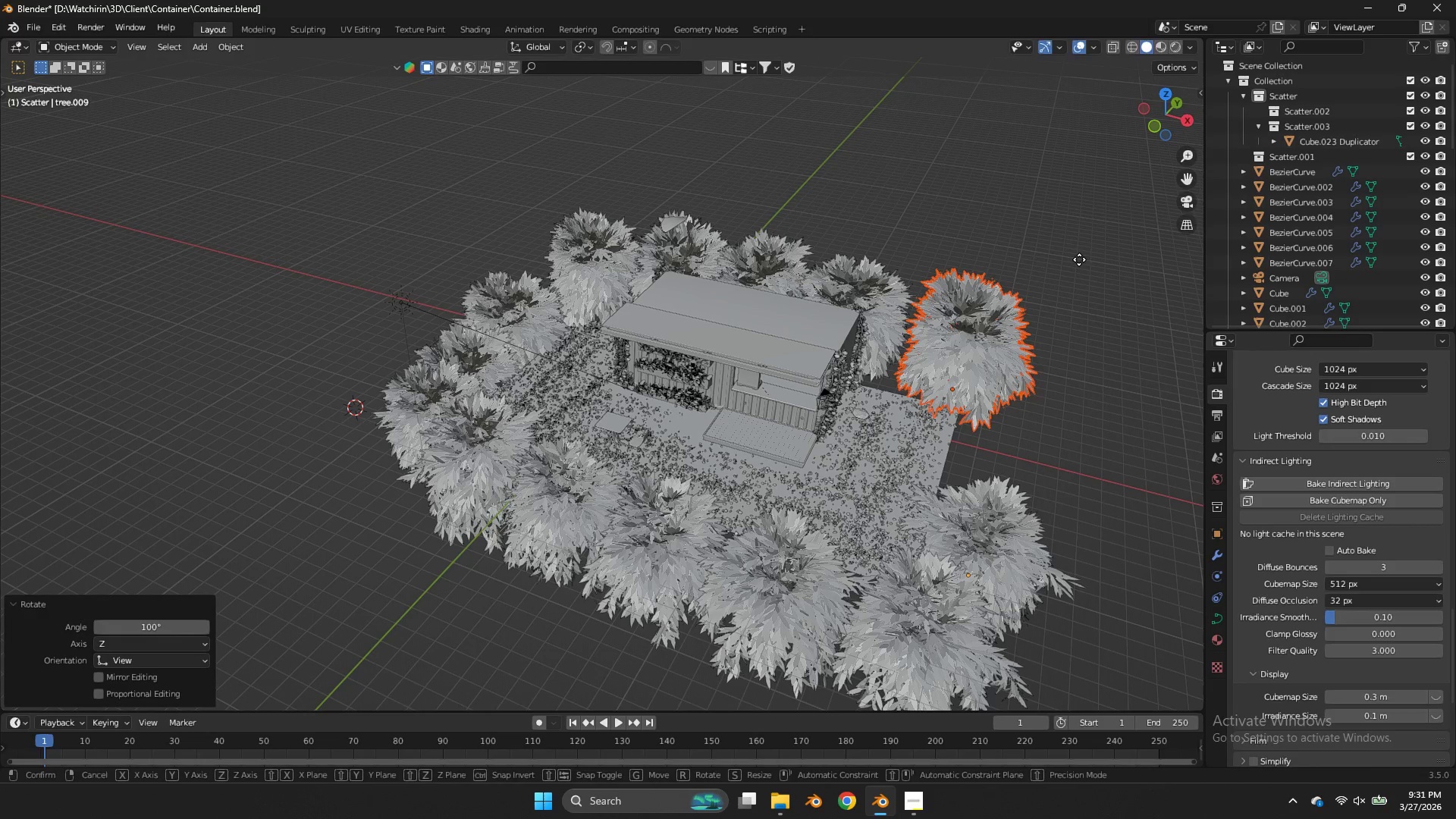 
key(G)
 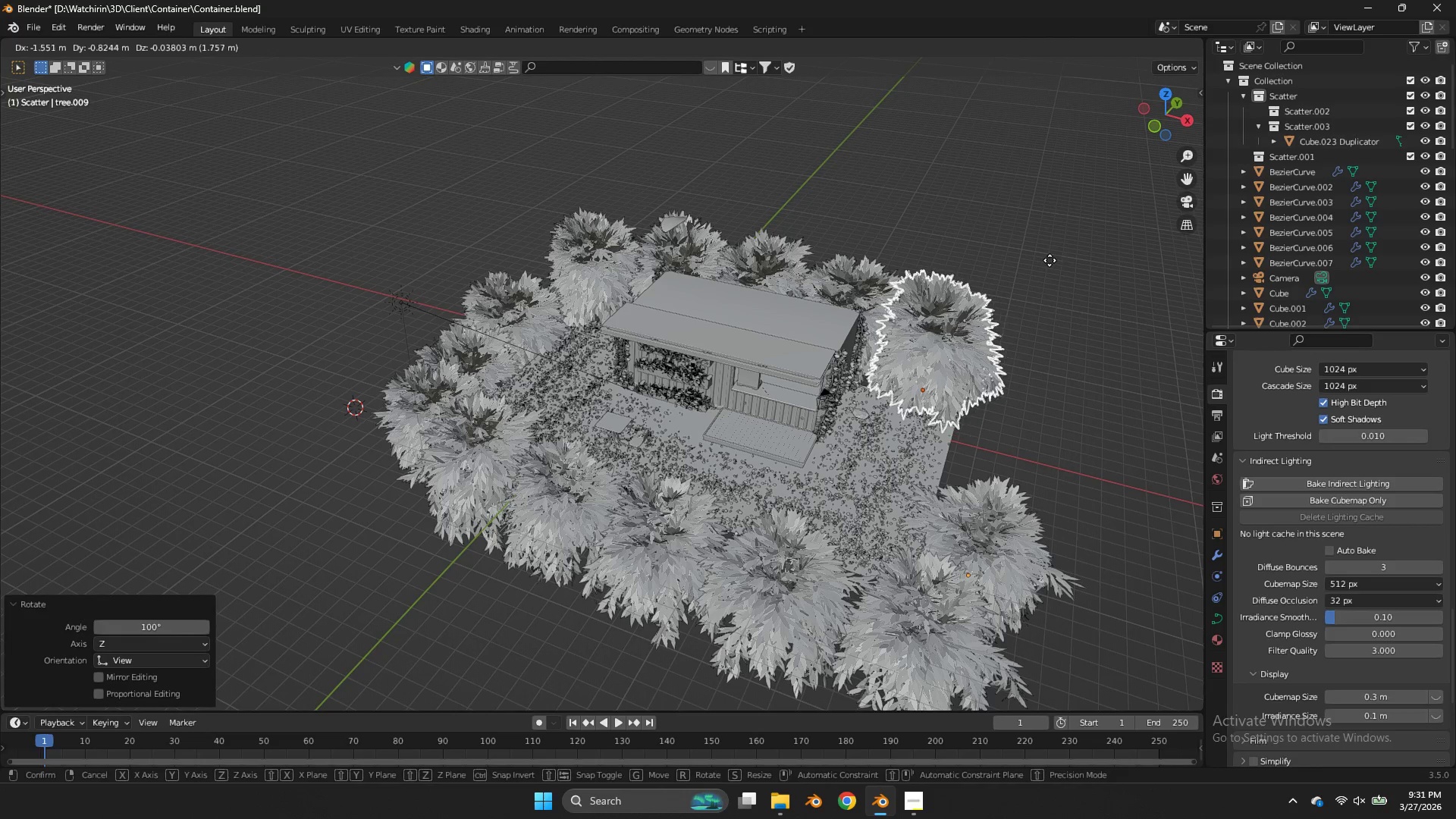 
left_click([1050, 260])
 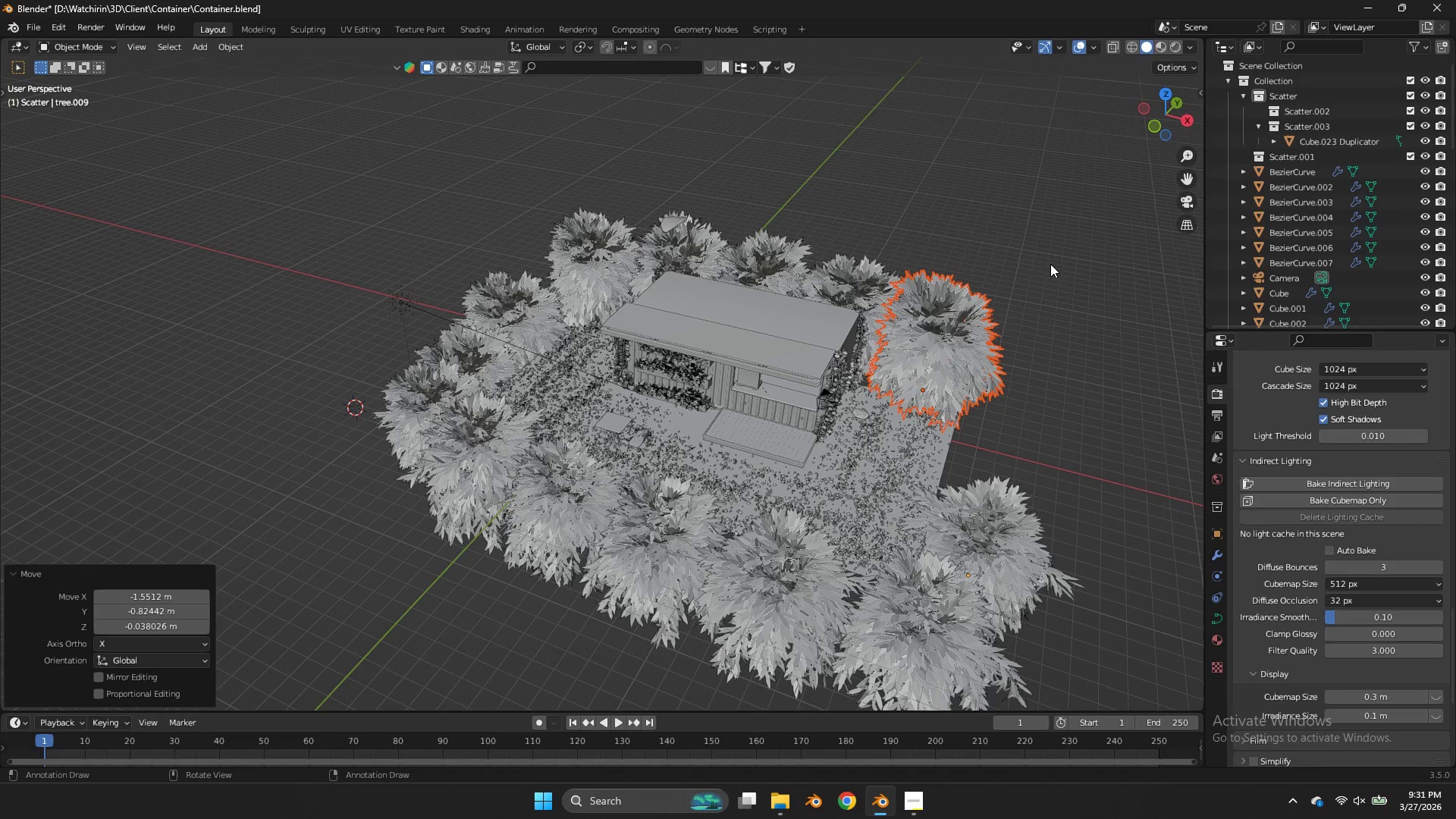 
type(zz)
 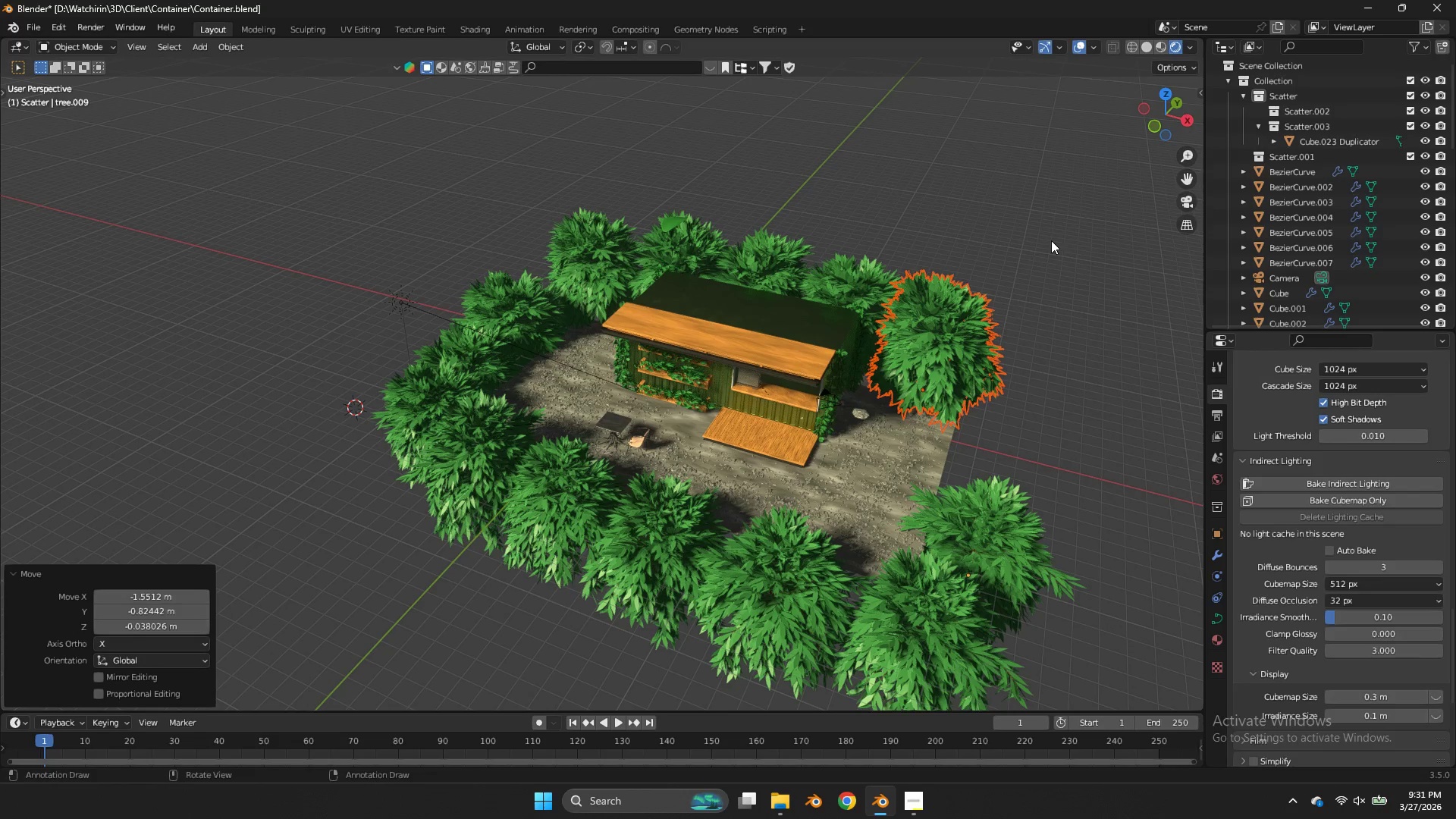 
scroll: coordinate [1051, 240], scroll_direction: up, amount: 2.0
 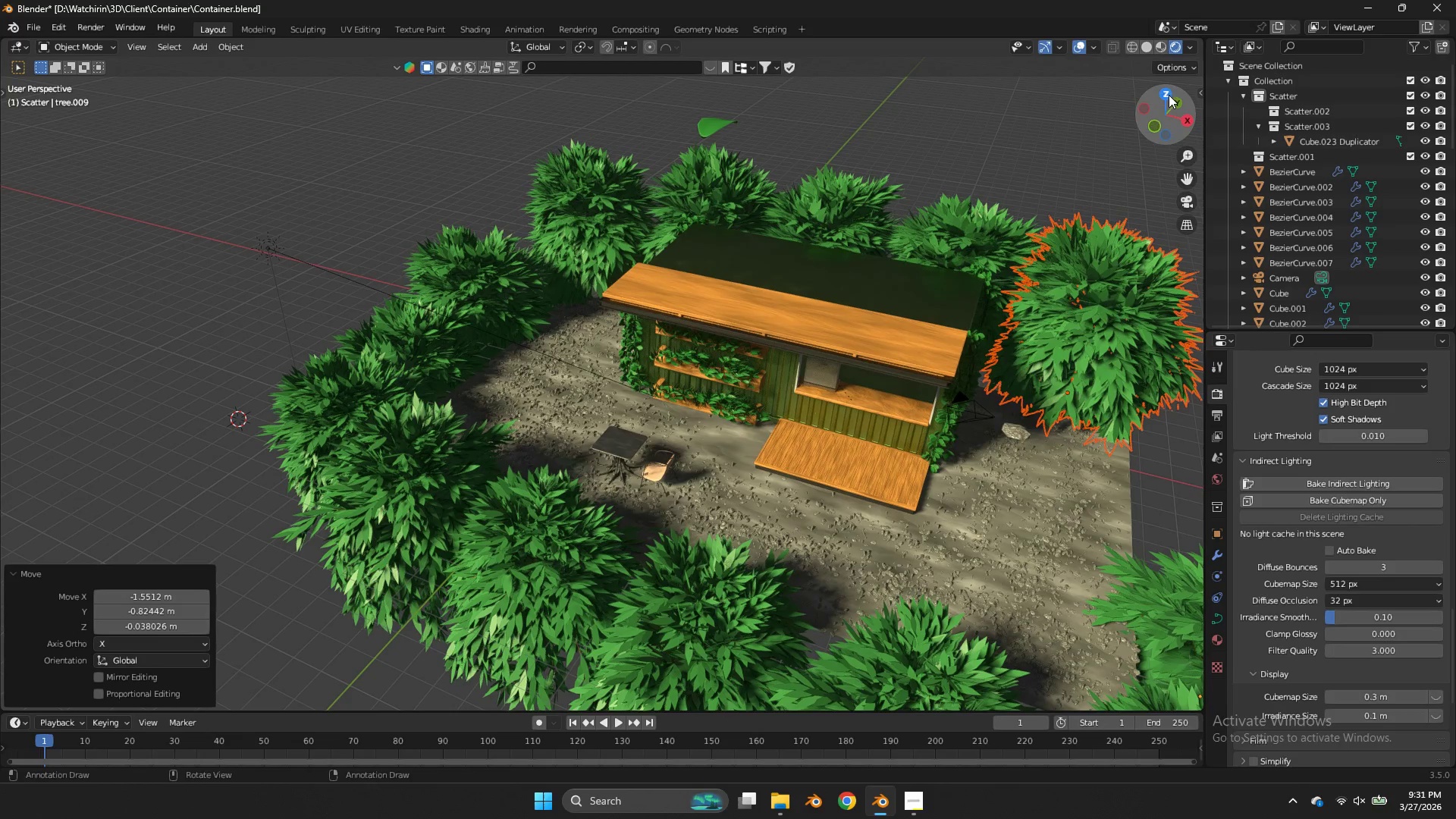 
left_click([1169, 93])
 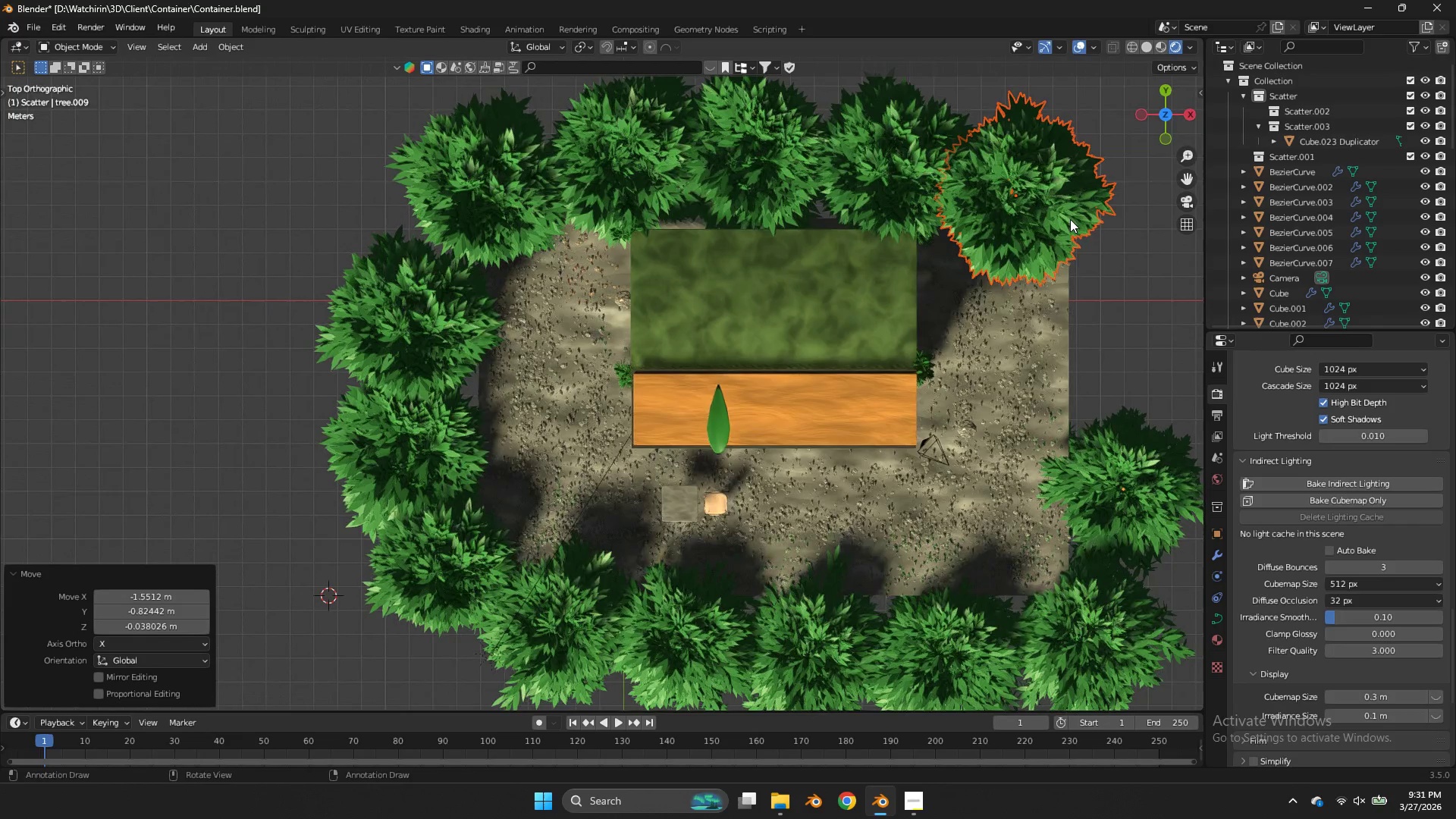 
key(G)
 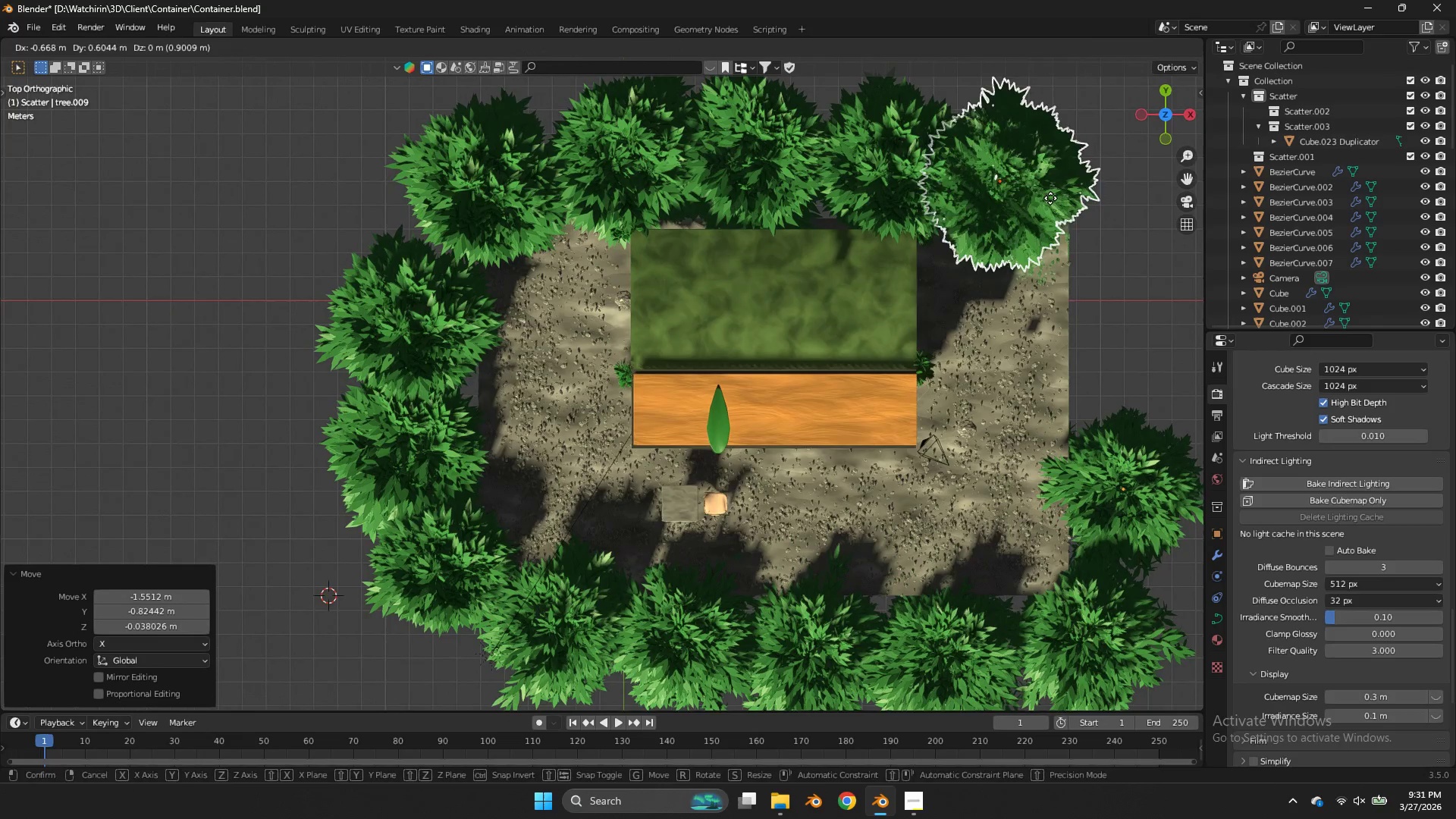 
left_click([1050, 198])
 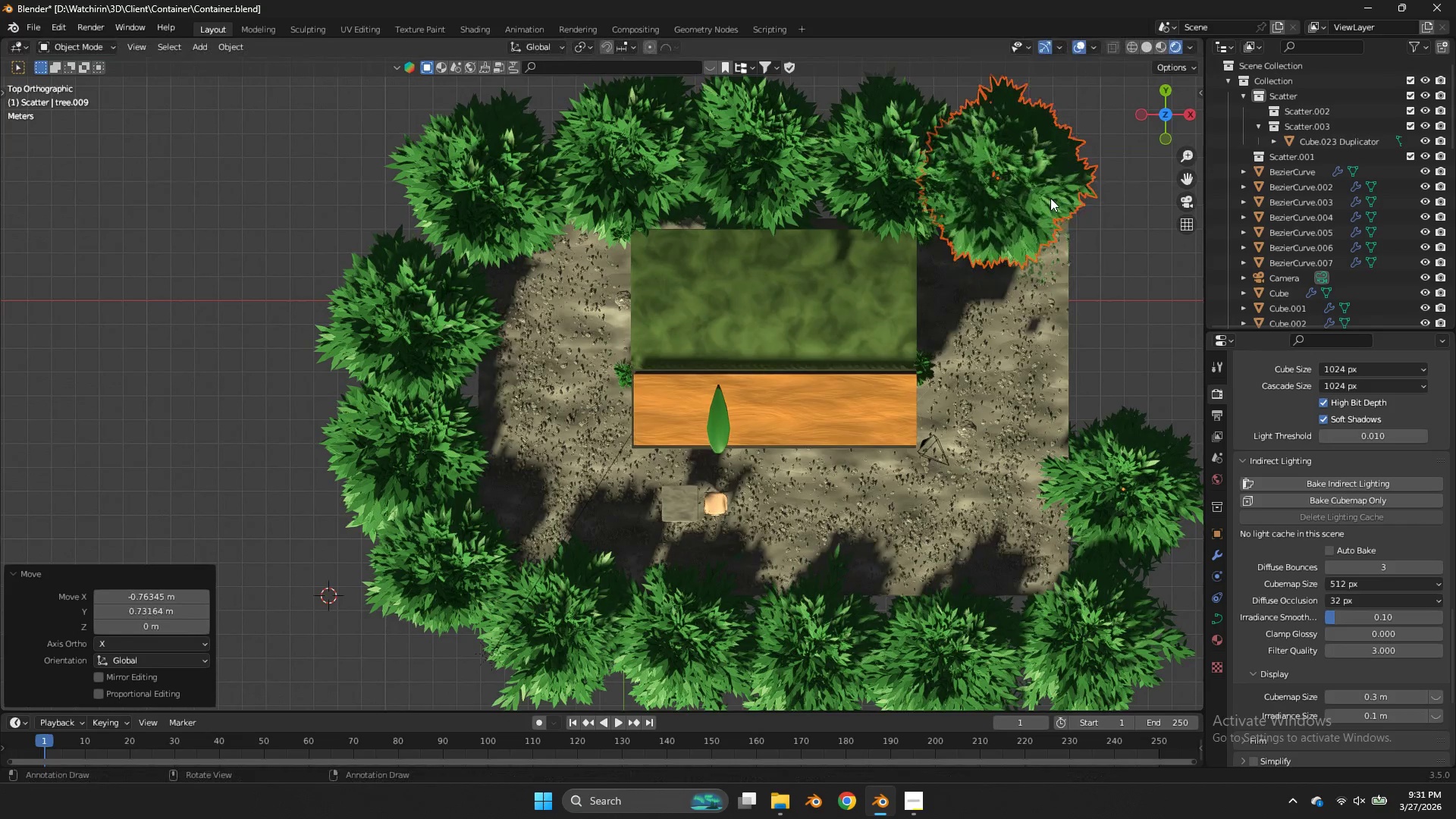 
key(Shift+ShiftLeft)
 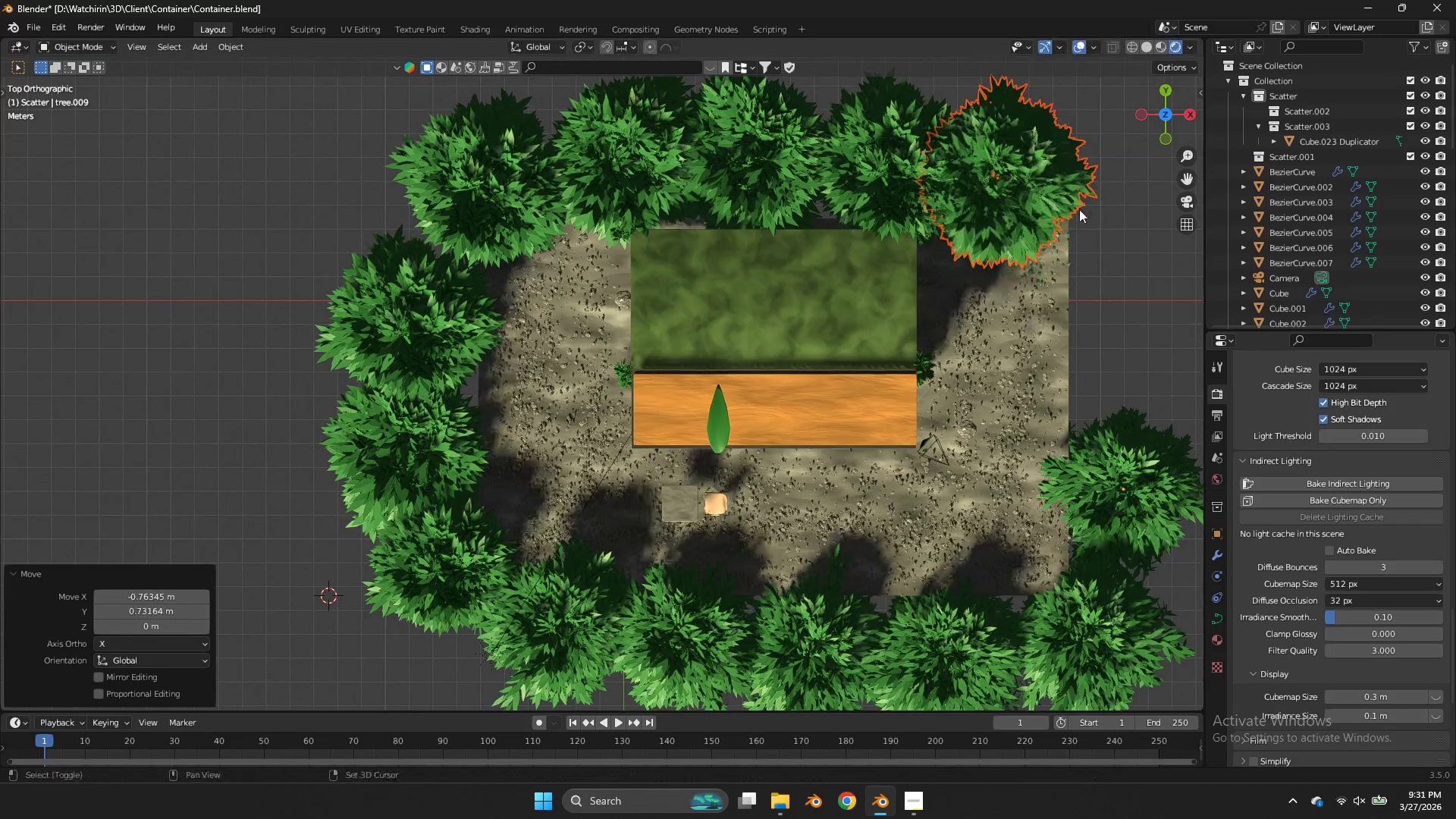 
key(Shift+D)
 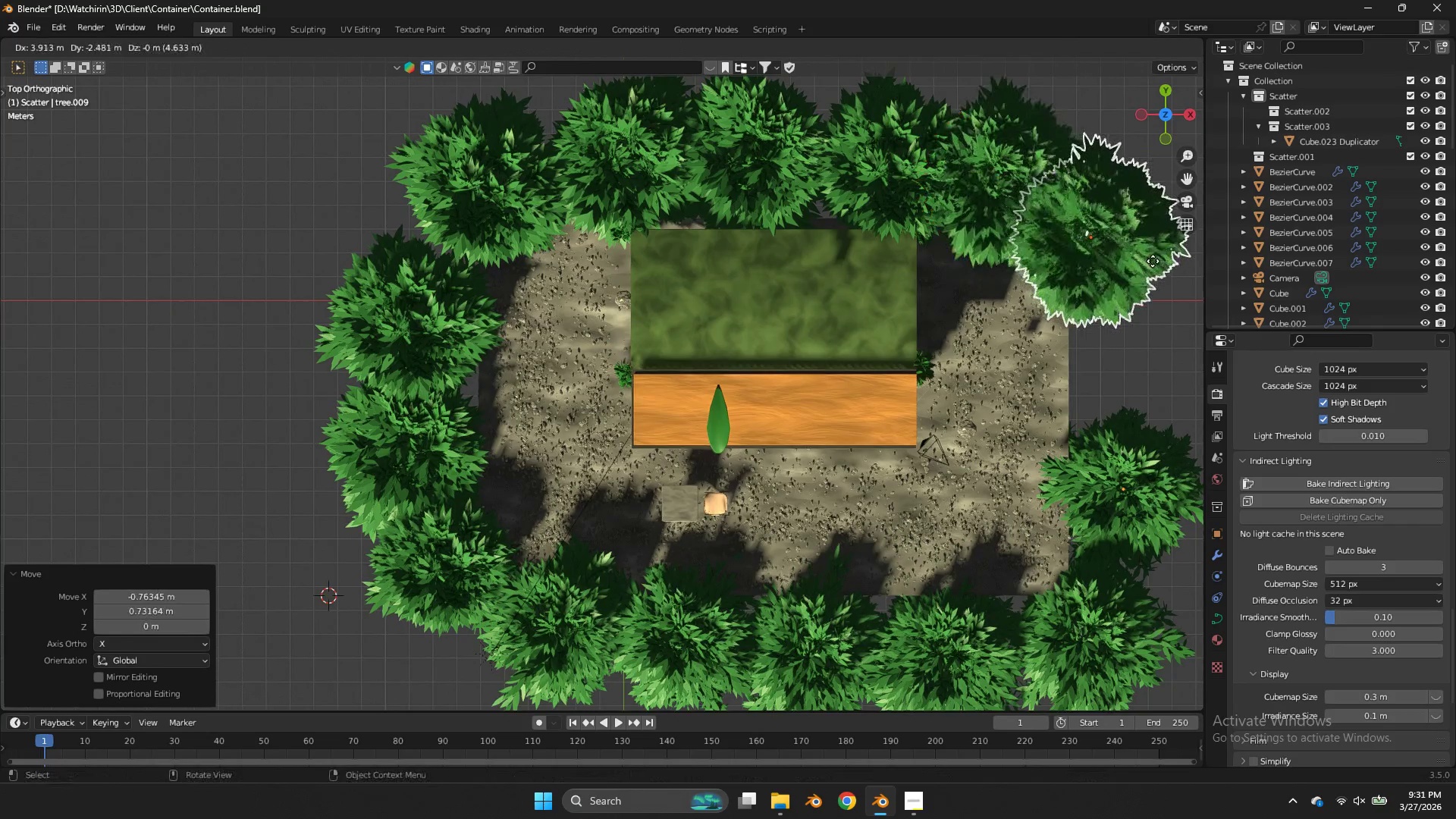 
left_click([1153, 262])
 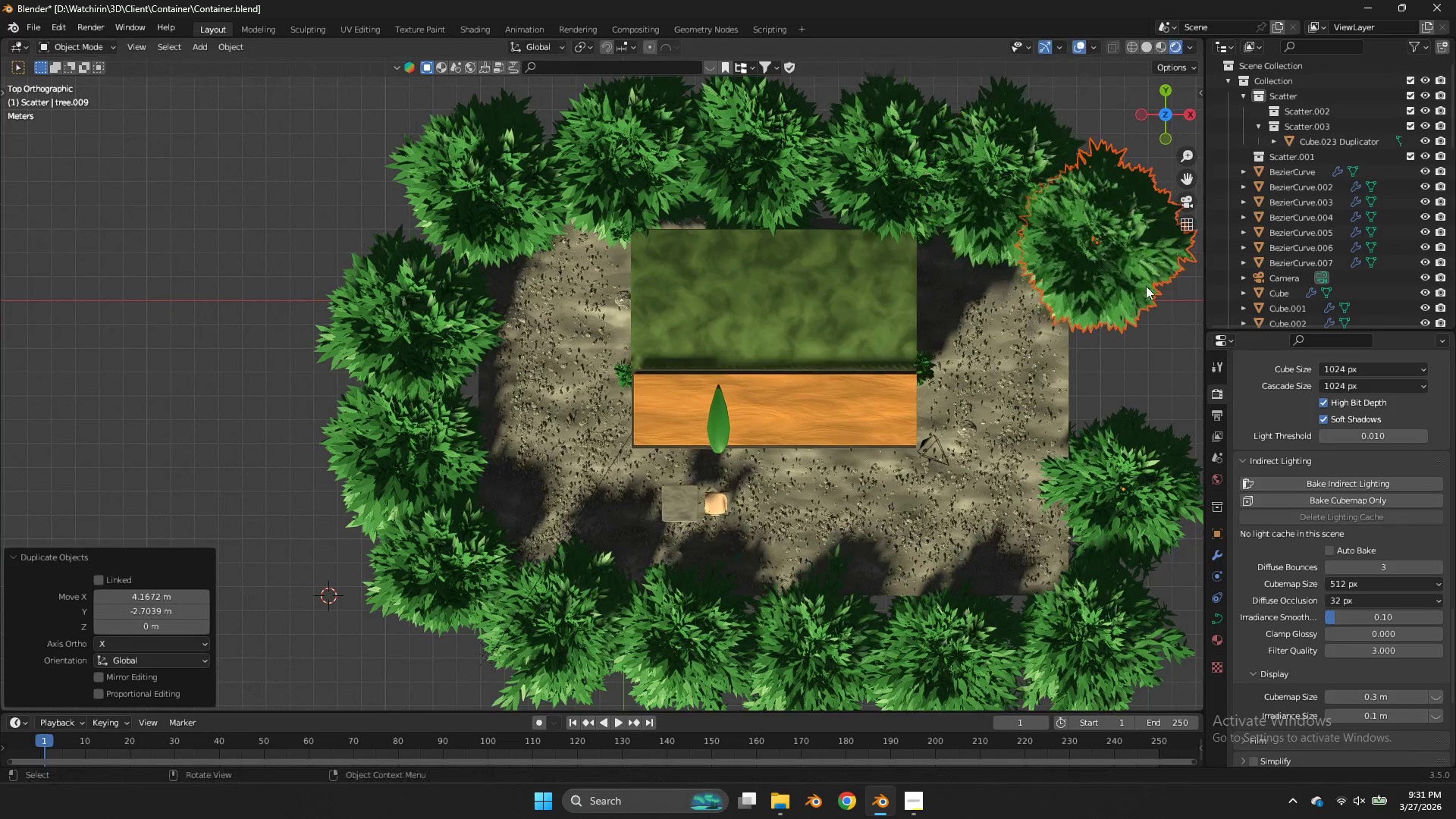 
key(R)
 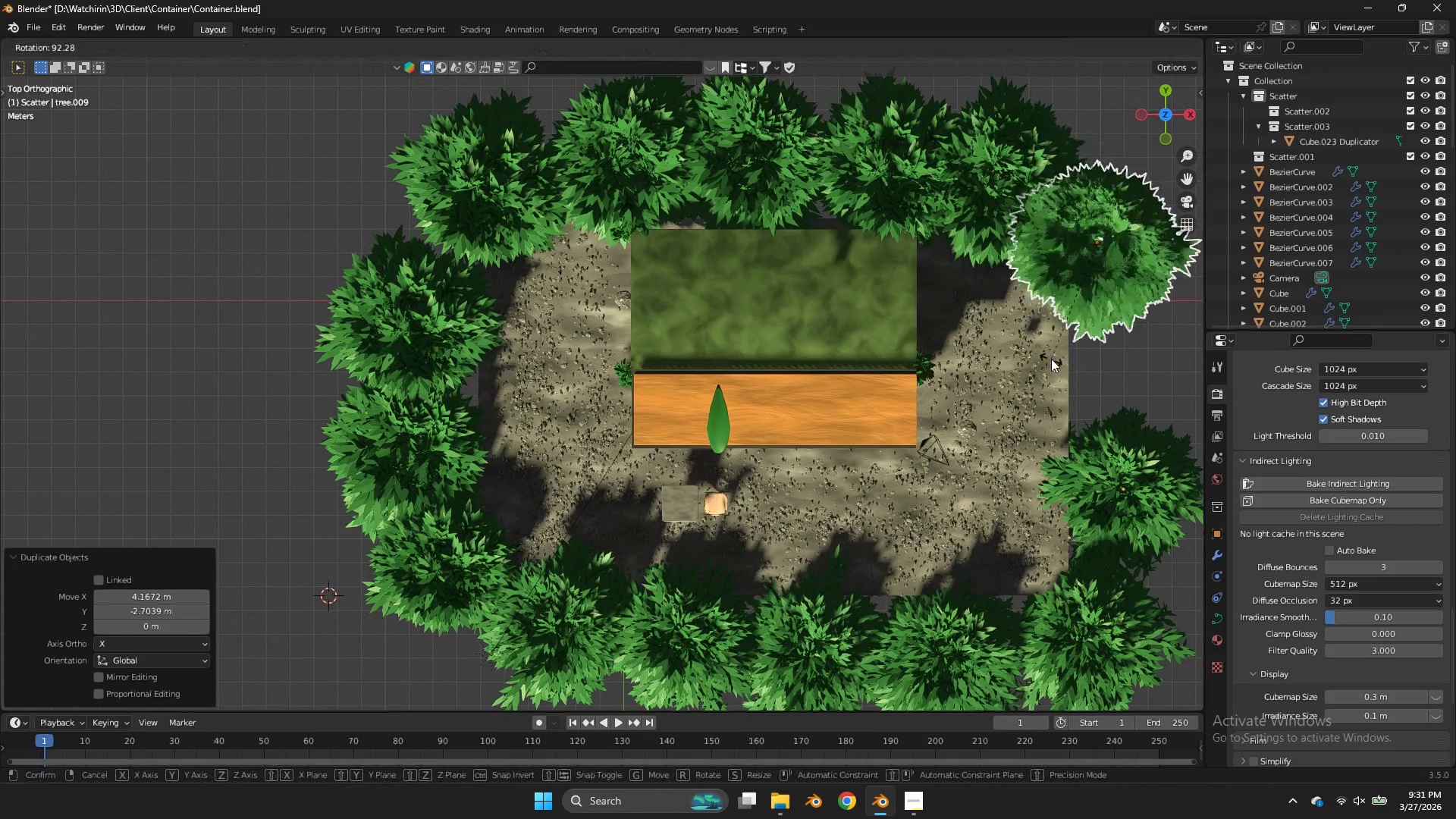 
left_click([1051, 359])
 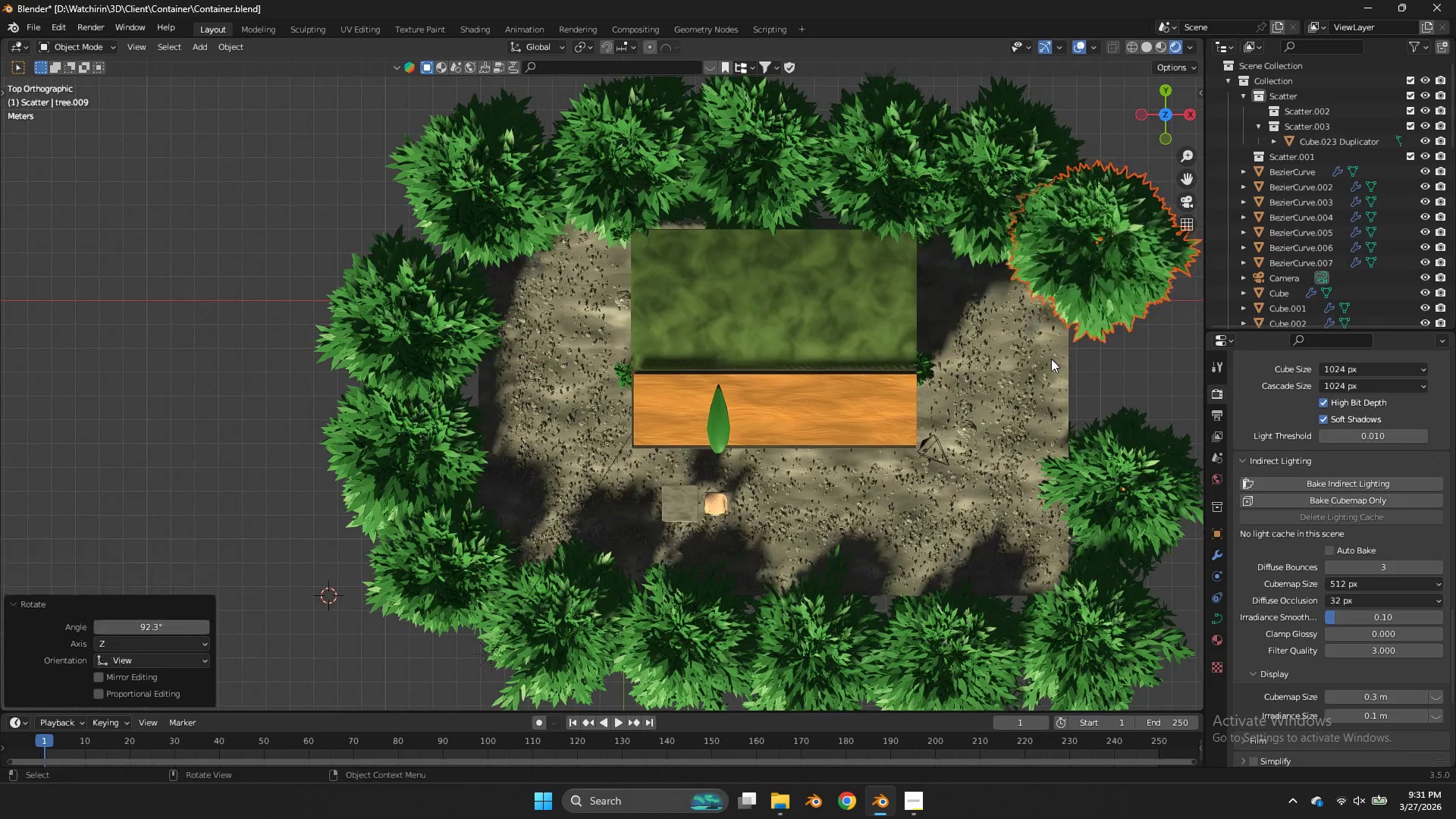 
type(ggz)
 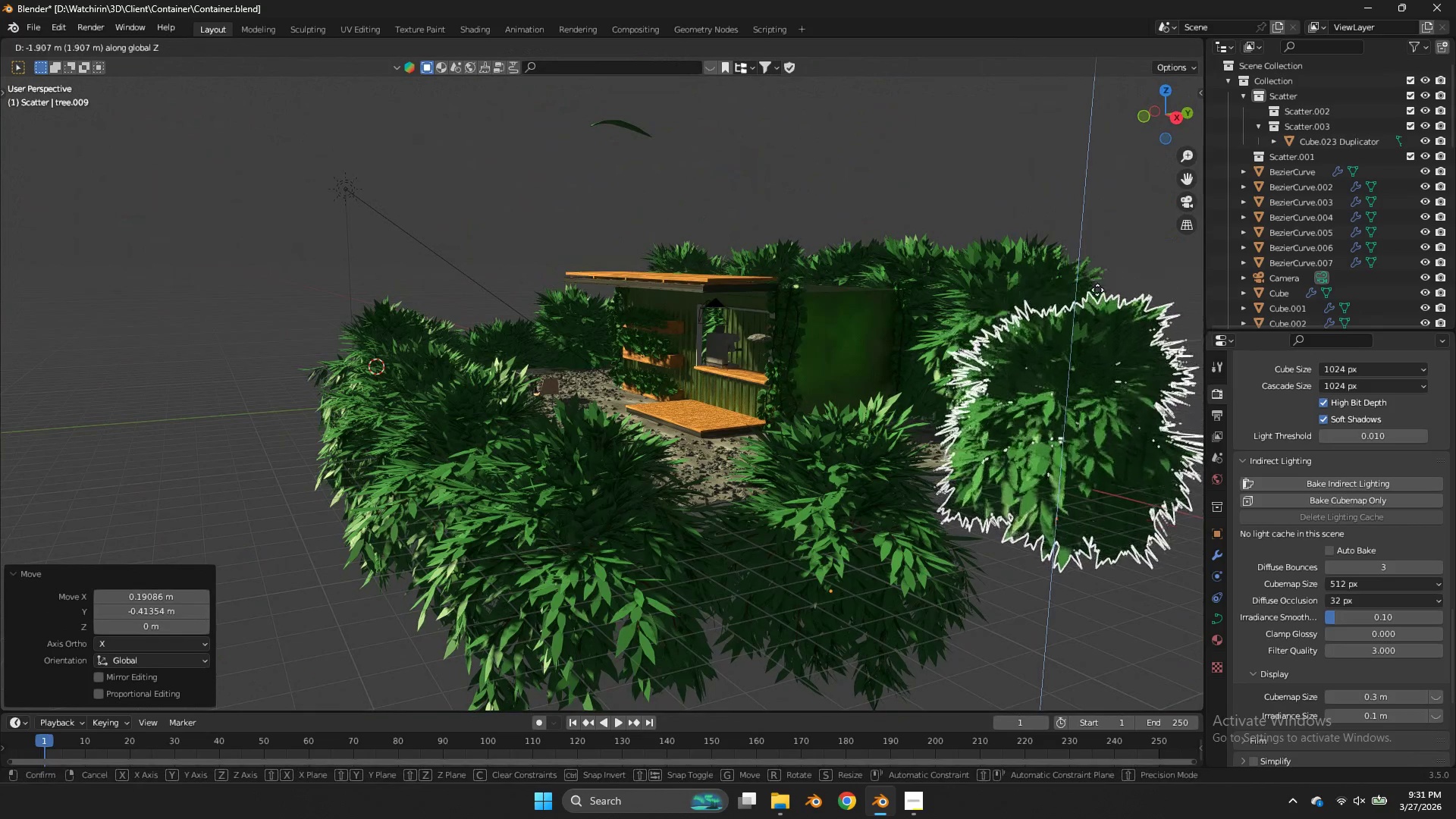 
left_click_drag(start_coordinate=[1056, 369], to_coordinate=[1062, 363])
 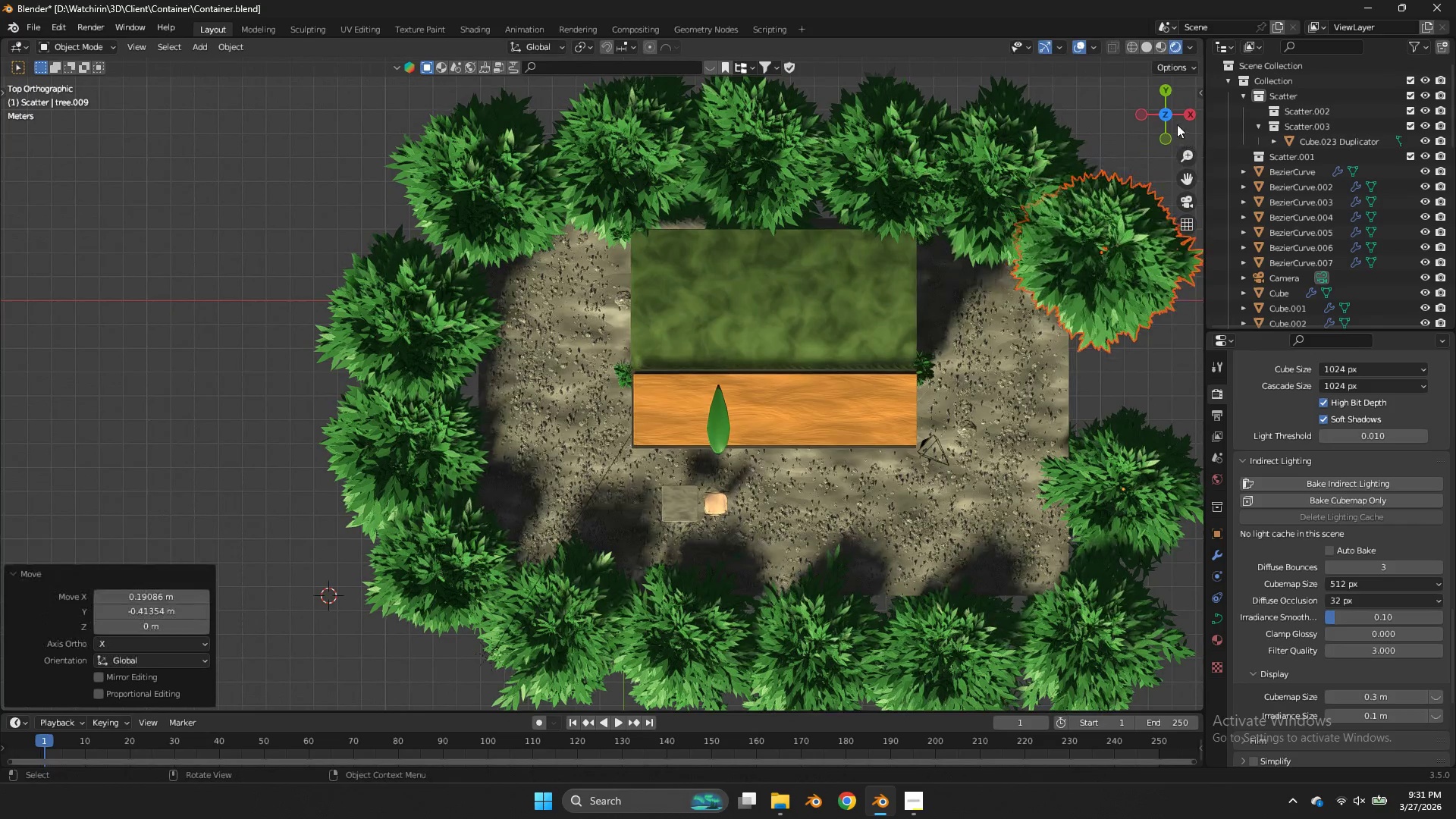 
left_click_drag(start_coordinate=[1177, 124], to_coordinate=[1044, 605])
 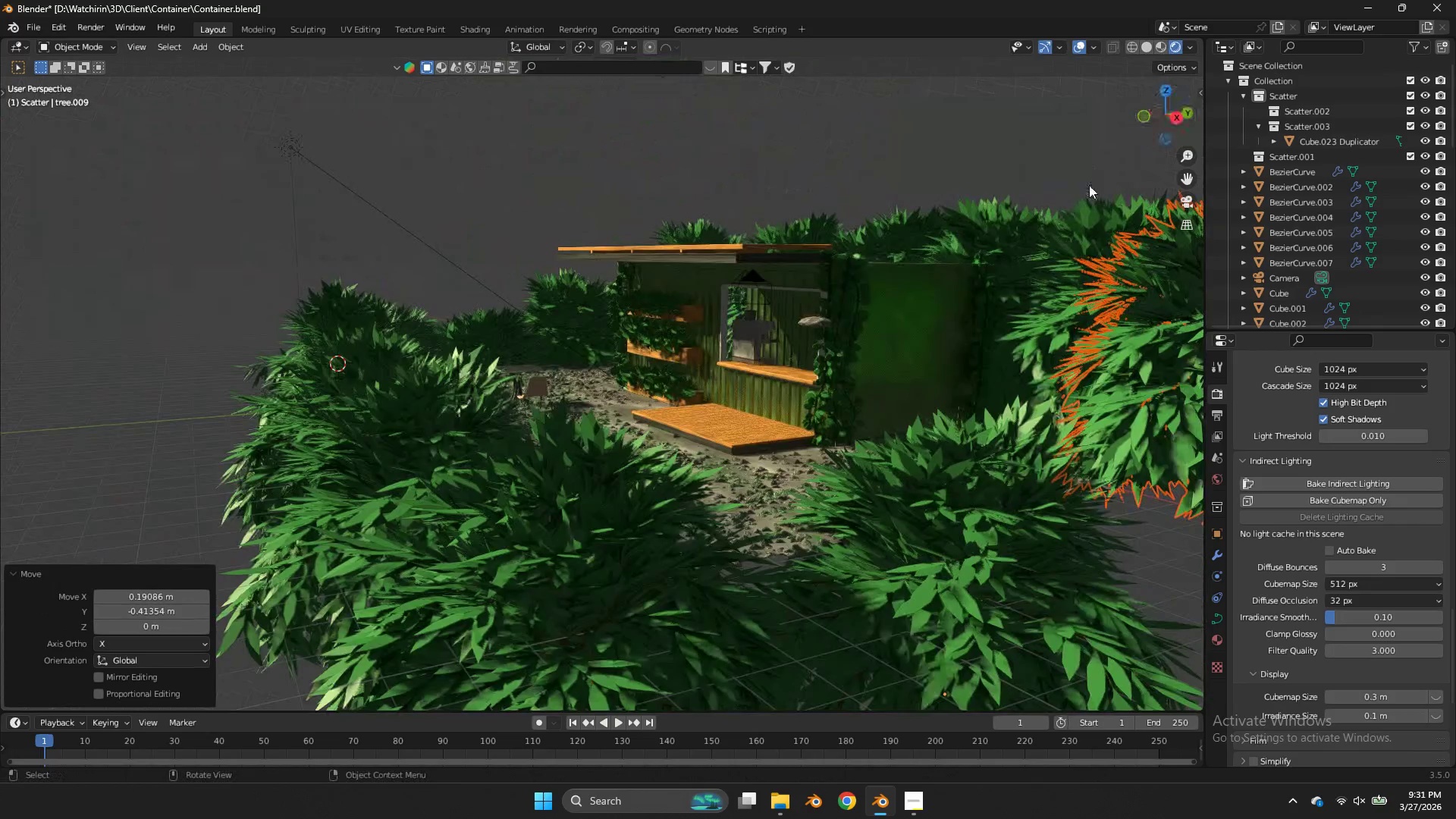 
scroll: coordinate [1089, 184], scroll_direction: down, amount: 1.0
 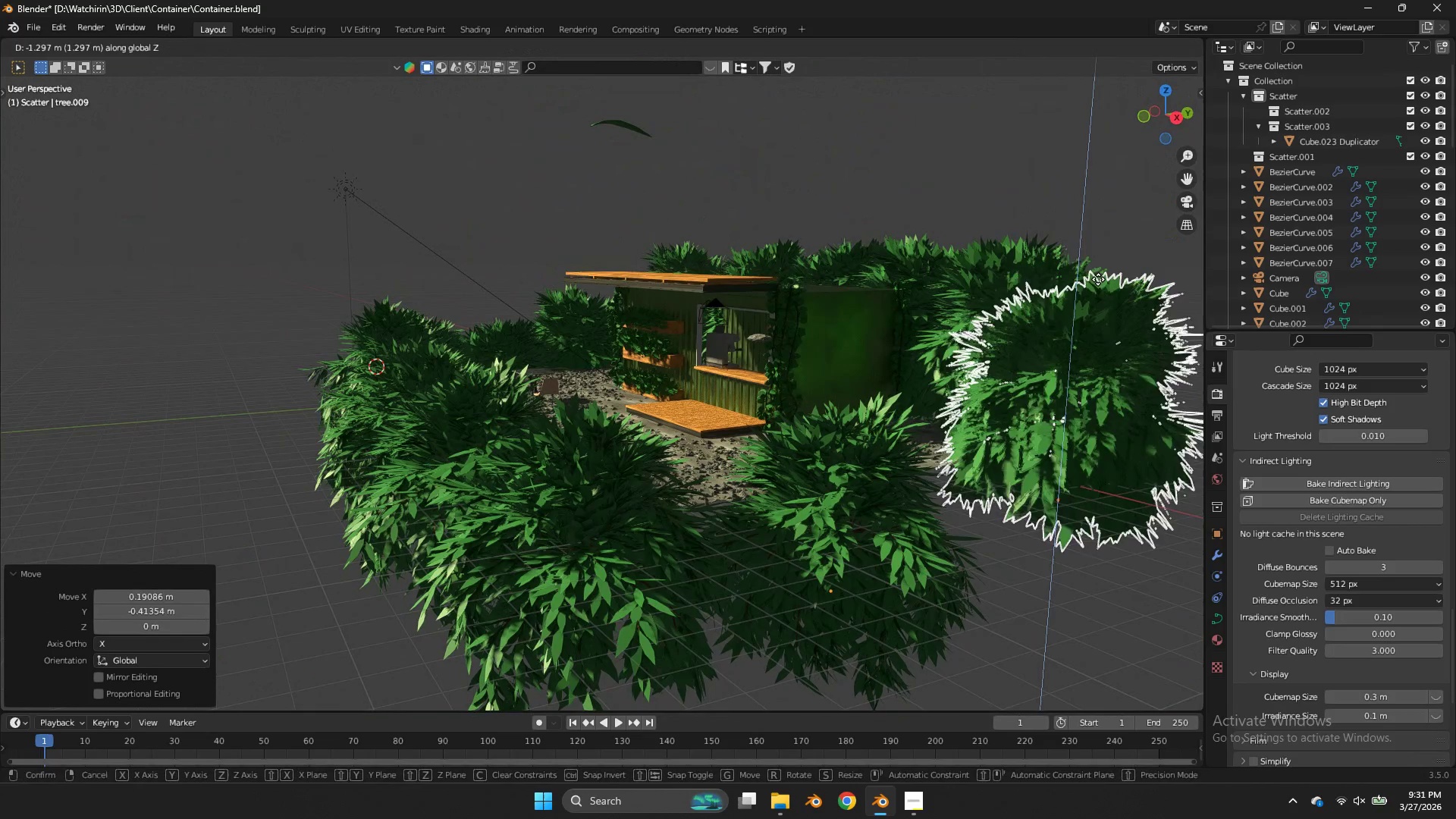 
left_click([1097, 290])
 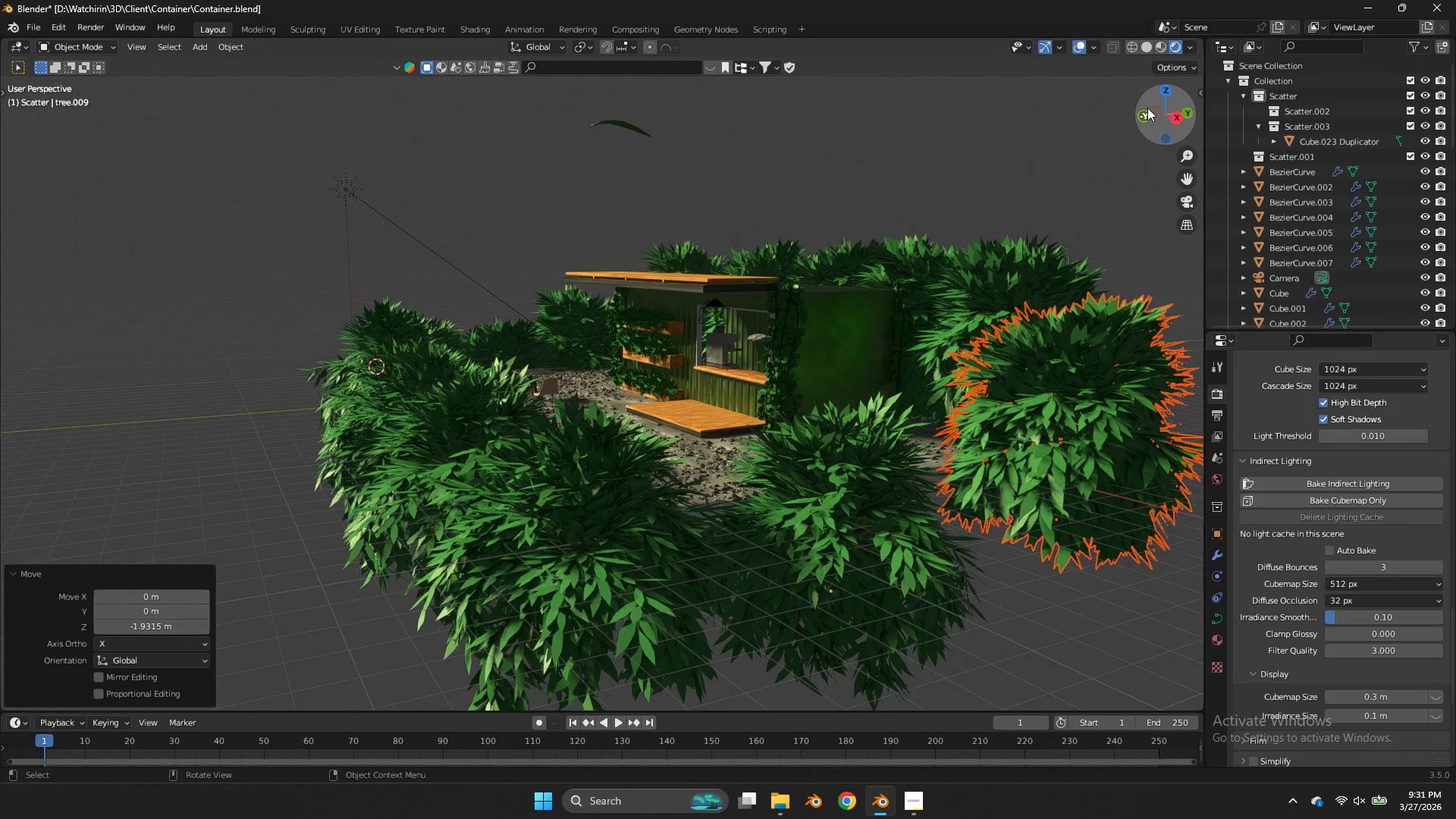 
left_click_drag(start_coordinate=[1153, 102], to_coordinate=[1178, 137])
 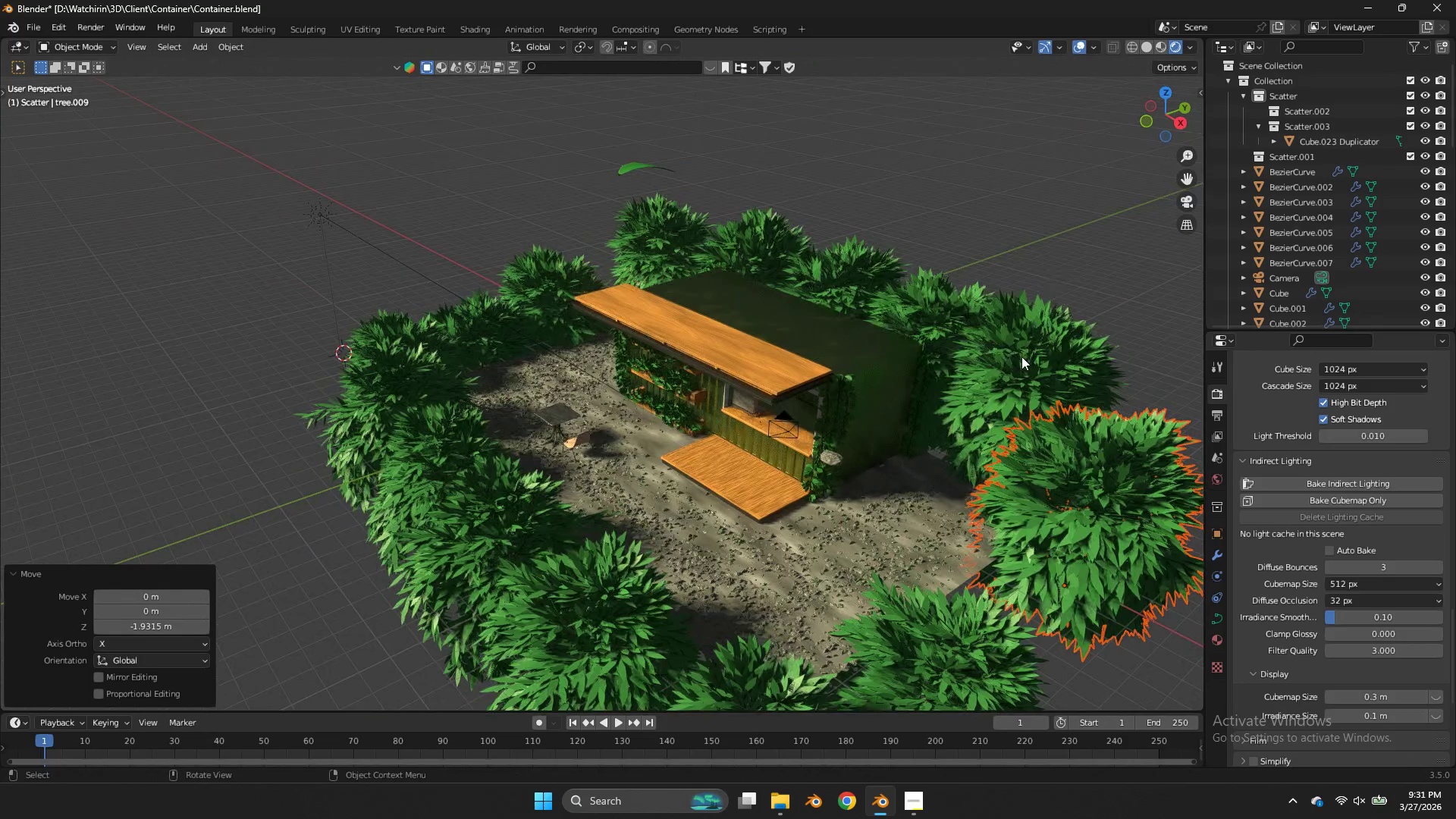 
key(Z)
 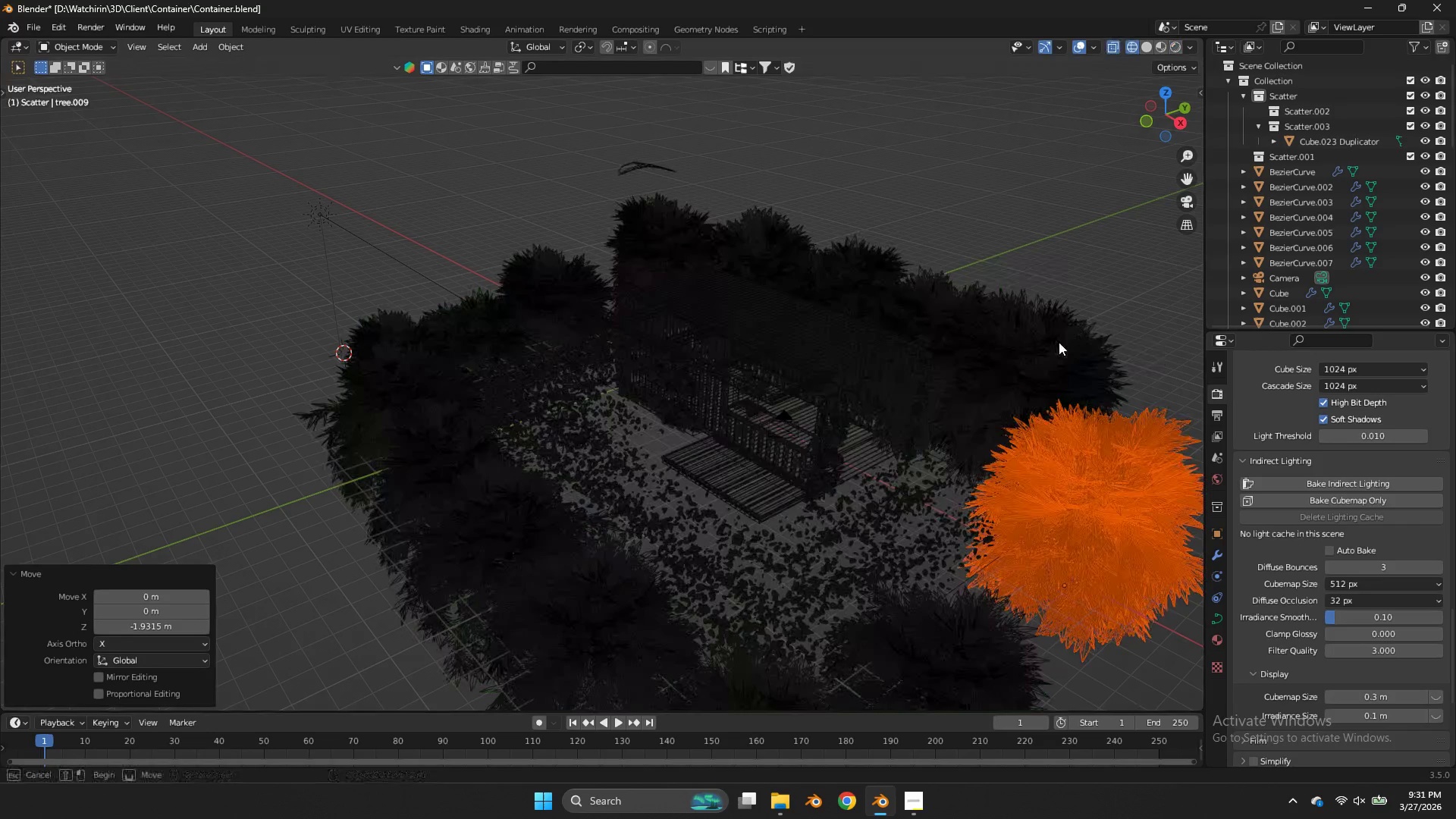 
left_click_drag(start_coordinate=[1062, 342], to_coordinate=[951, 375])
 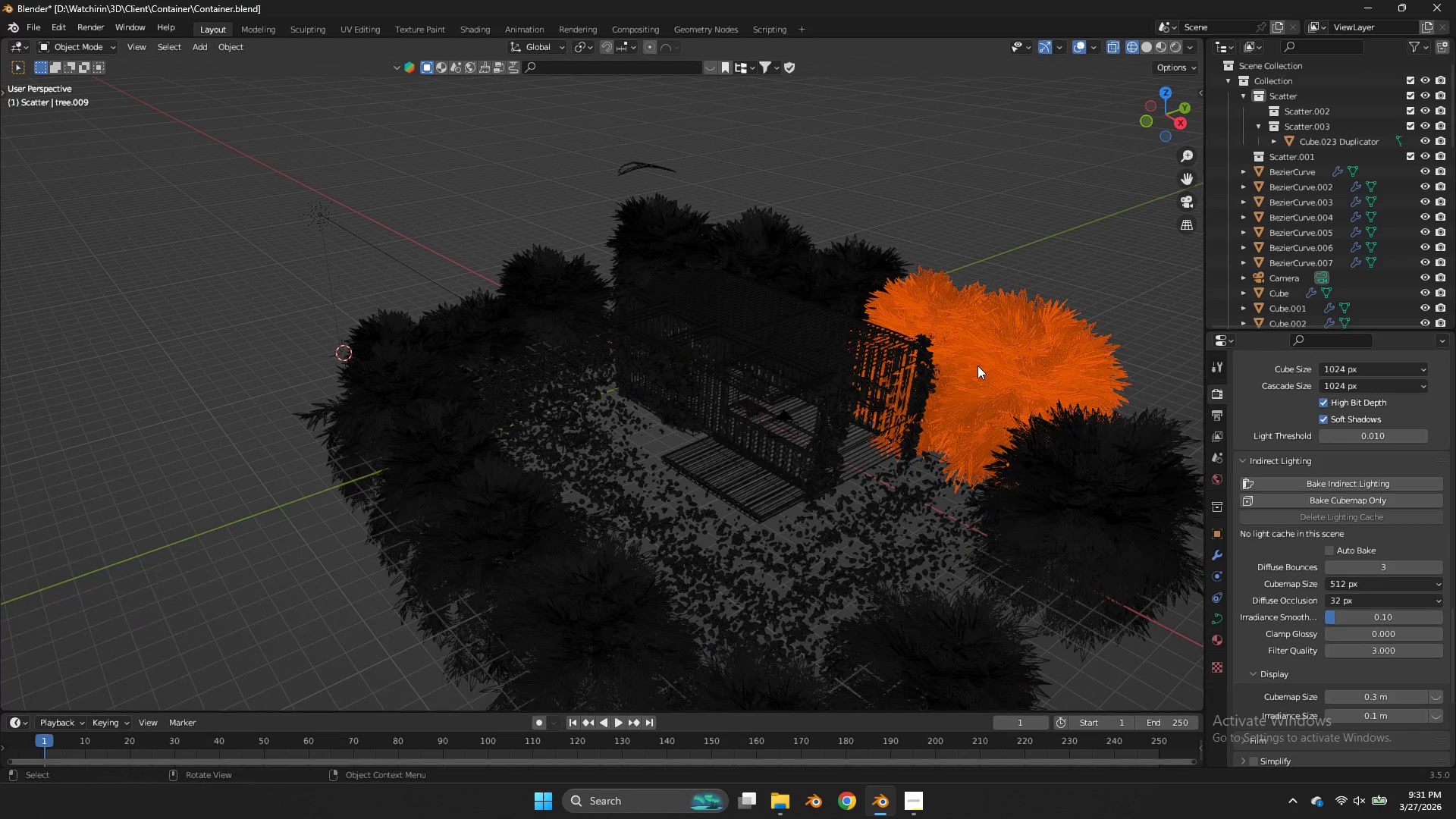 
left_click([977, 366])
 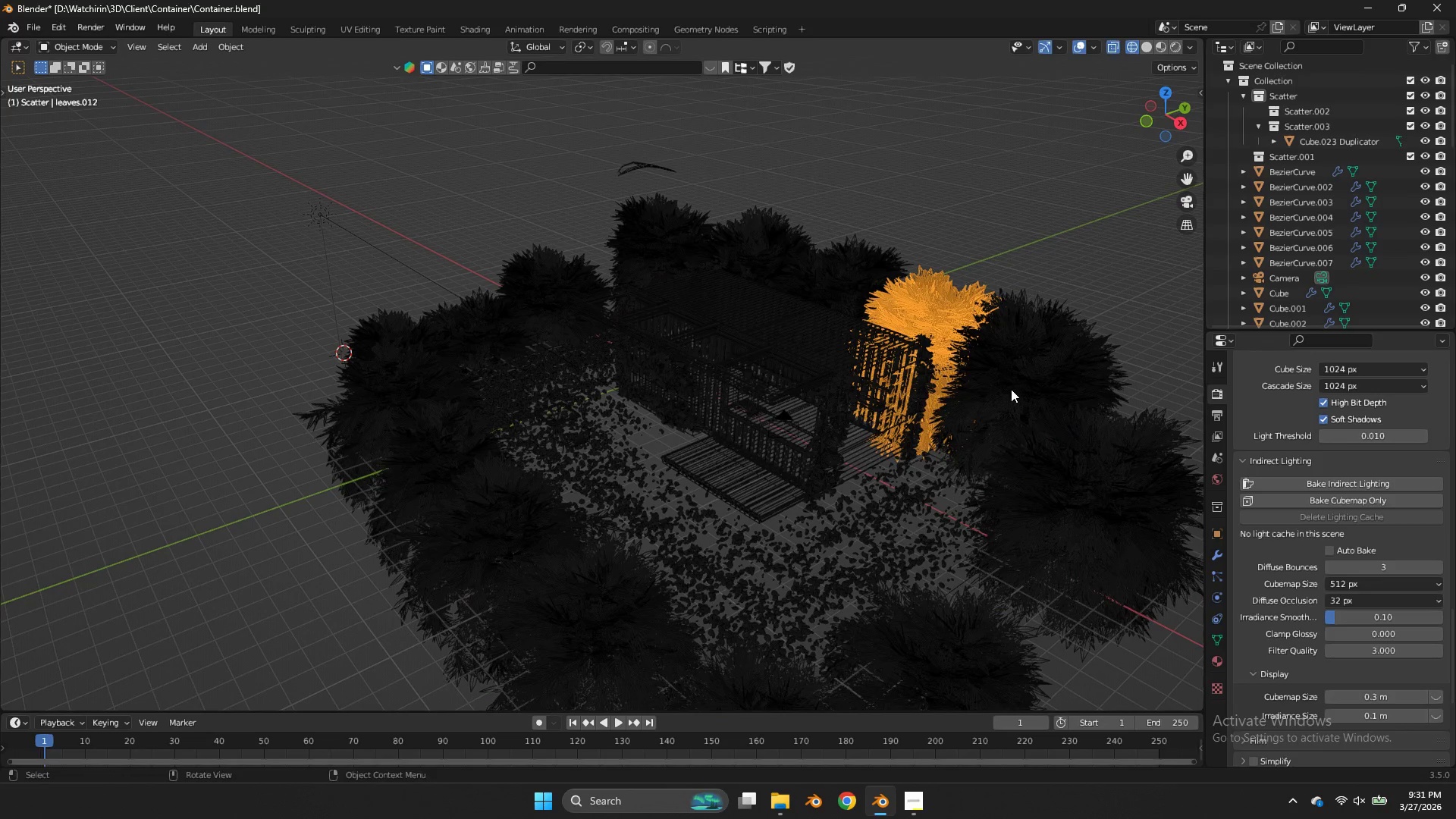 
triple_click([1011, 389])
 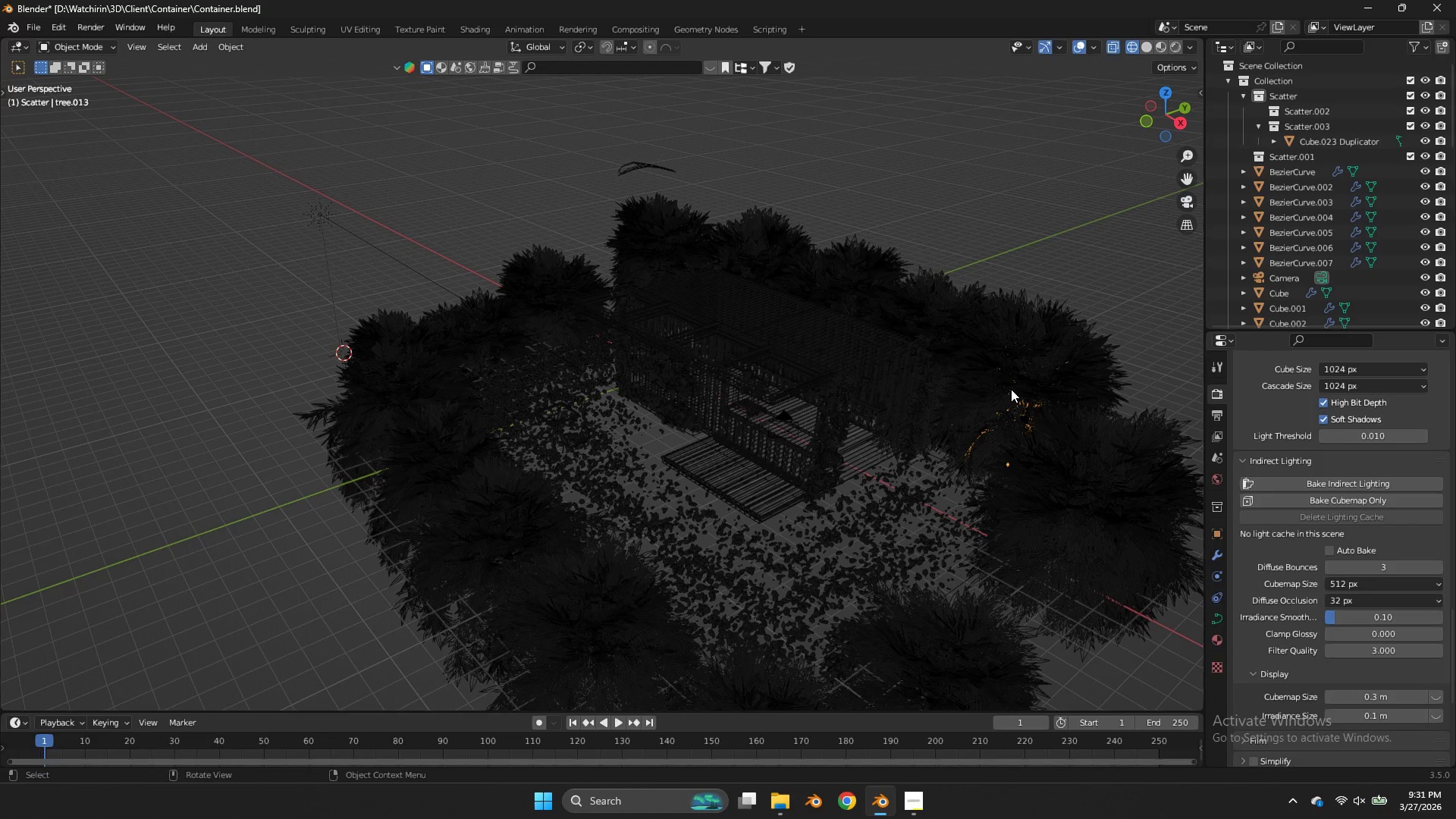 
type(gz)
 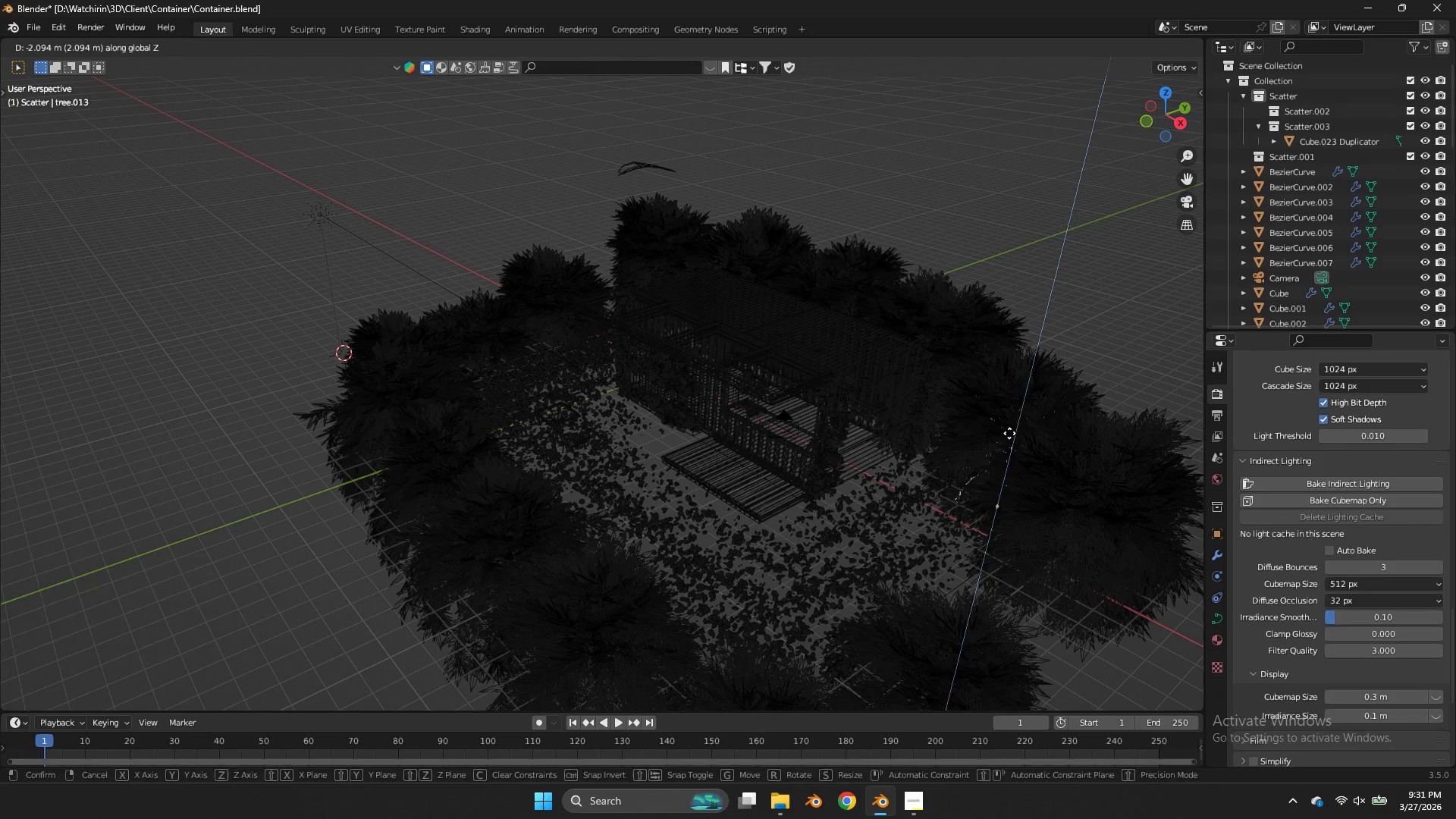 
left_click([1009, 433])
 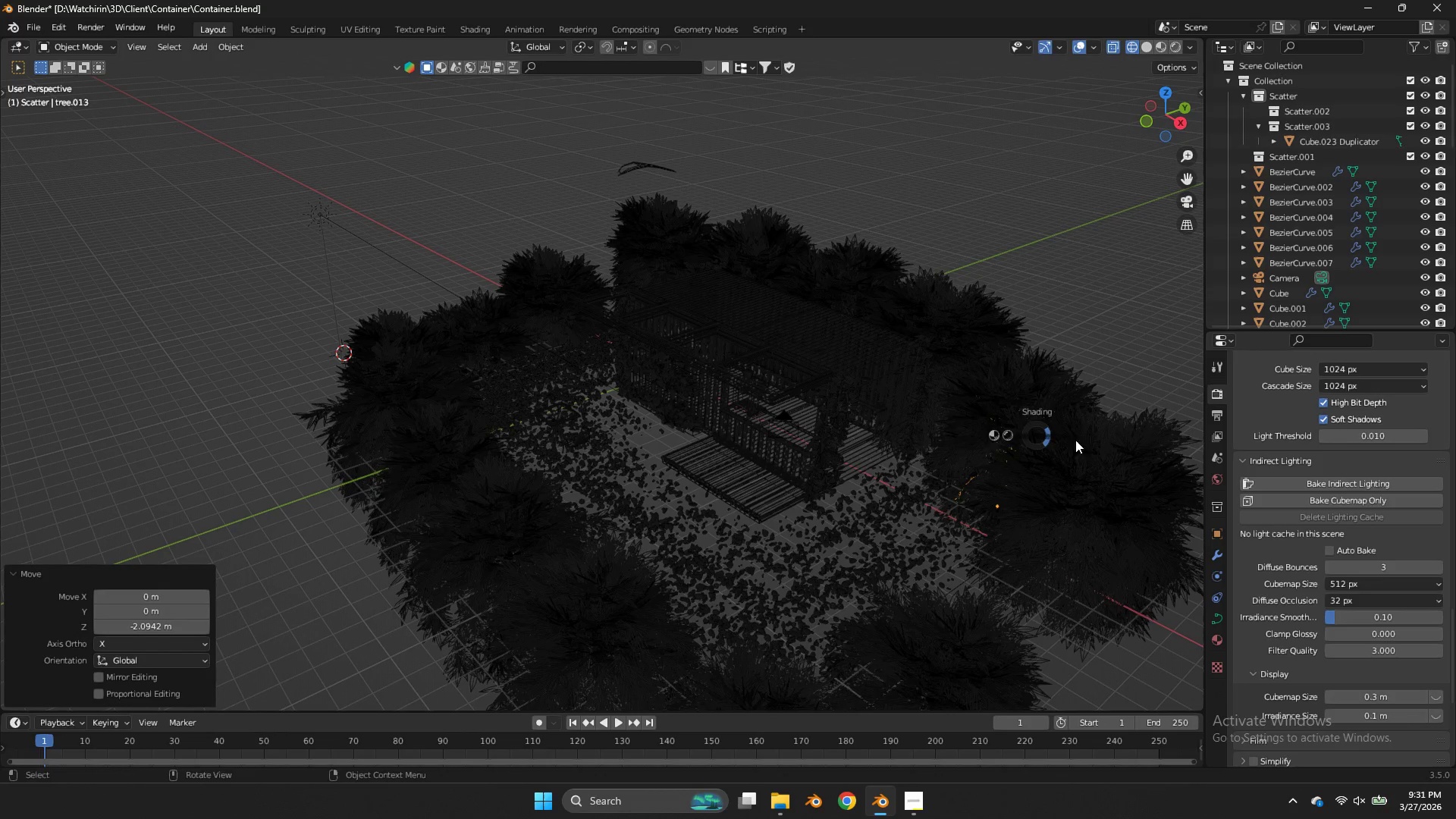 
key(Z)
 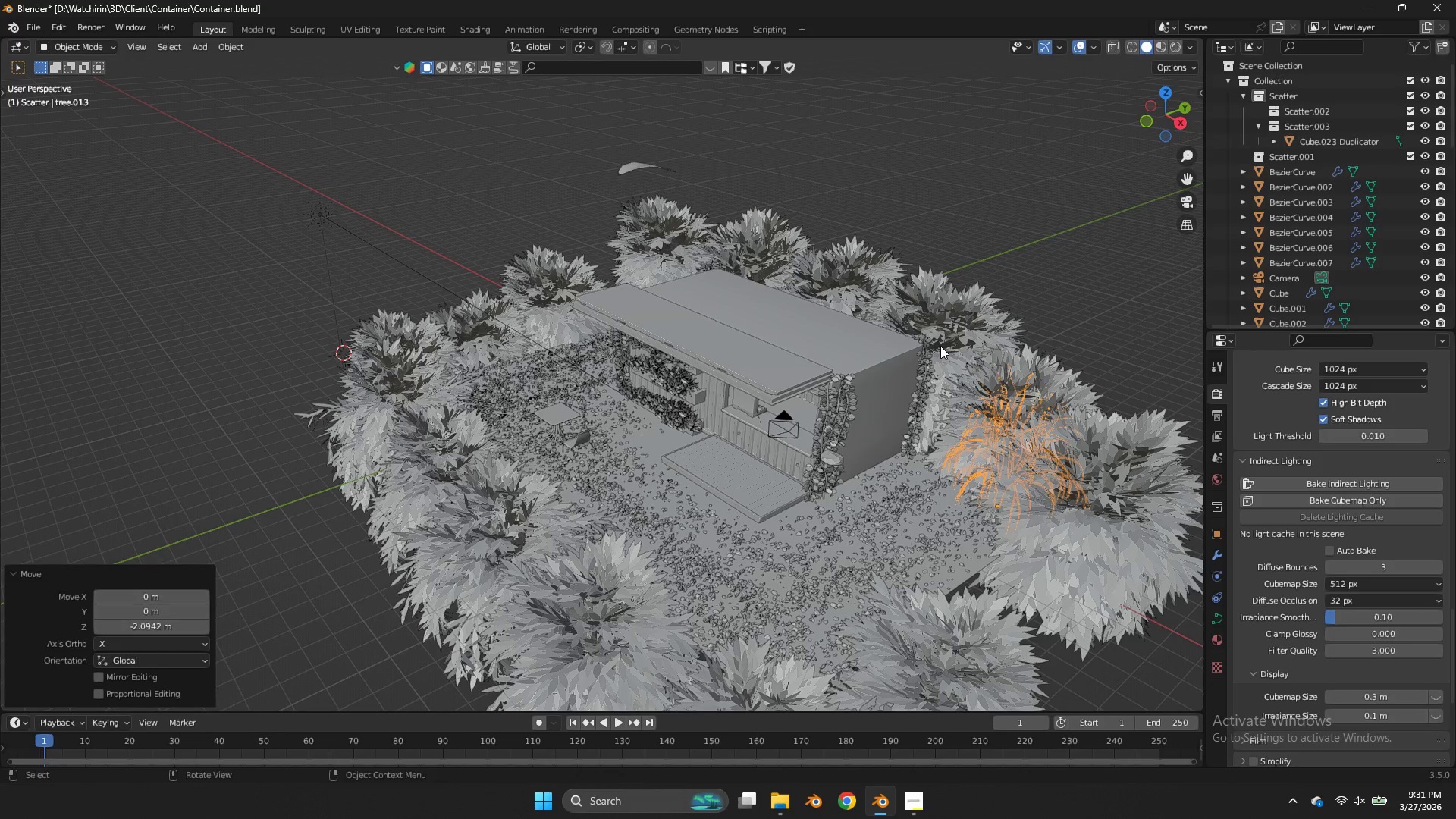 
double_click([940, 346])
 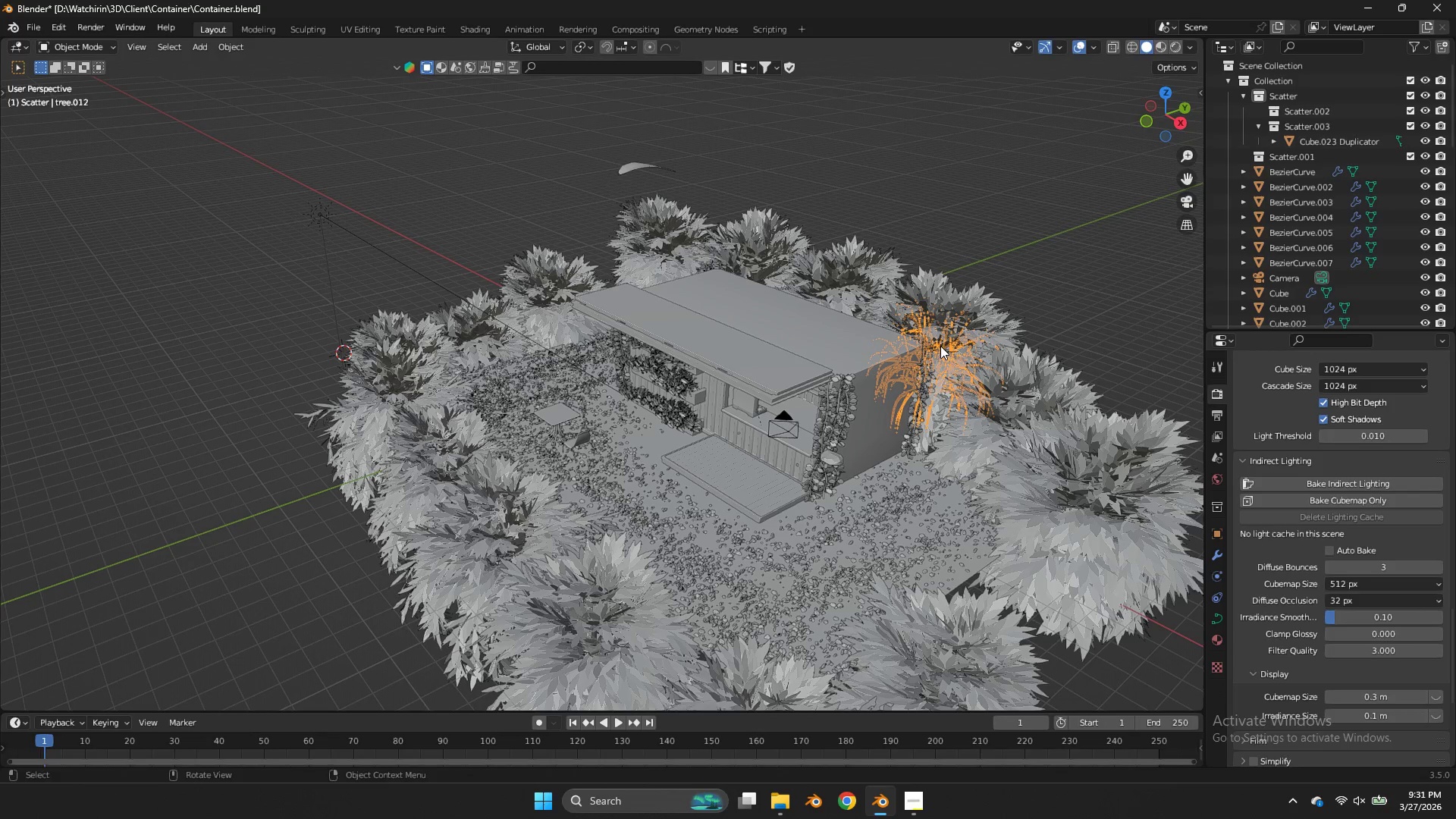 
type(gz)
 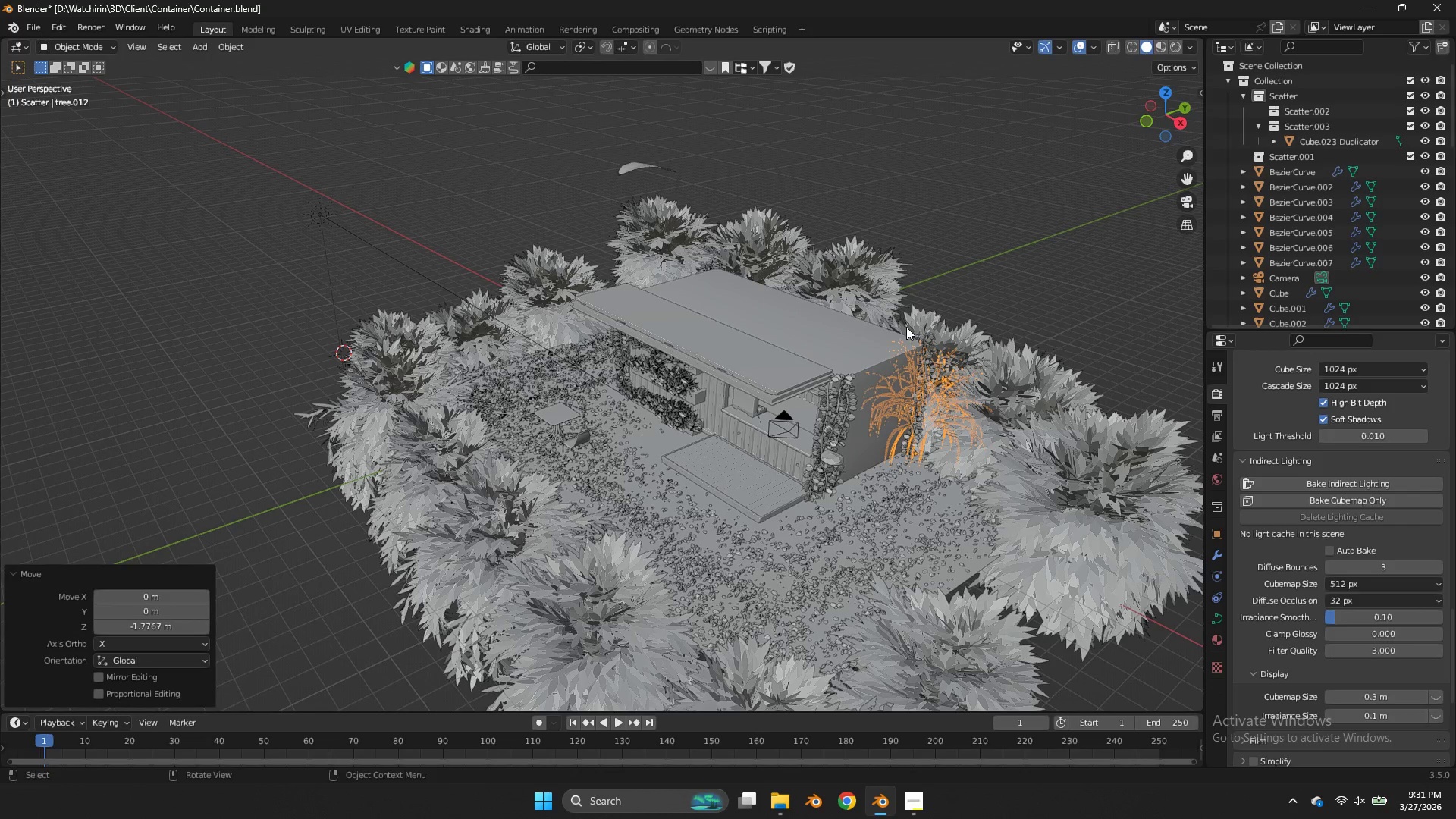 
double_click([860, 282])
 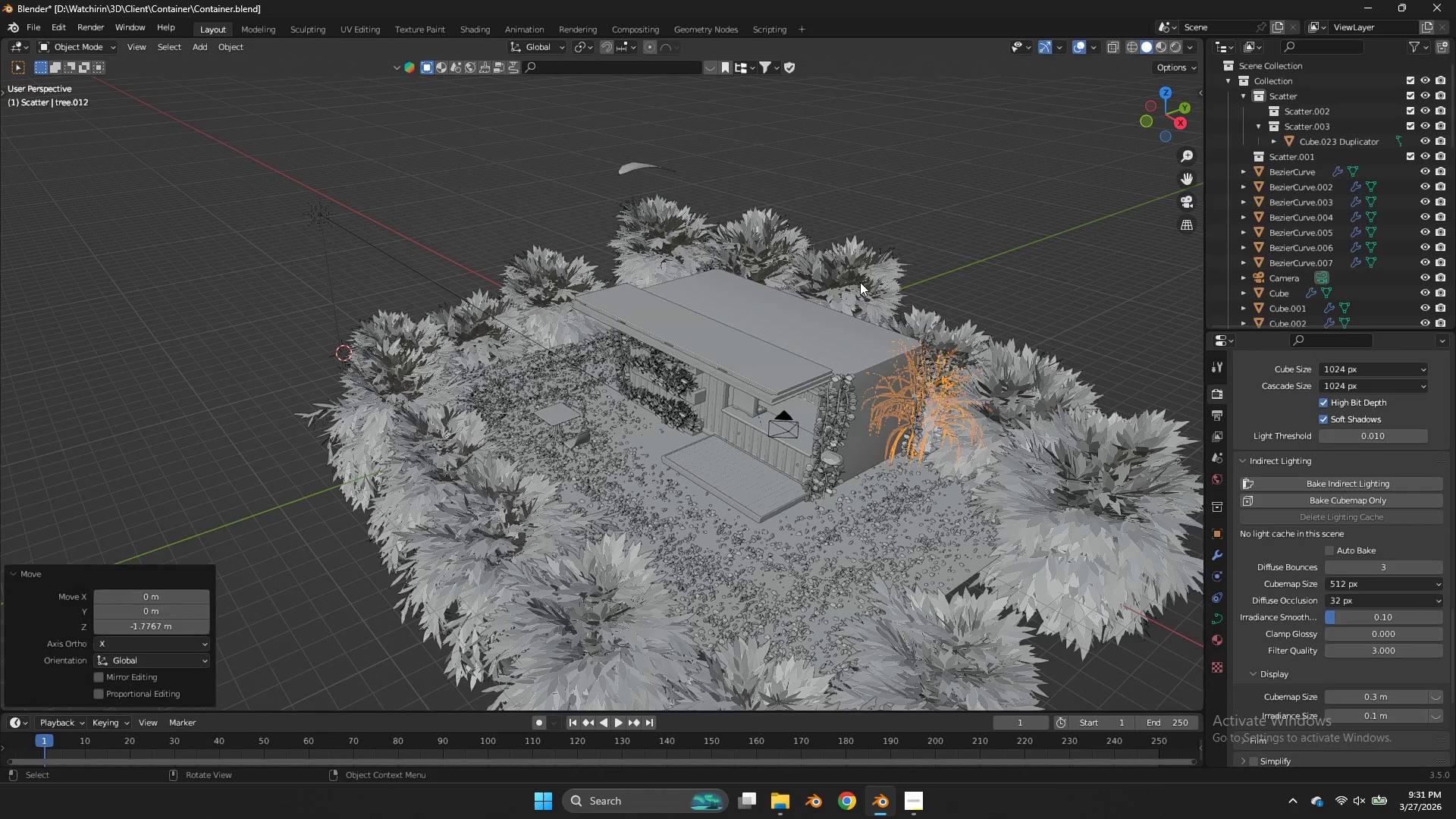 
triple_click([860, 282])
 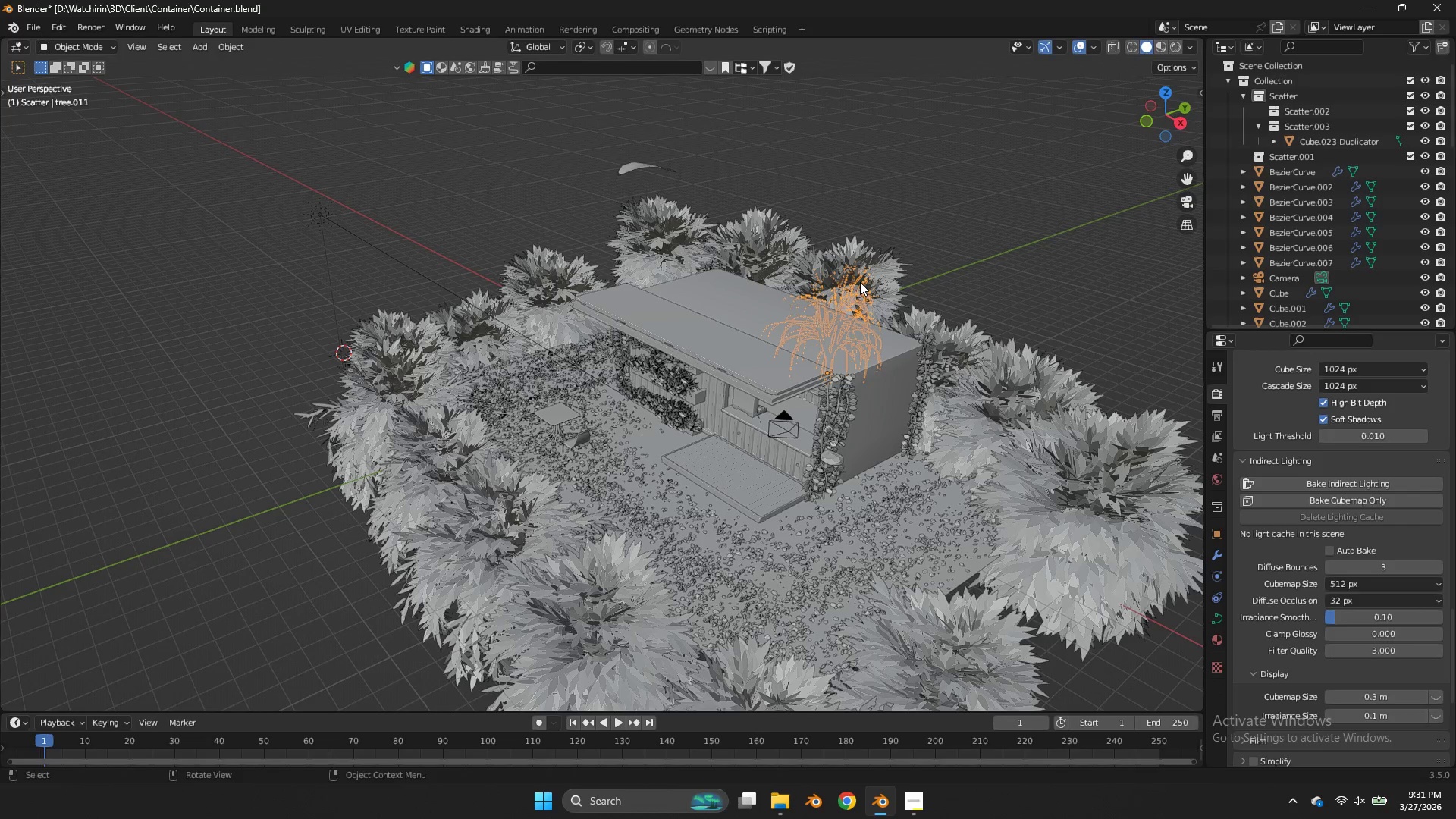 
type(gz)
 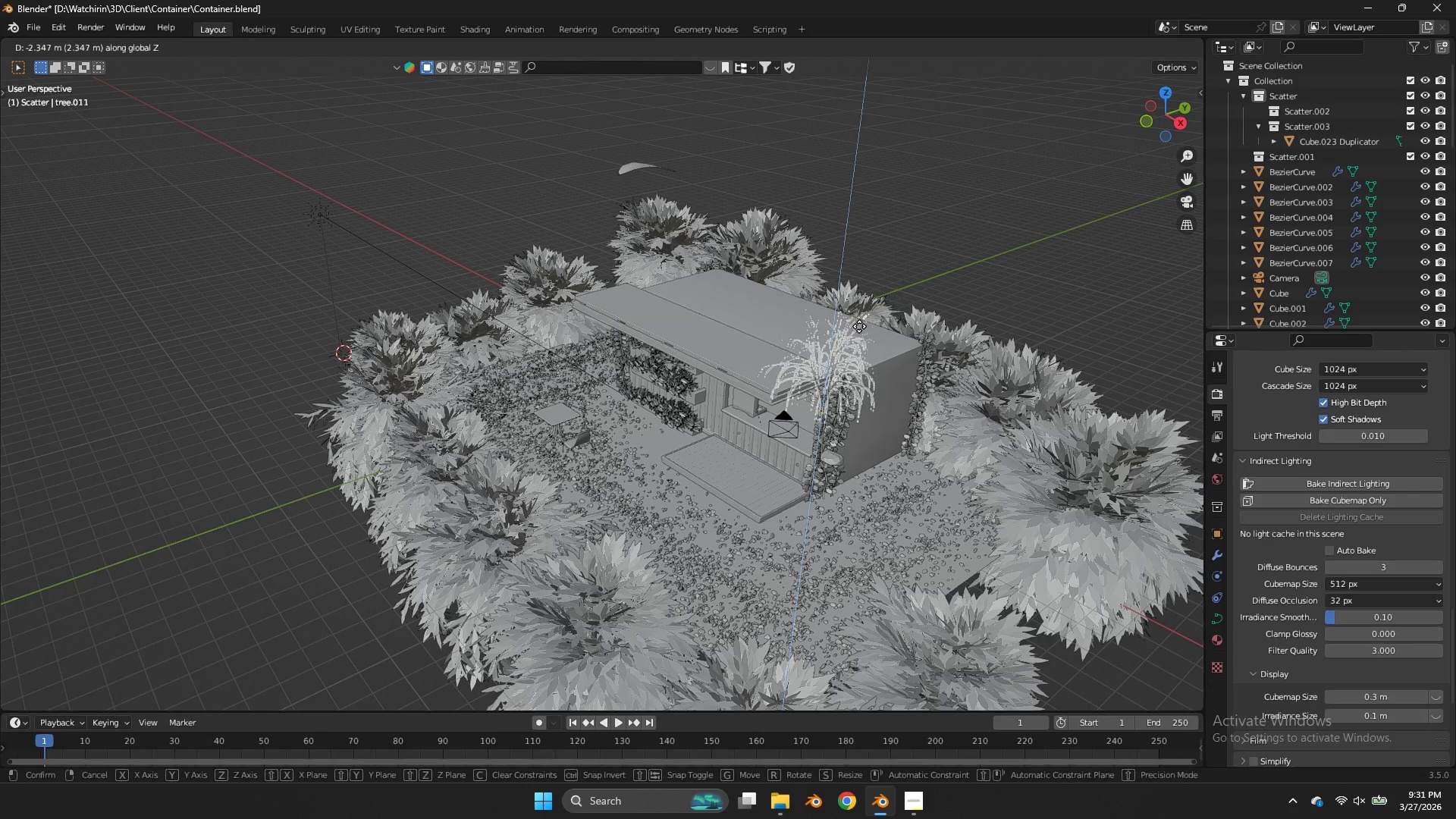 
left_click([859, 326])
 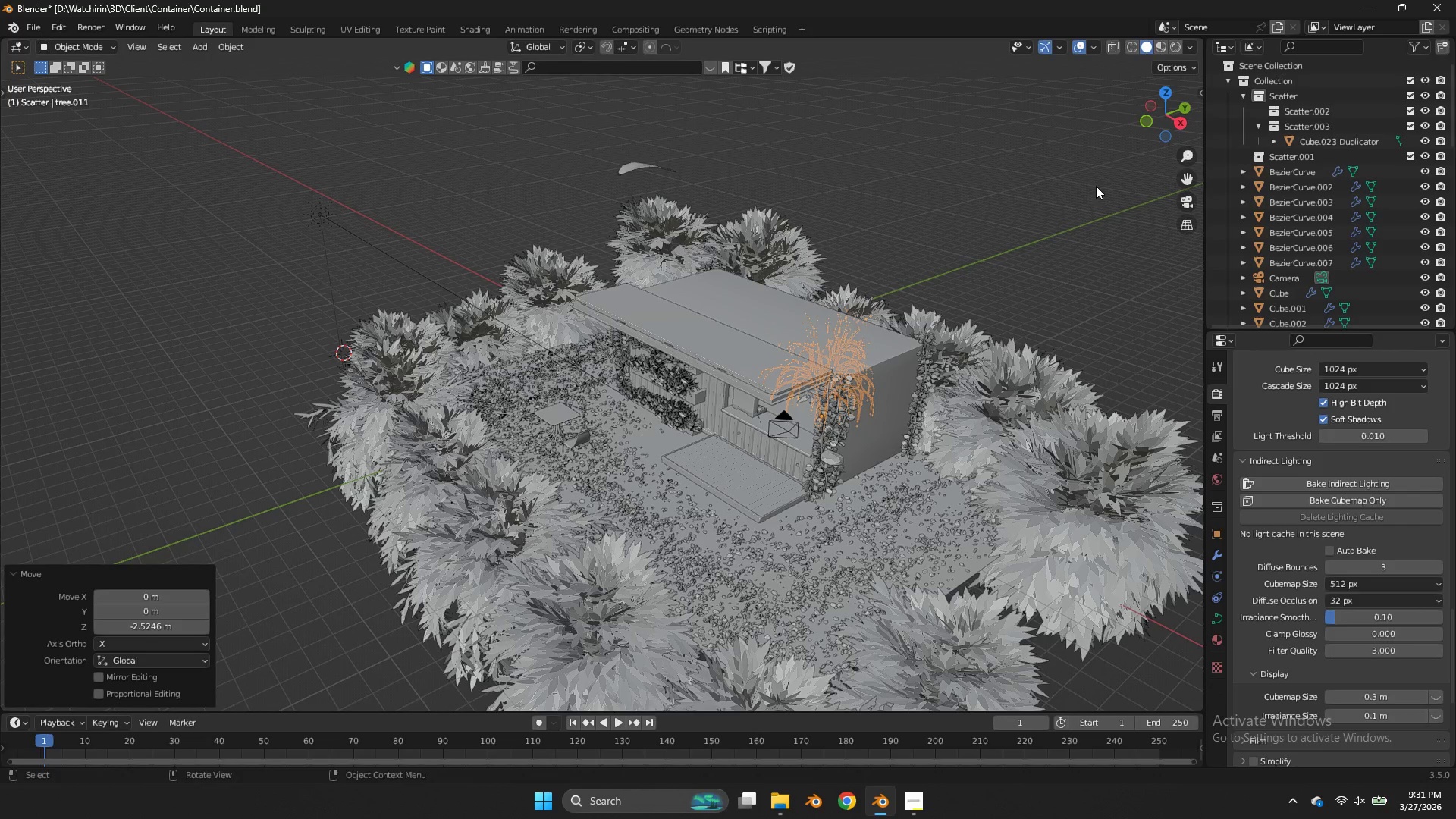 
key(Shift+ShiftLeft)
 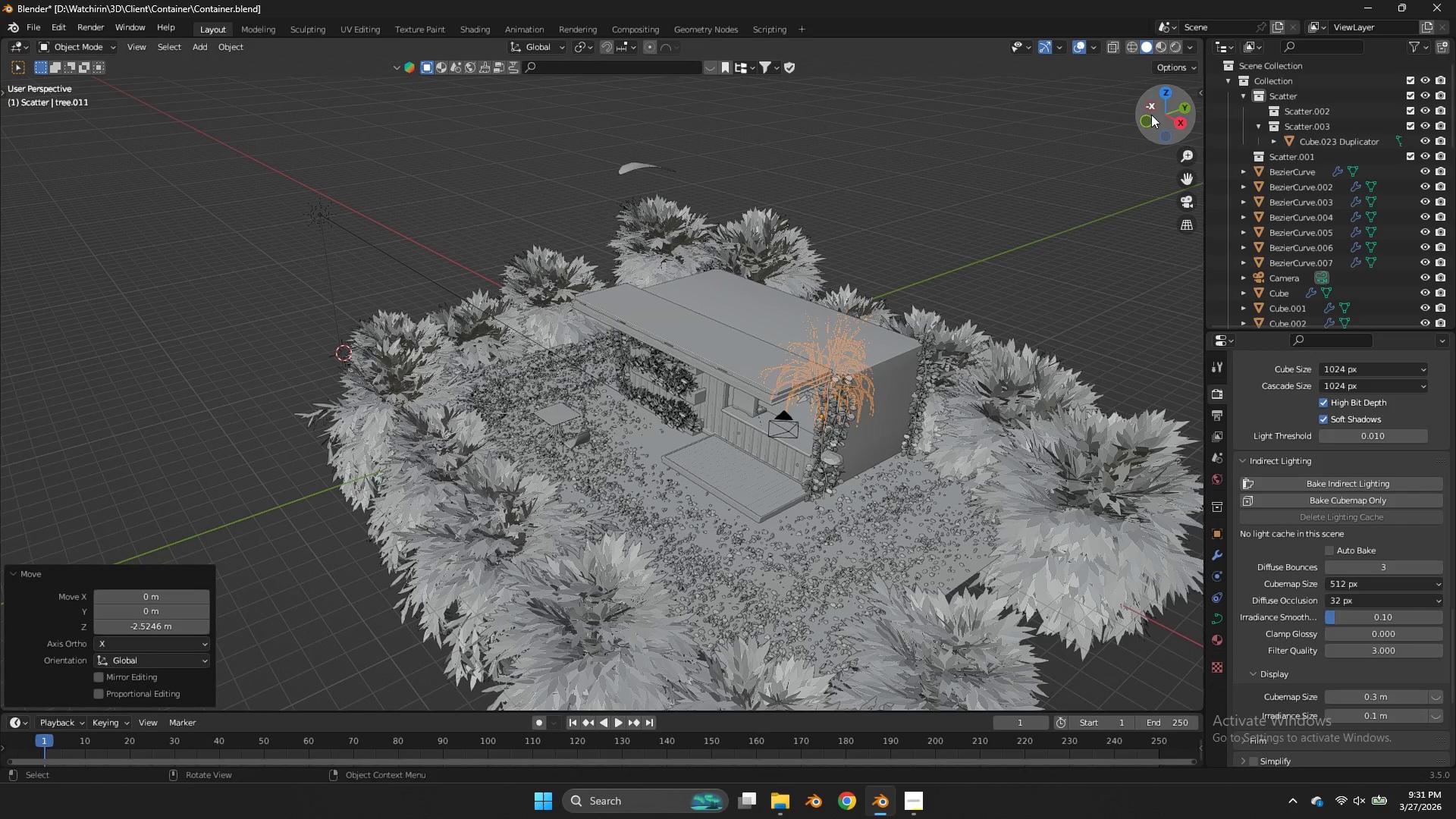 
key(Control+ControlLeft)
 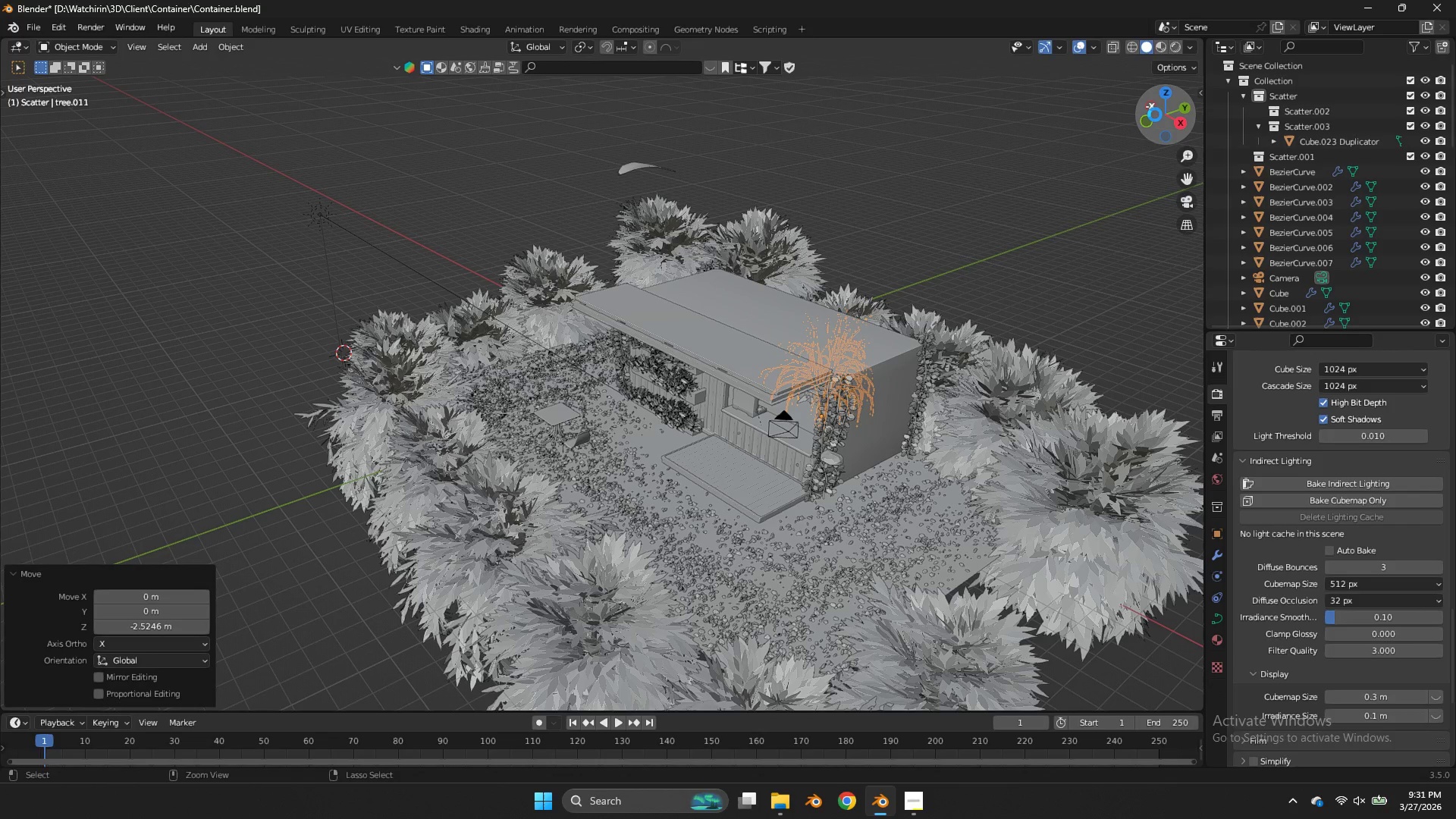 
key(Control+S)
 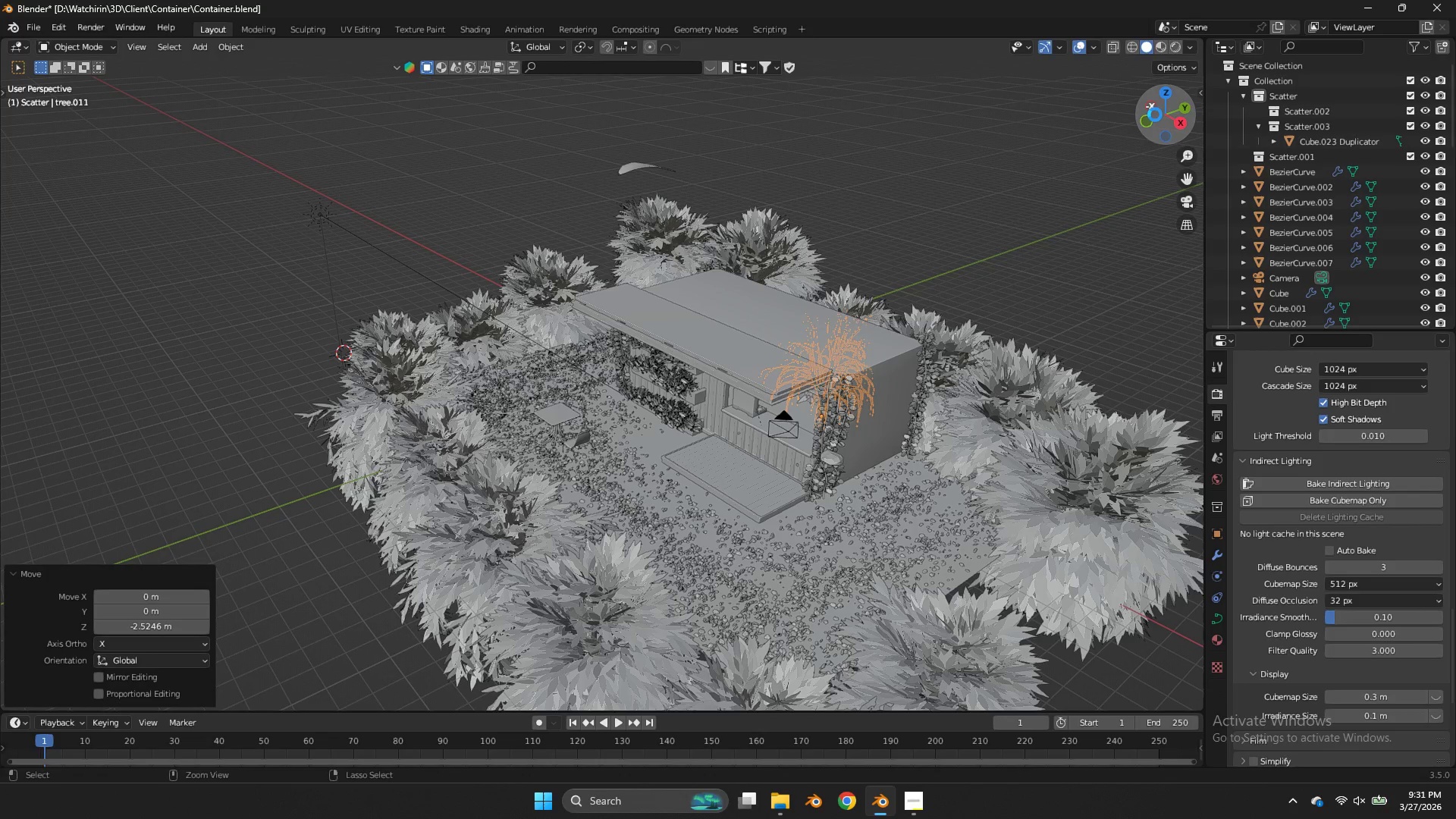 
left_click_drag(start_coordinate=[1155, 115], to_coordinate=[1138, 105])
 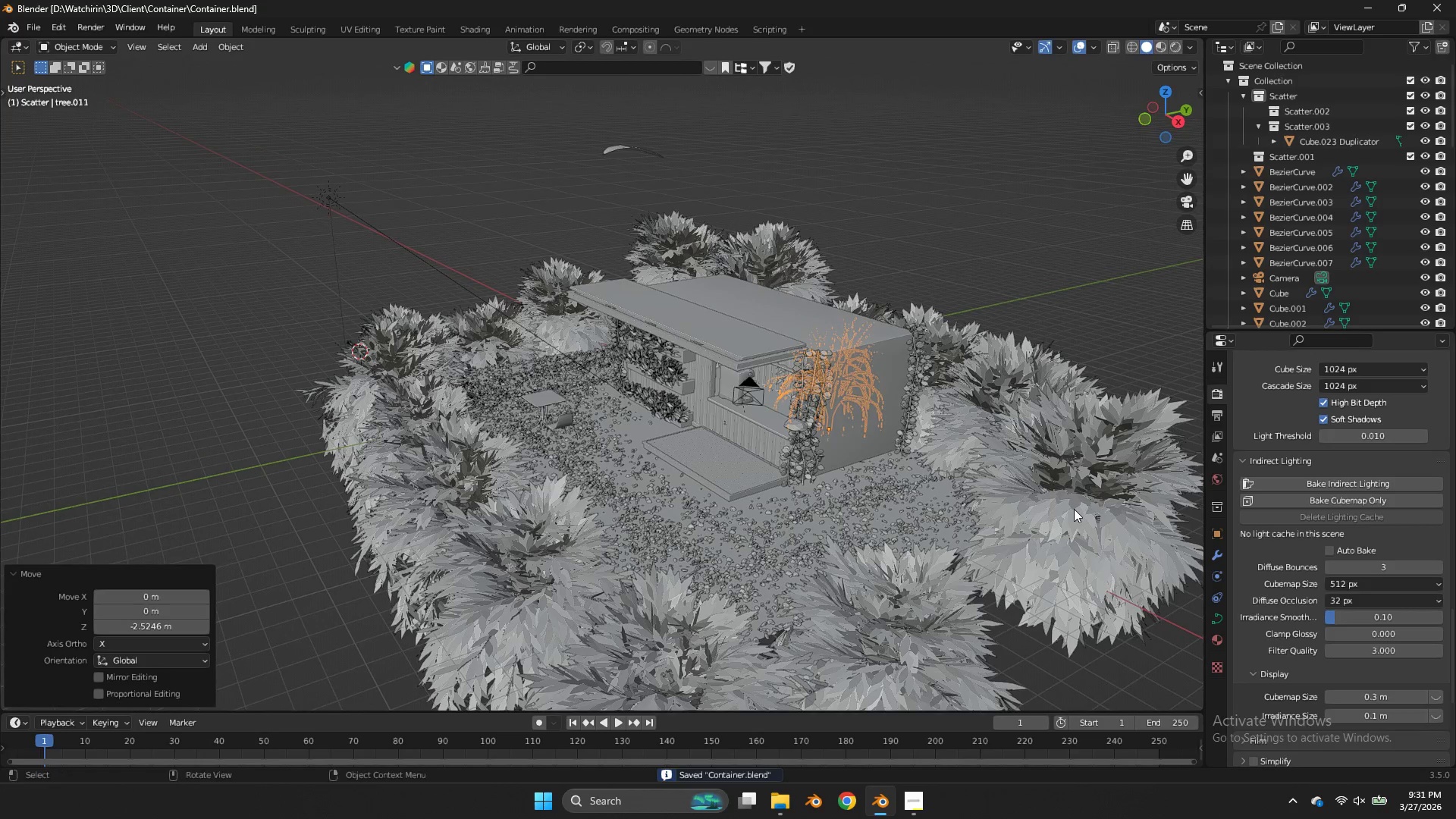 
double_click([1074, 509])
 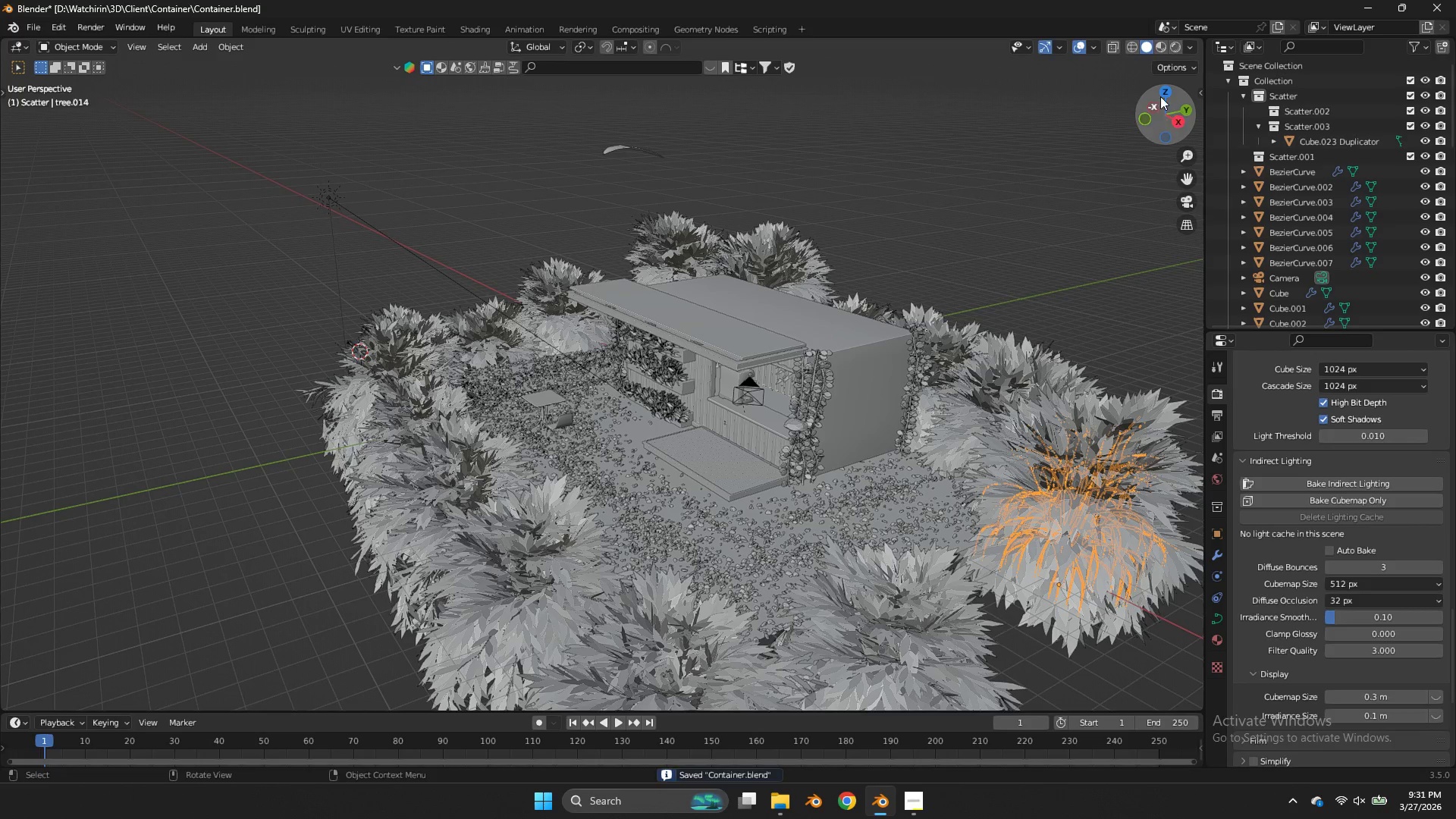 
left_click([1165, 92])
 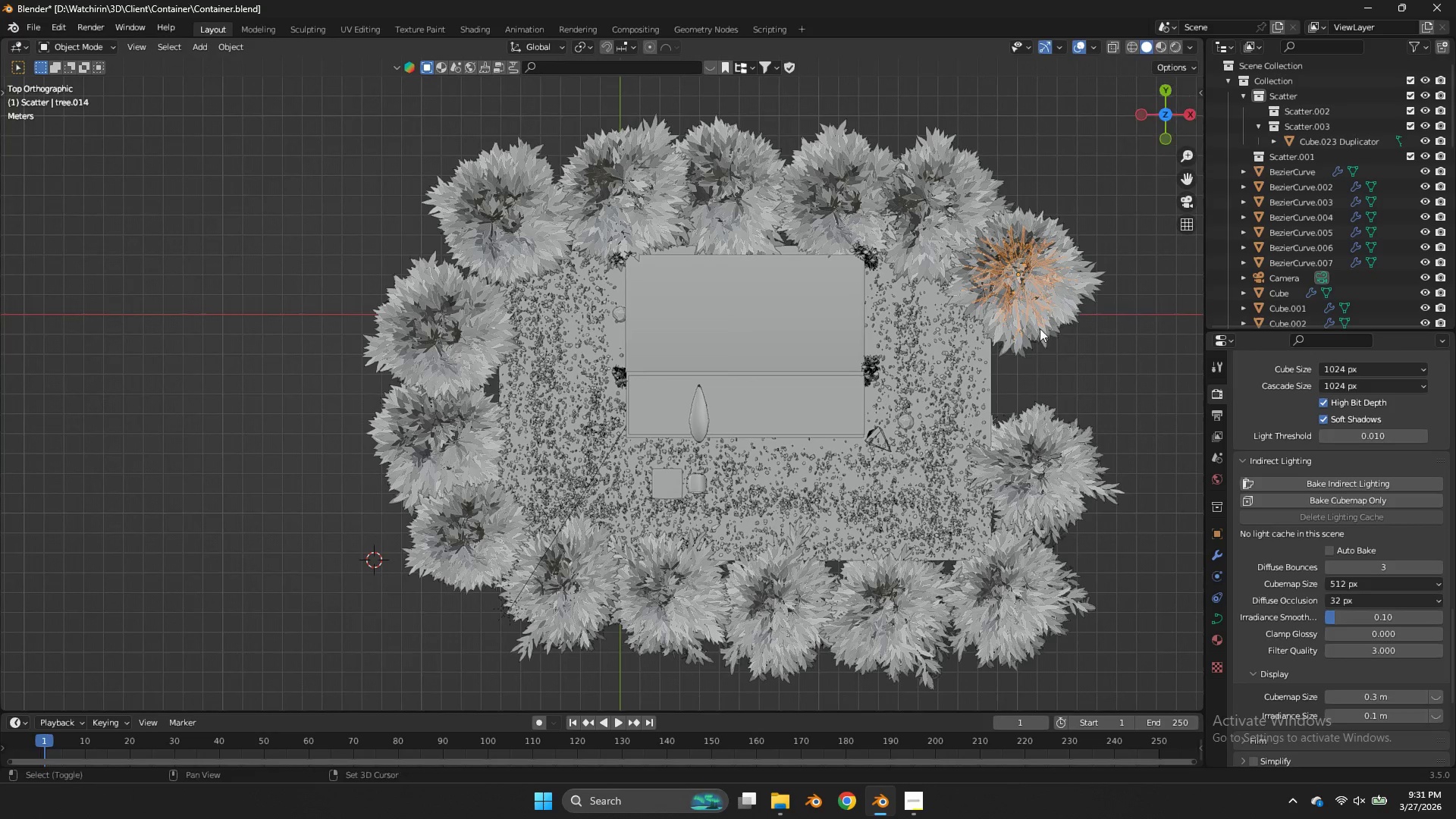 
hold_key(key=ShiftLeft, duration=0.34)
left_click([1046, 275])
 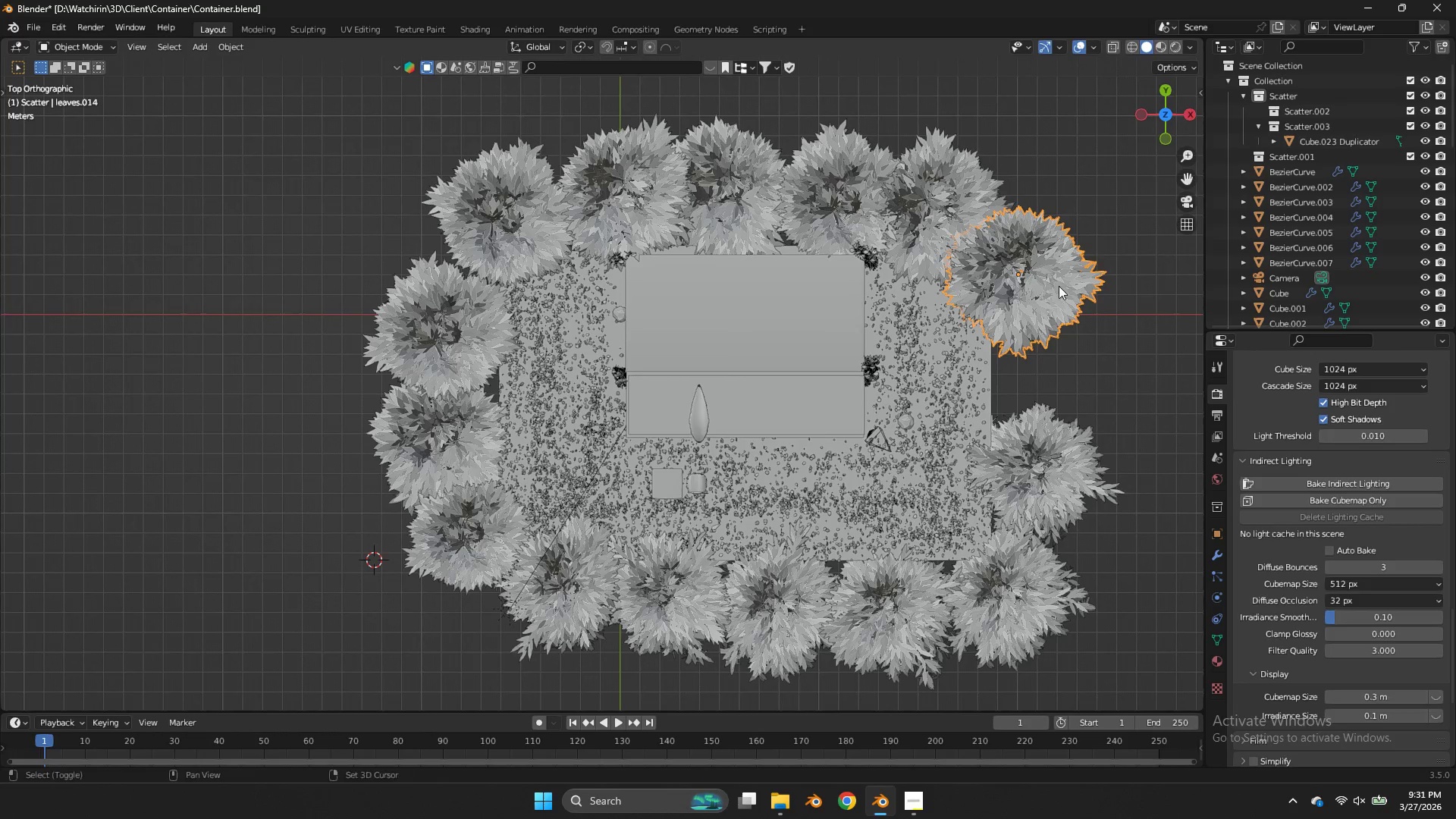 
key(Shift+ShiftLeft)
 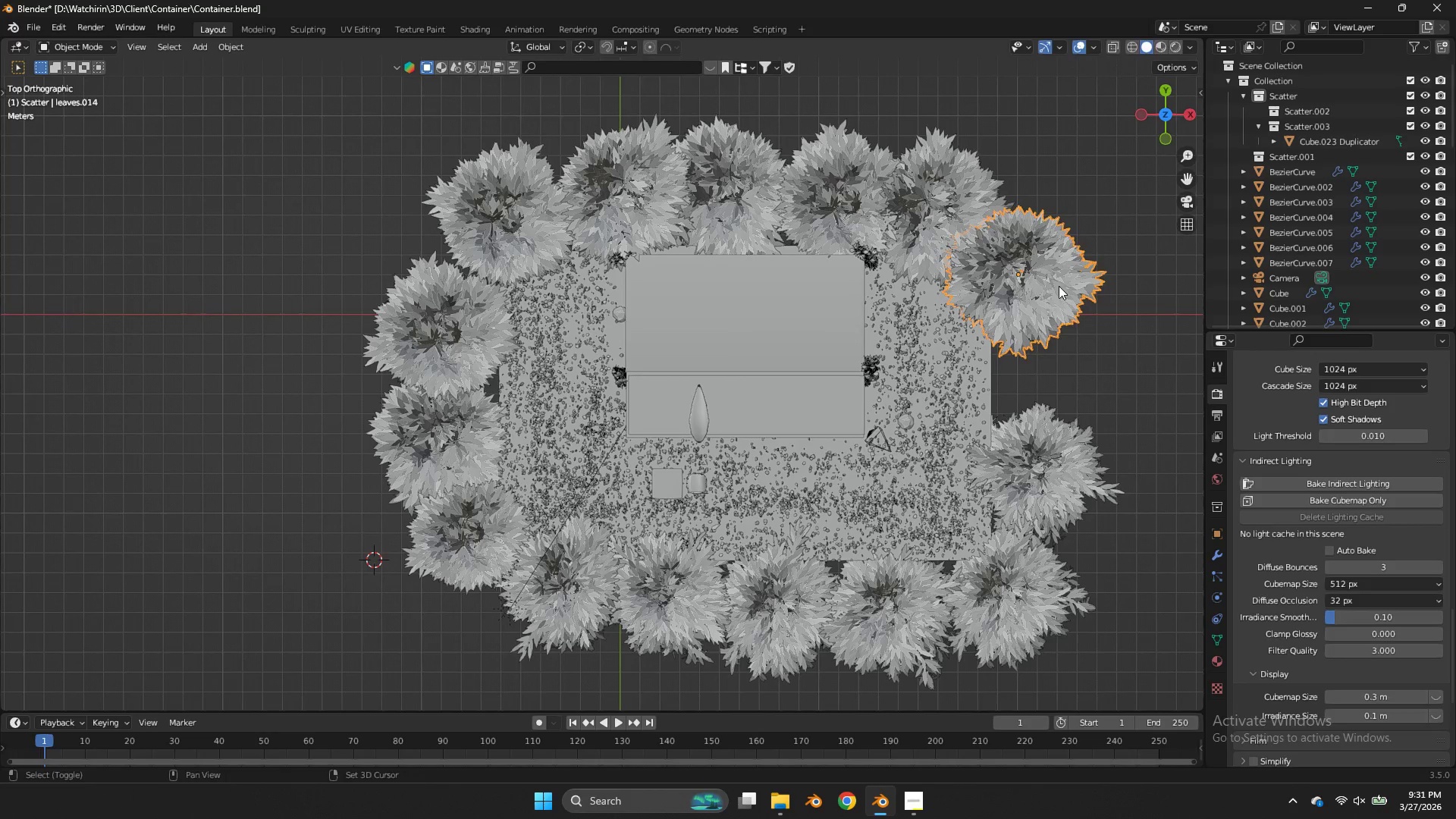 
key(Shift+D)
 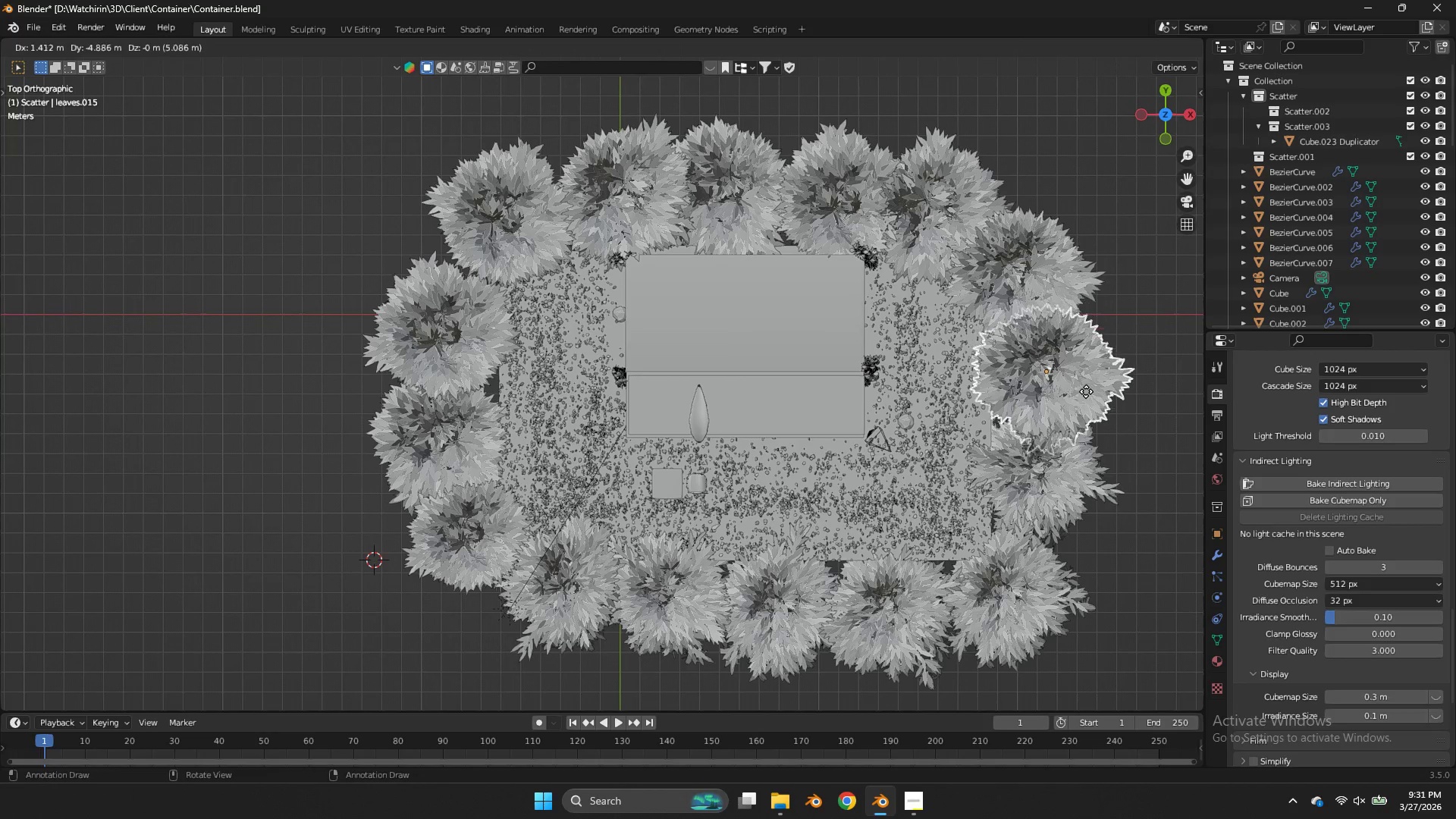 
left_click([1085, 391])
 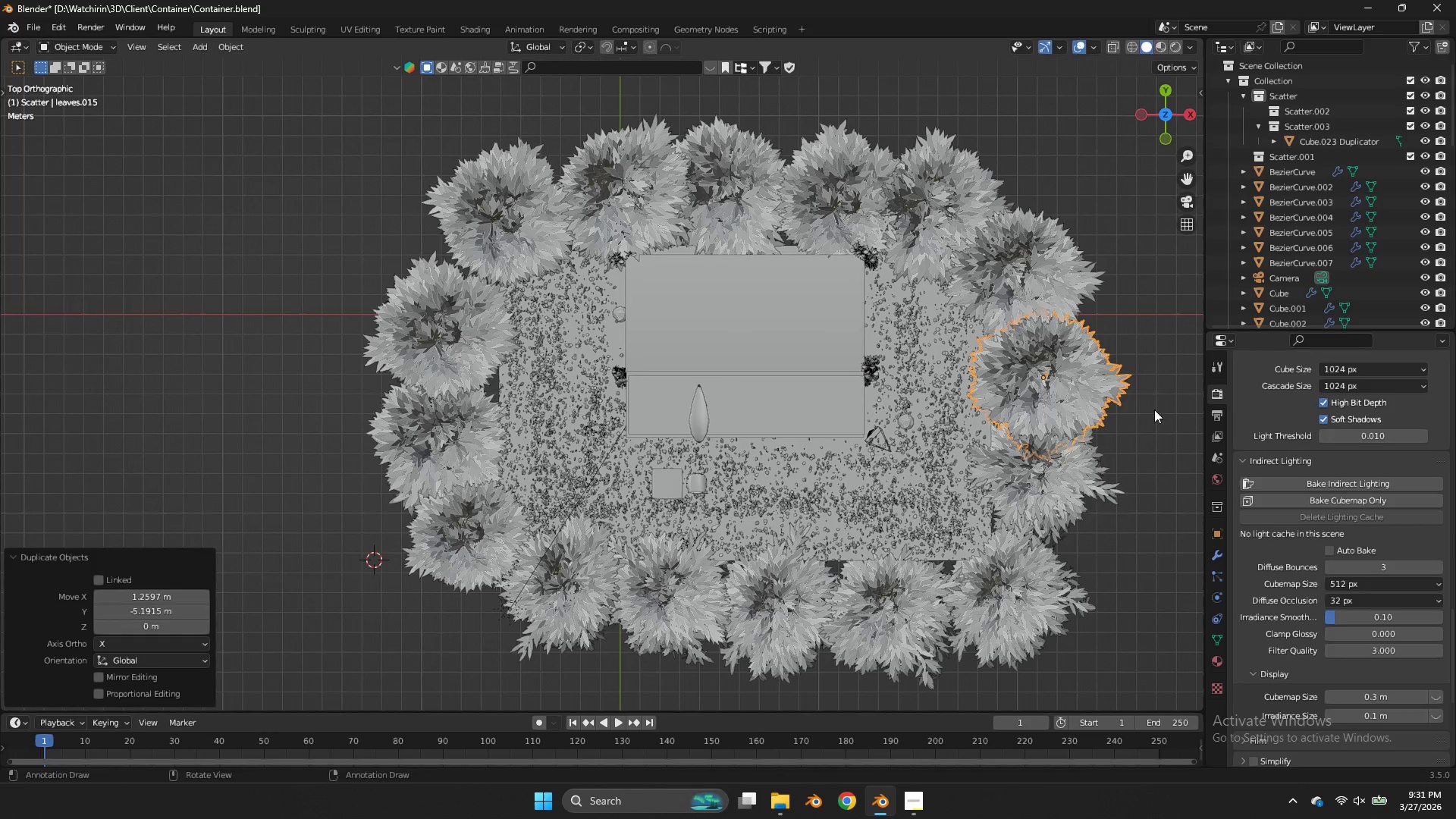 
key(R)
 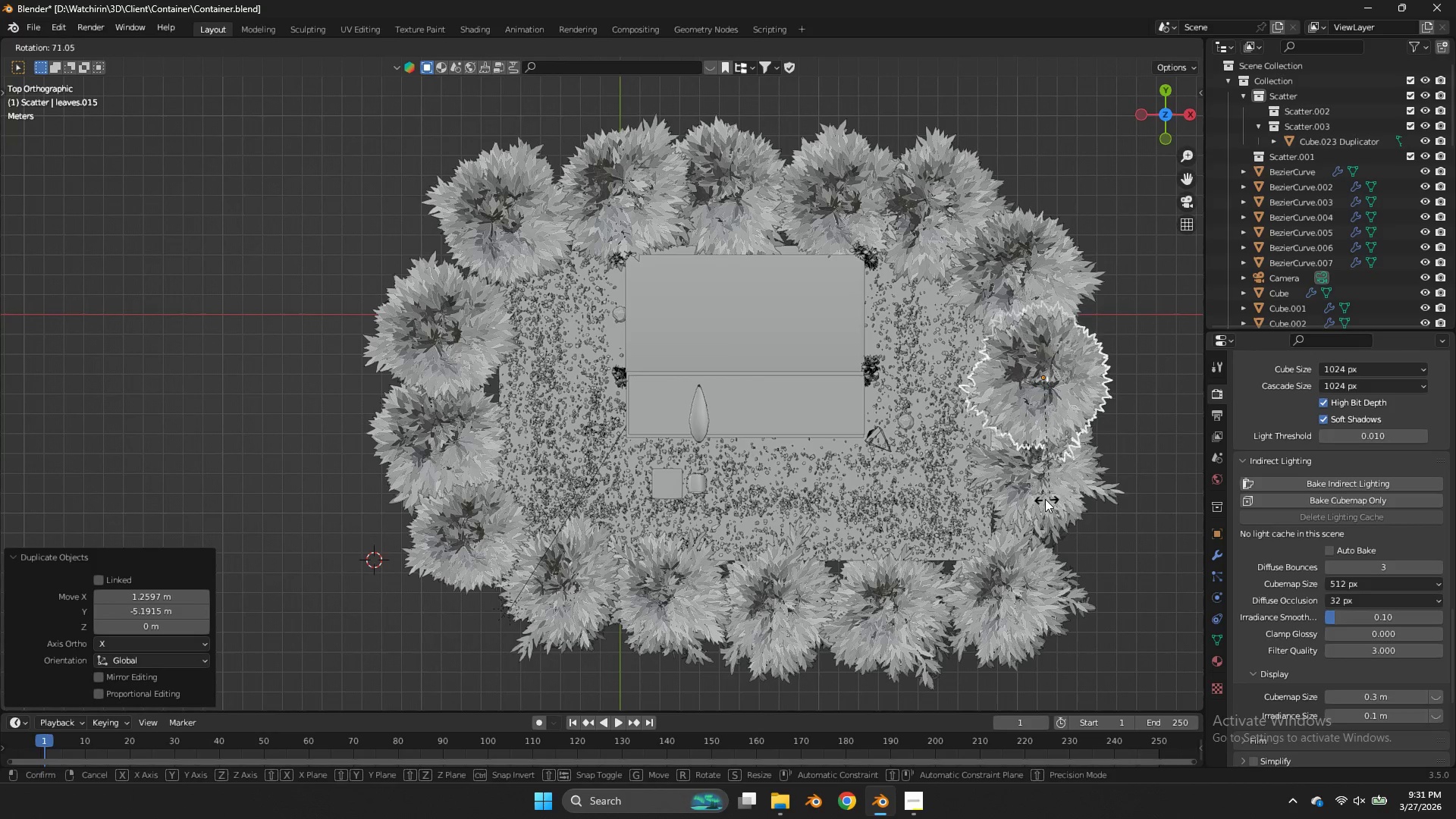 
left_click([1043, 499])
 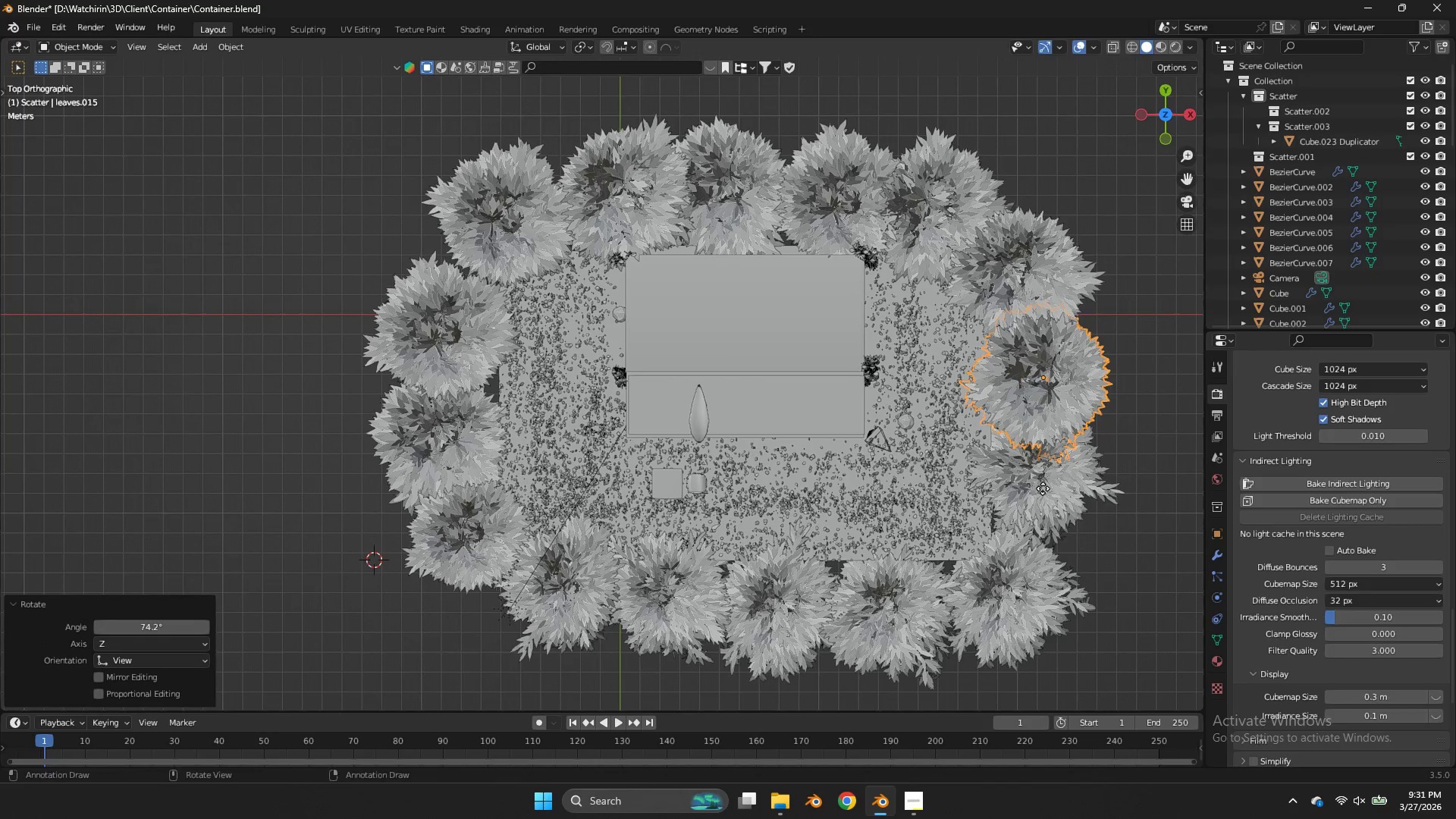 
key(G)
 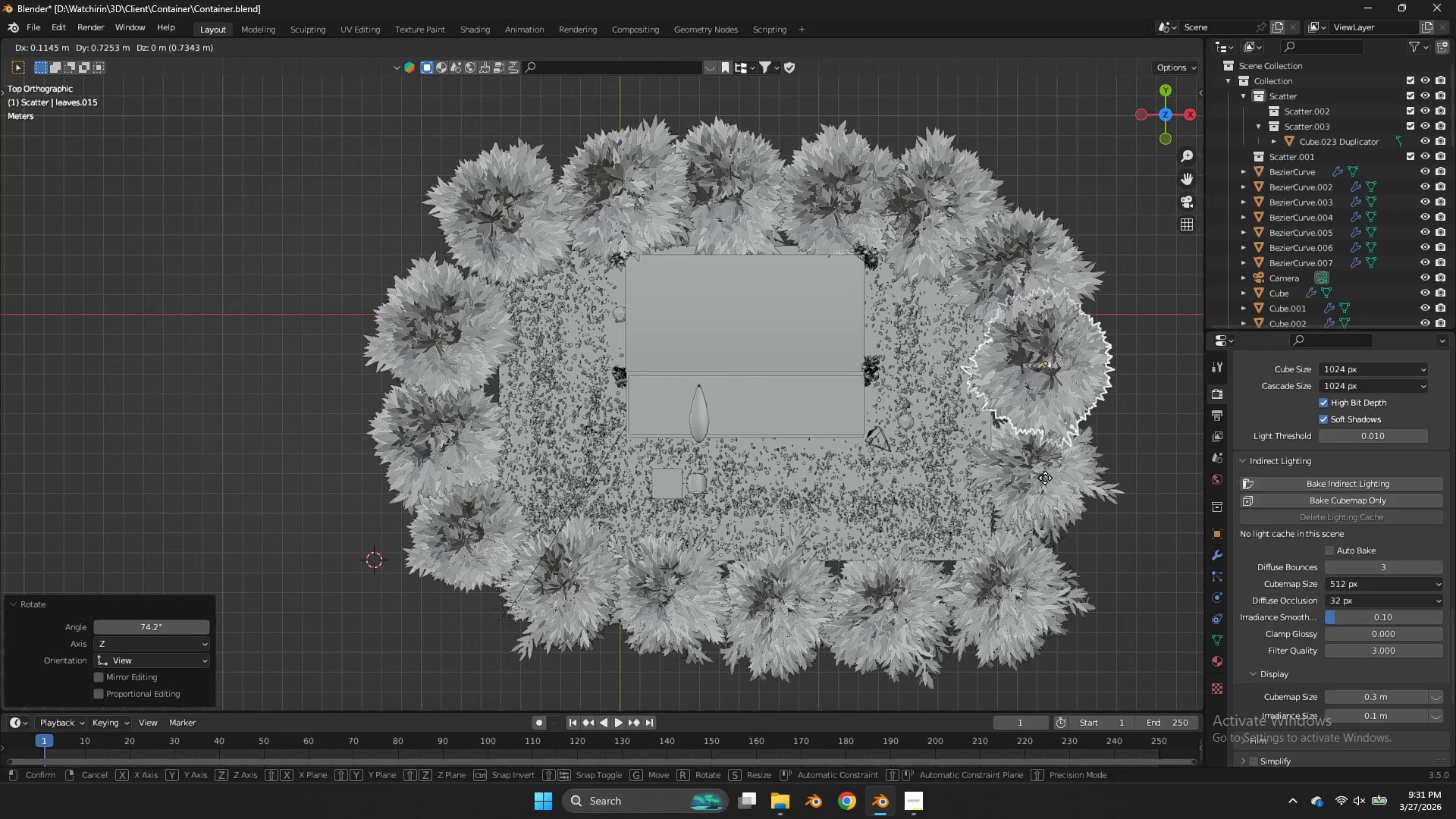 
left_click([1045, 478])
 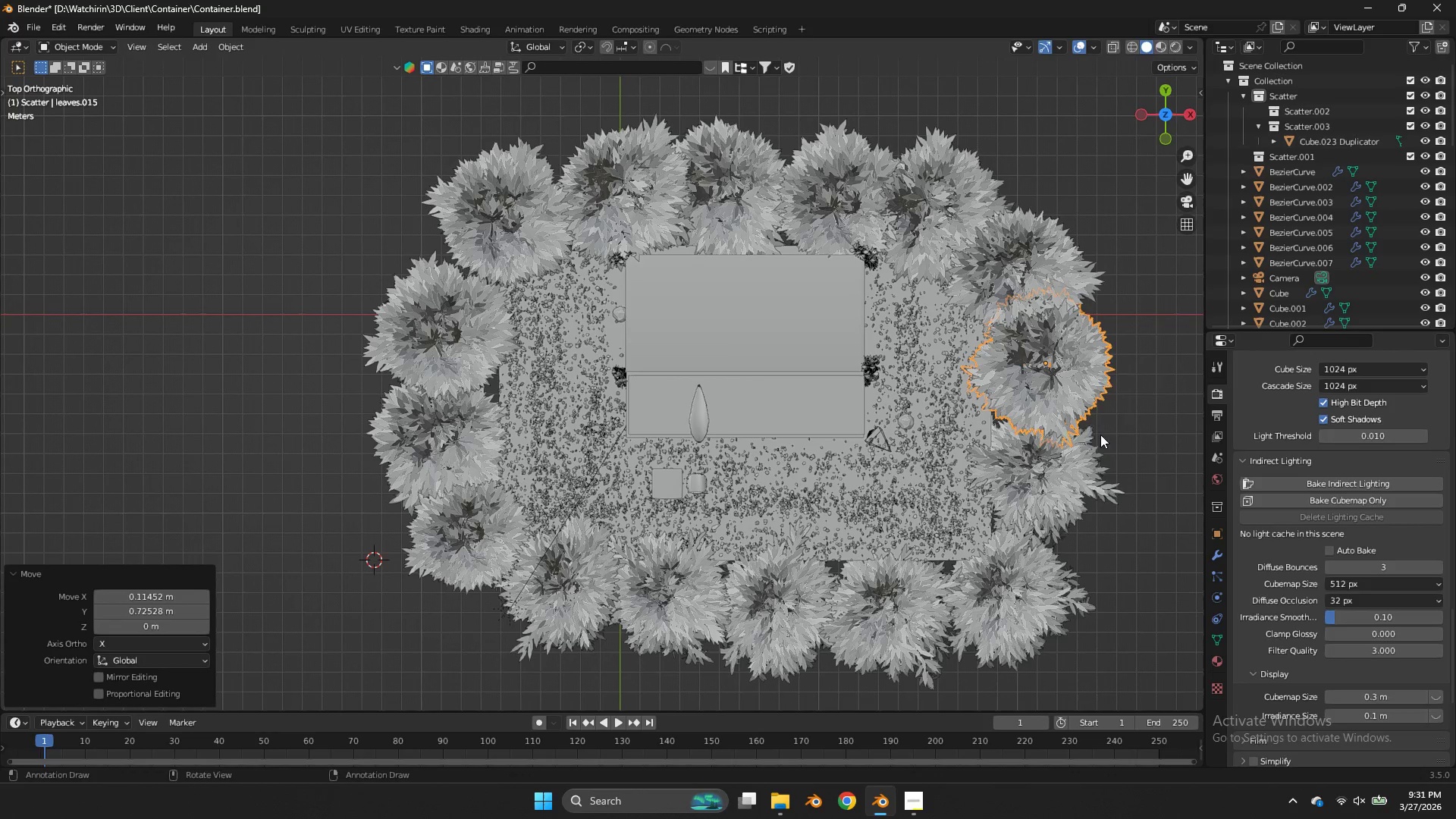 
type(zzzz)
 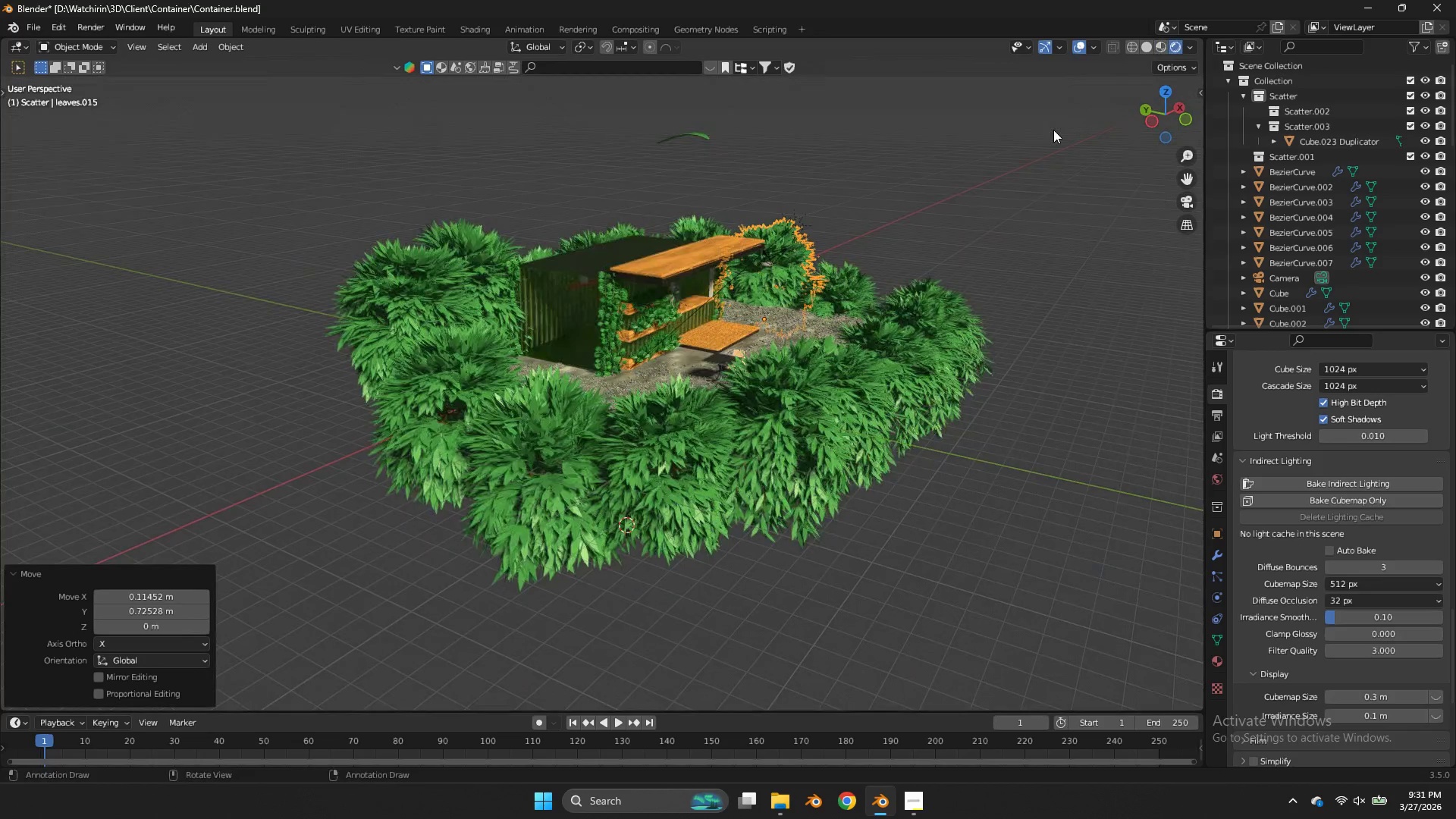 
left_click_drag(start_coordinate=[1153, 127], to_coordinate=[1103, 630])
 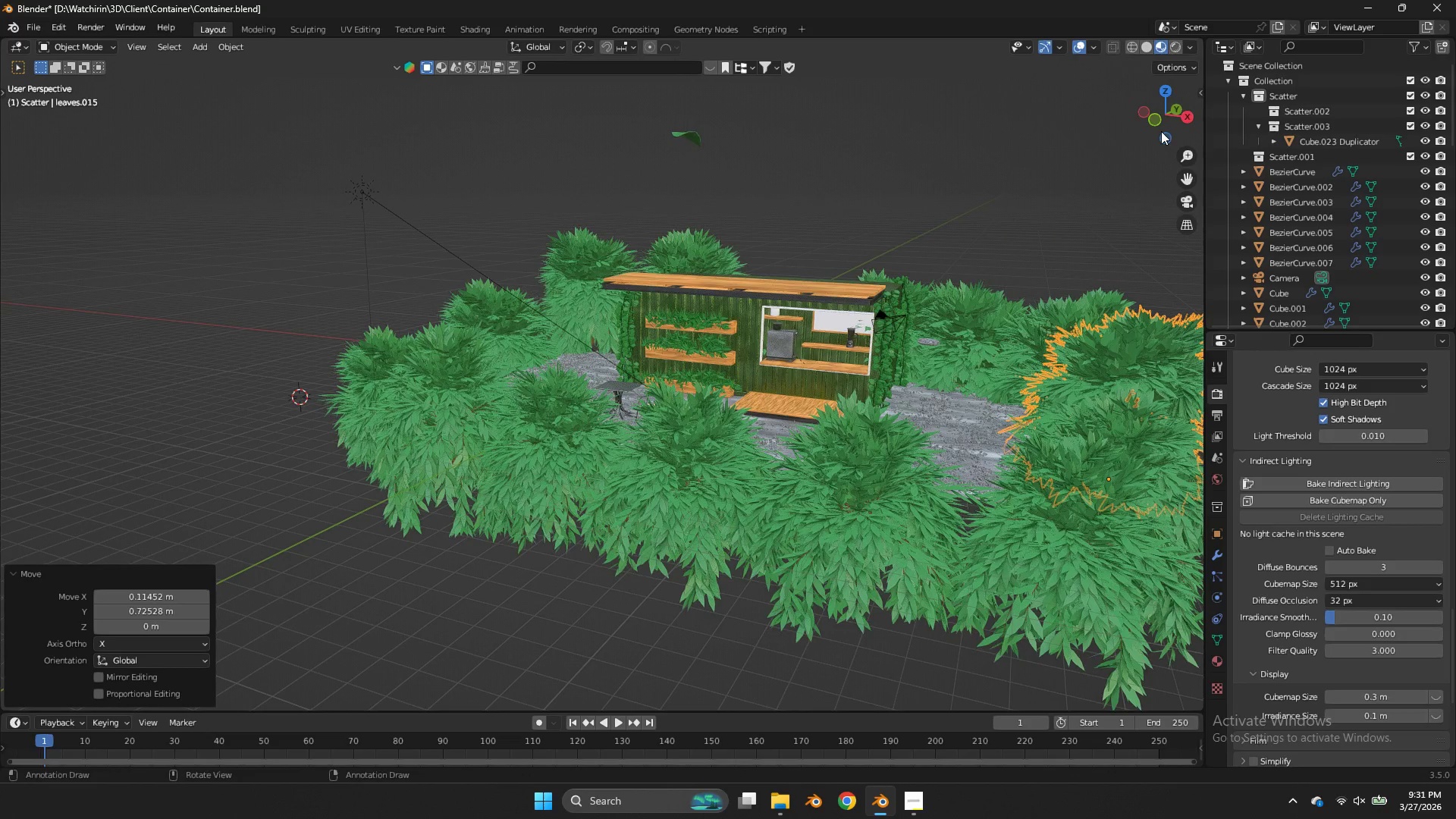 
left_click_drag(start_coordinate=[1164, 126], to_coordinate=[124, 138])
 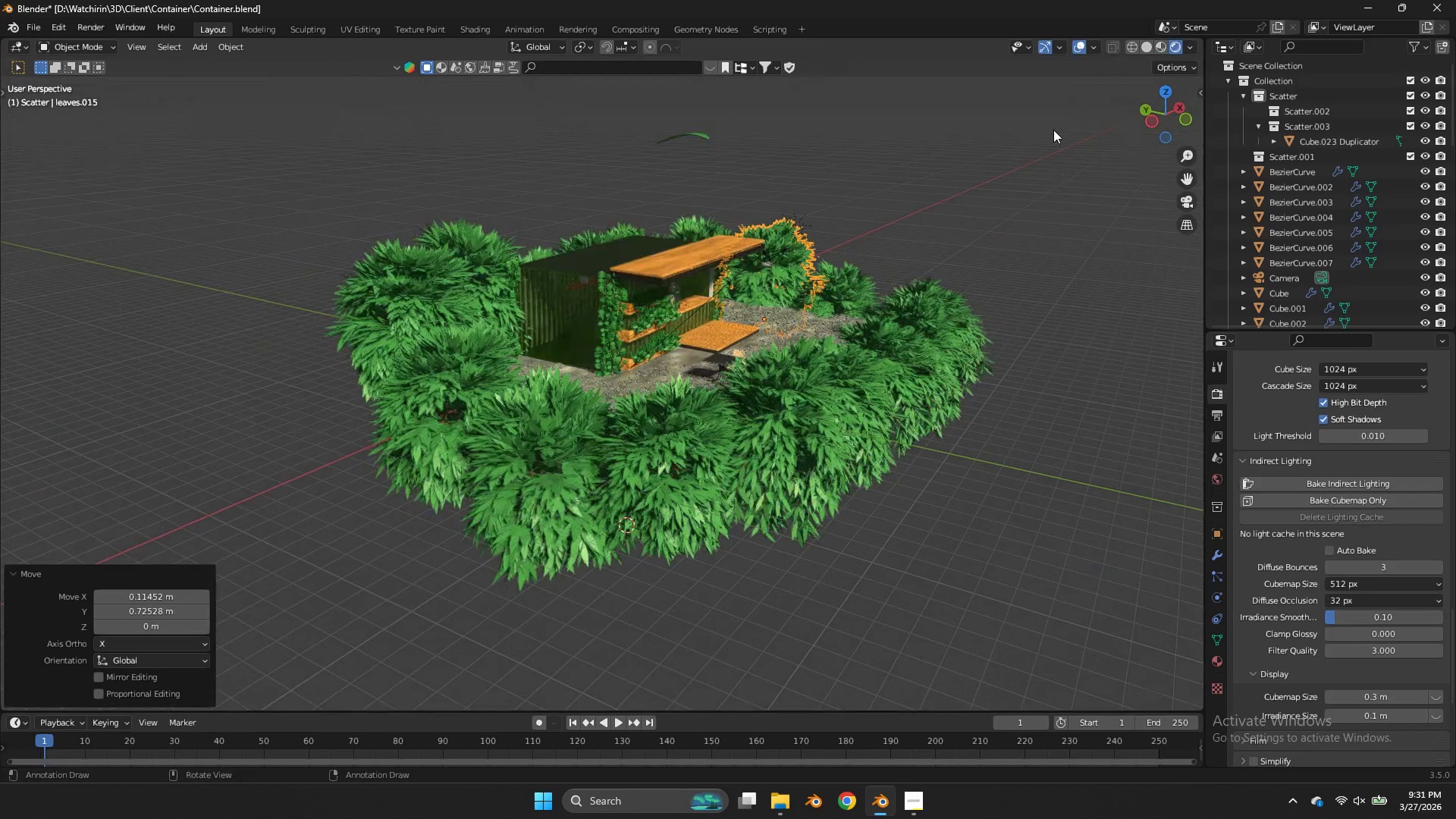 
scroll: coordinate [1053, 130], scroll_direction: up, amount: 3.0
 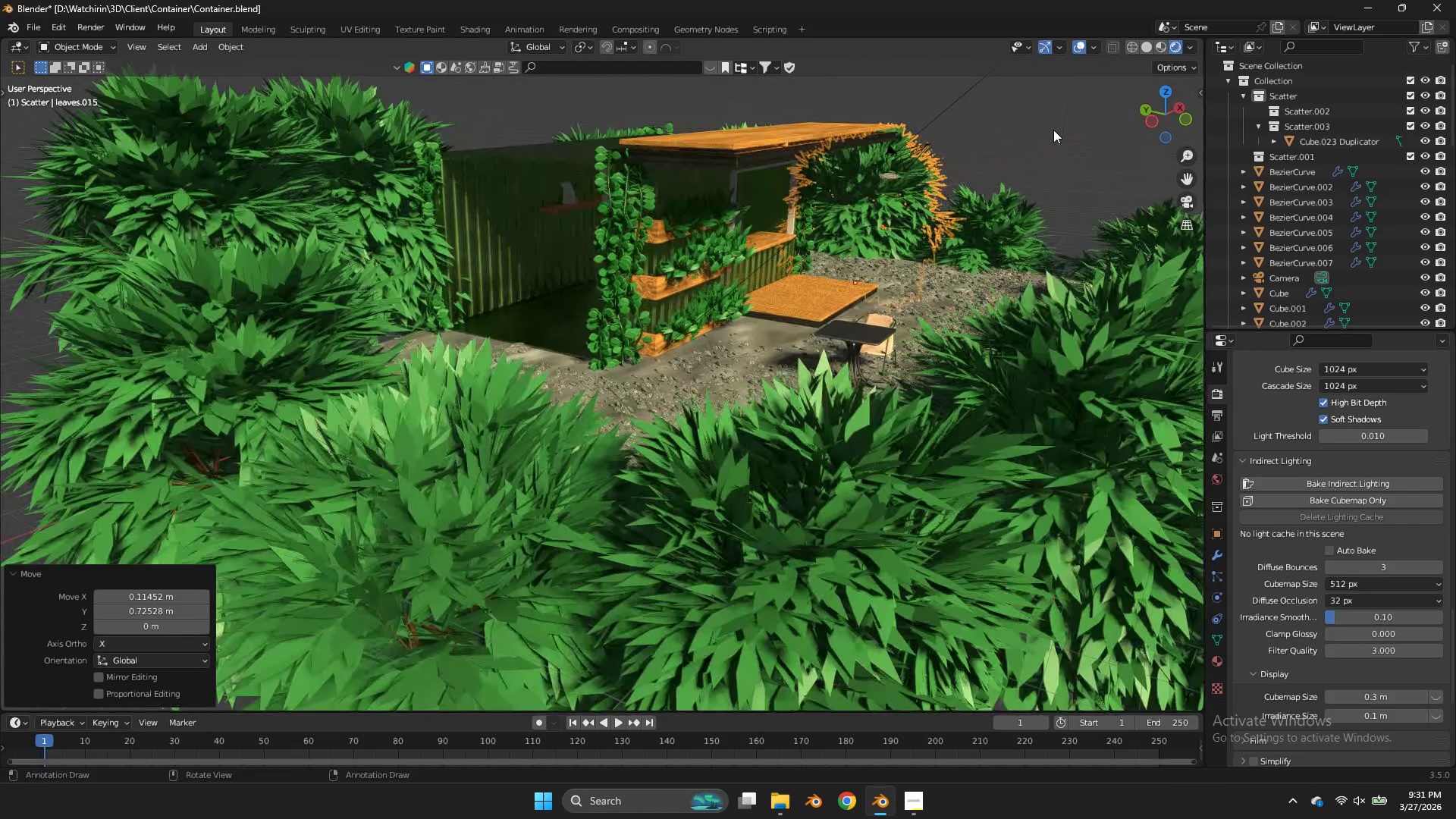 
scroll: coordinate [1053, 130], scroll_direction: down, amount: 2.0
 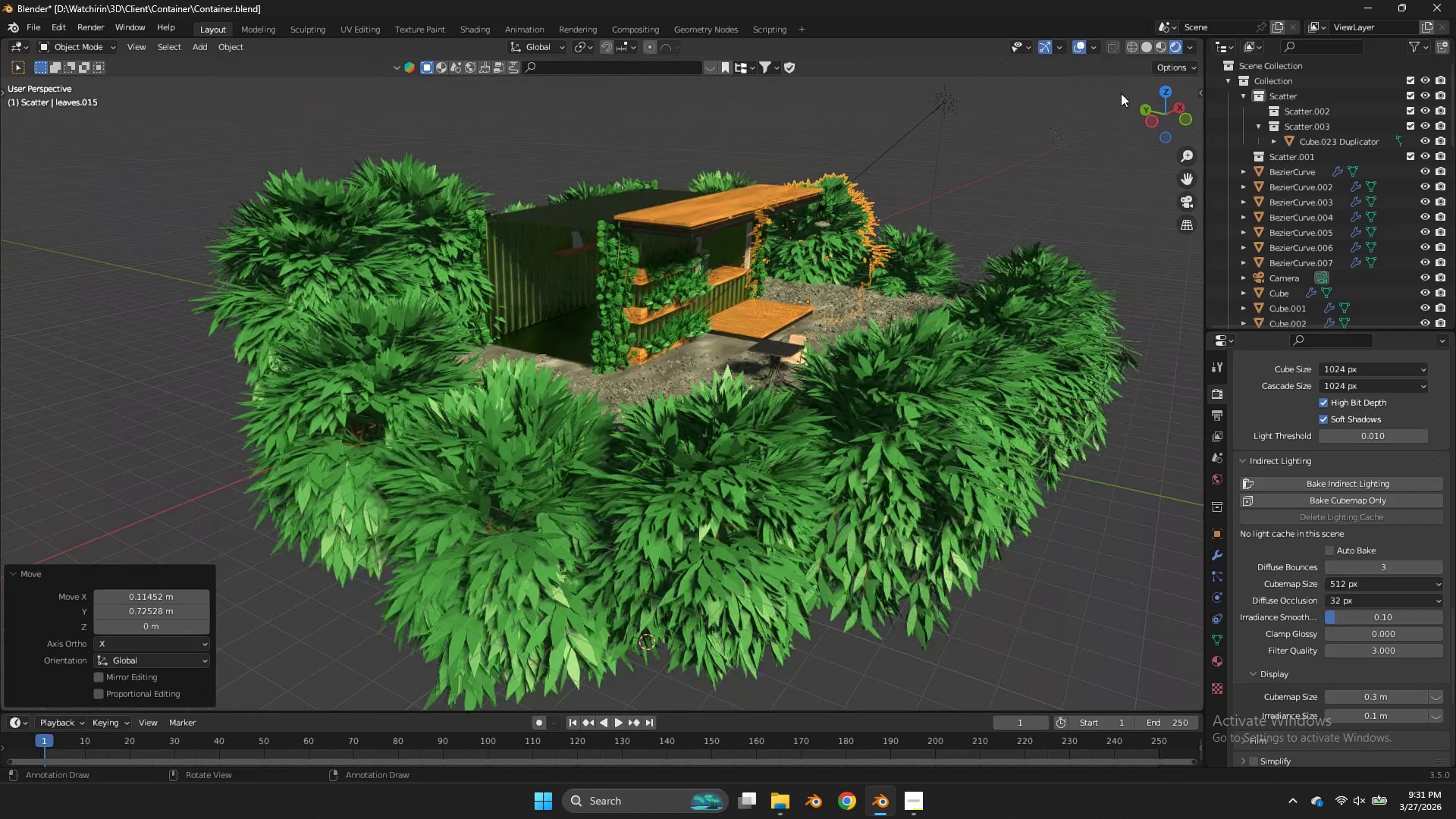 
key(Control+ControlLeft)
 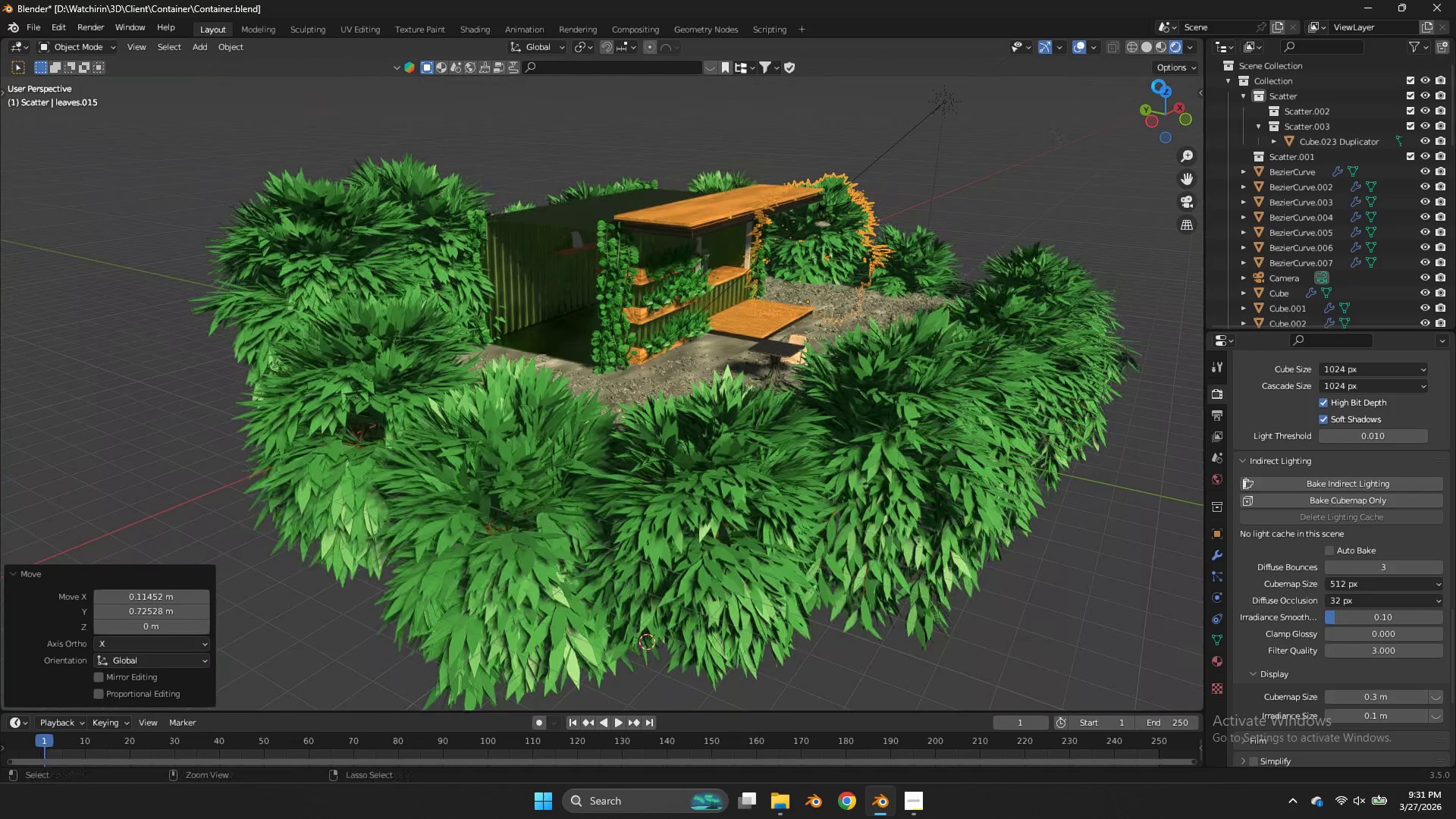 
key(Control+S)
 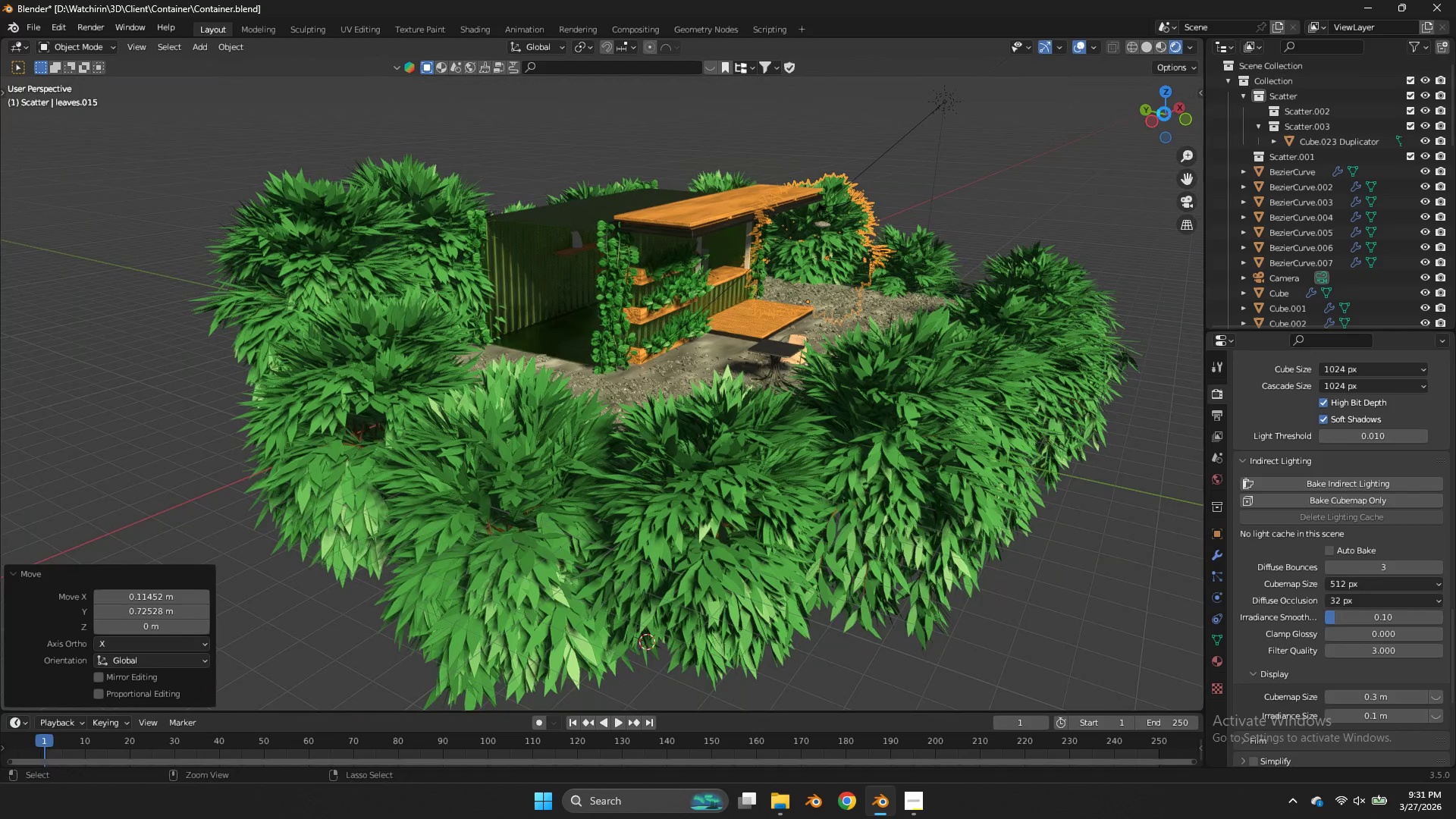 
left_click_drag(start_coordinate=[1168, 118], to_coordinate=[955, 120])
 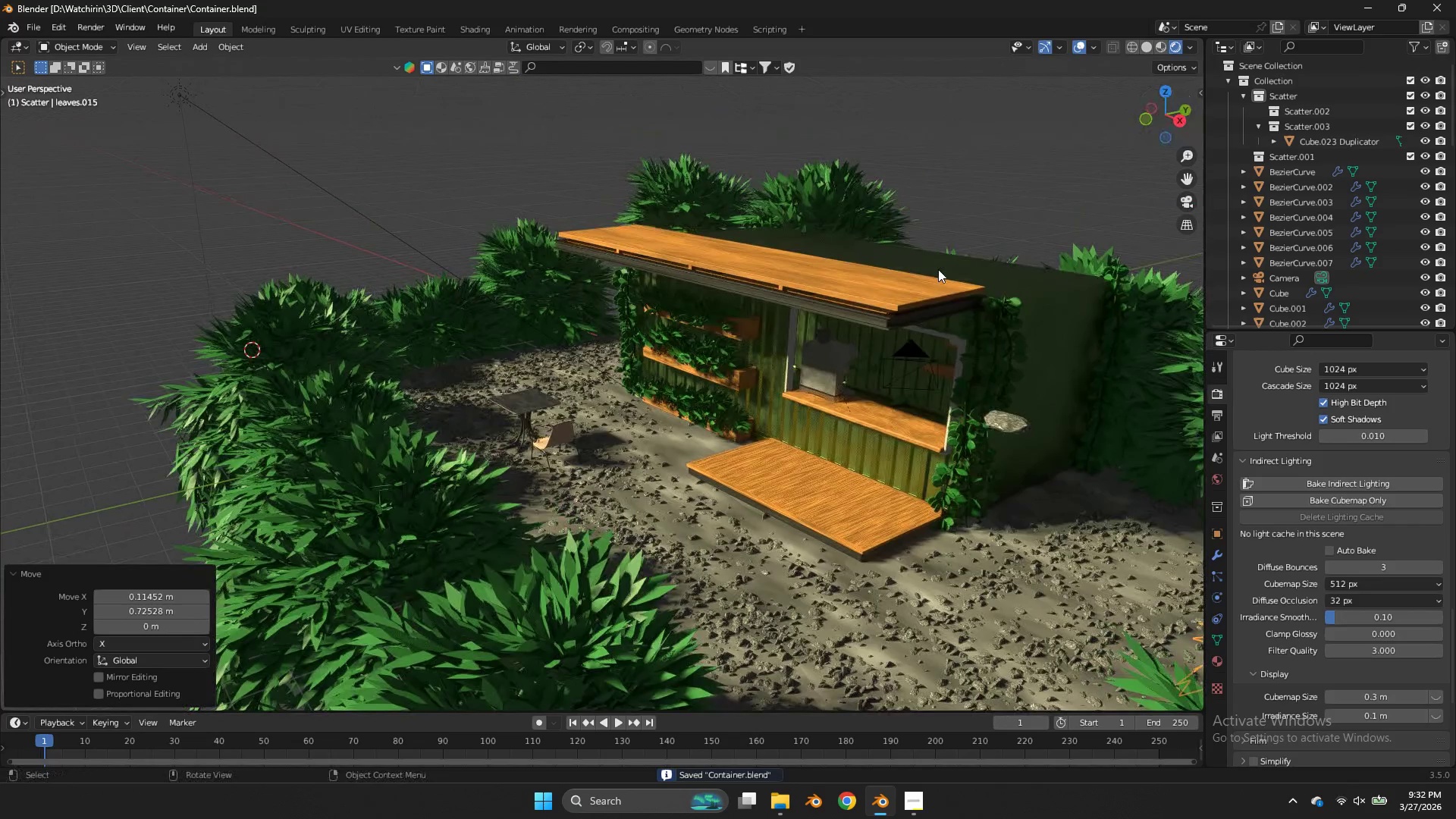 
scroll: coordinate [938, 269], scroll_direction: up, amount: 2.0
 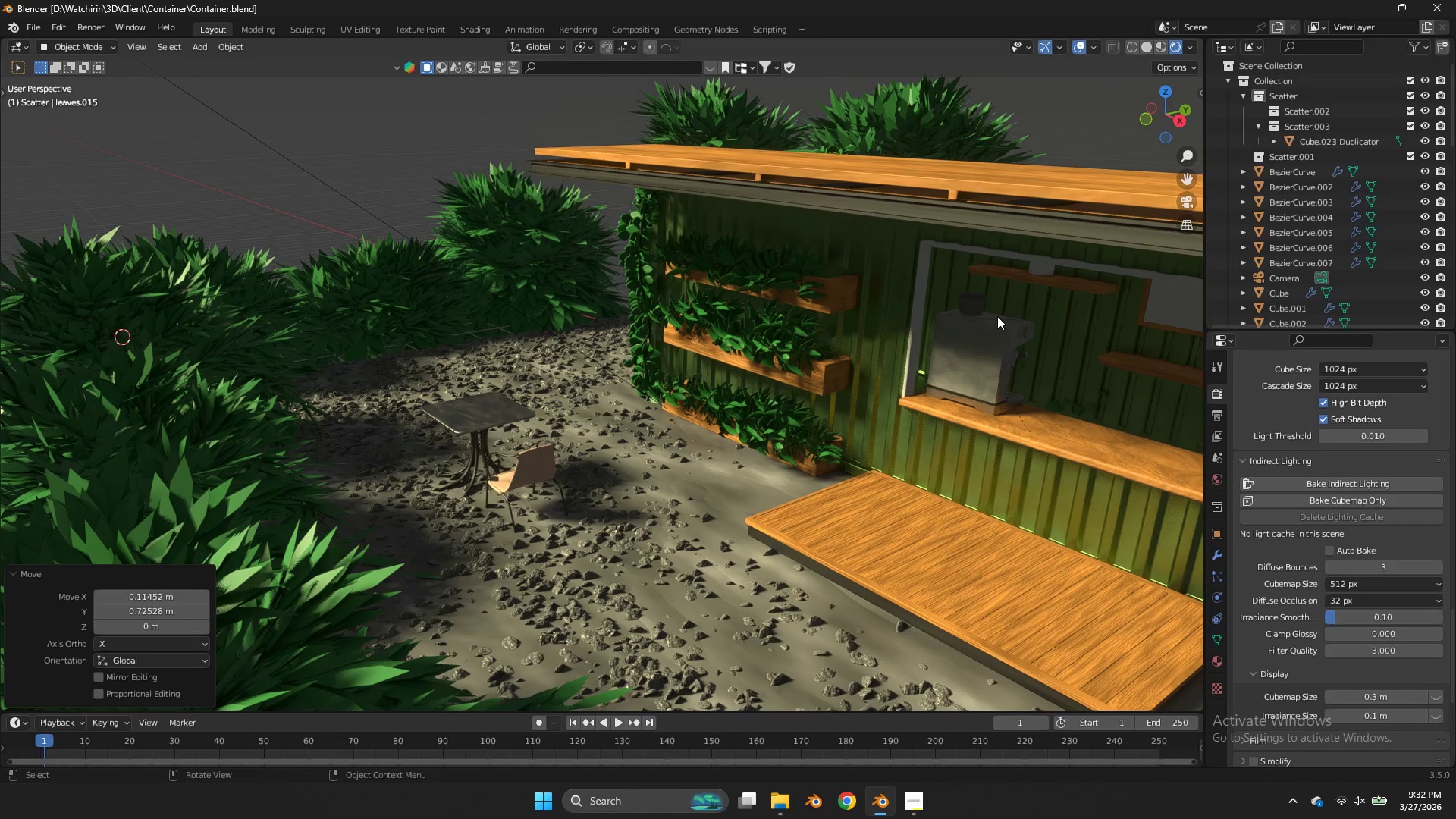 
scroll: coordinate [997, 316], scroll_direction: down, amount: 4.0
 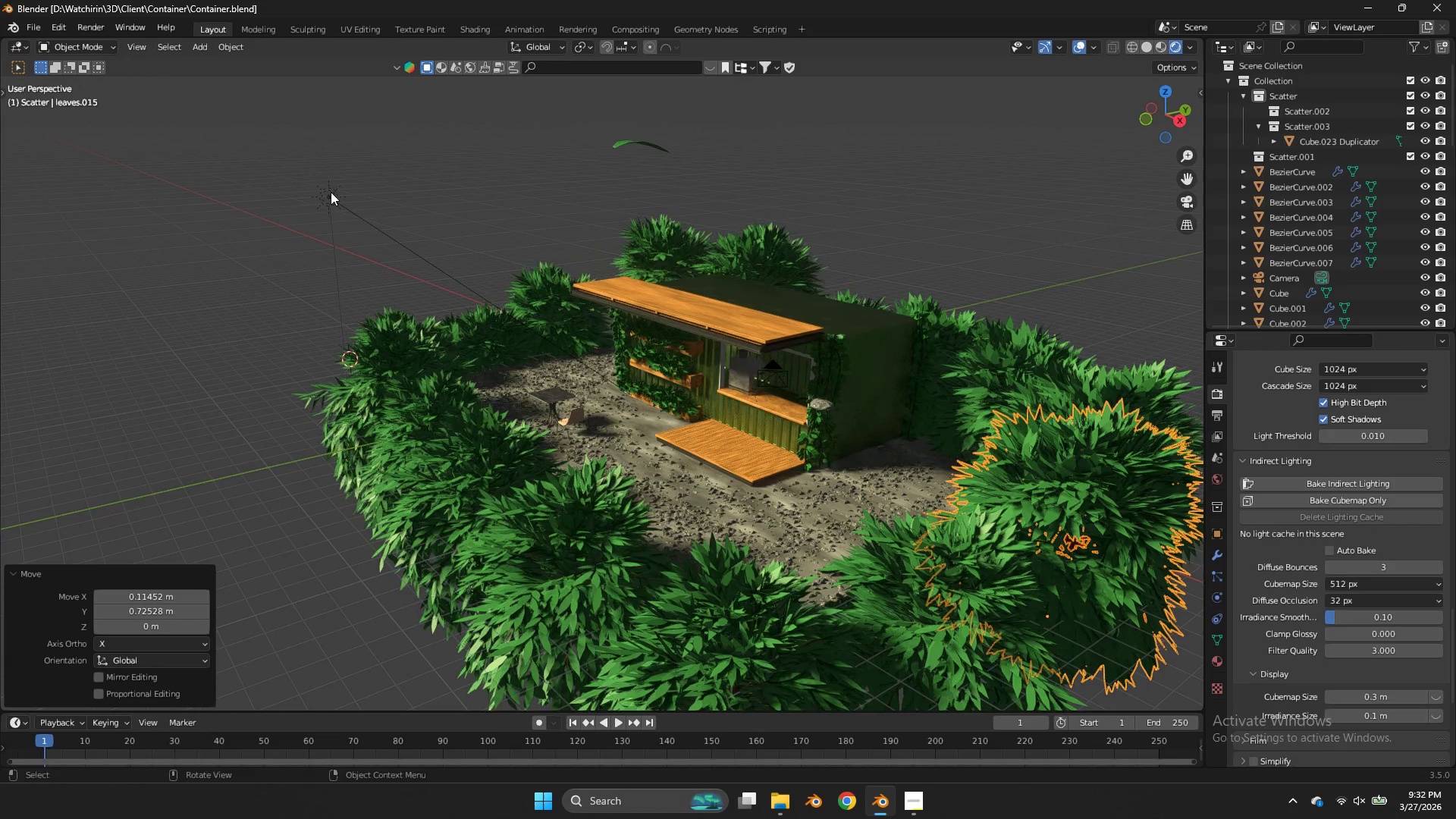 
left_click([326, 190])
 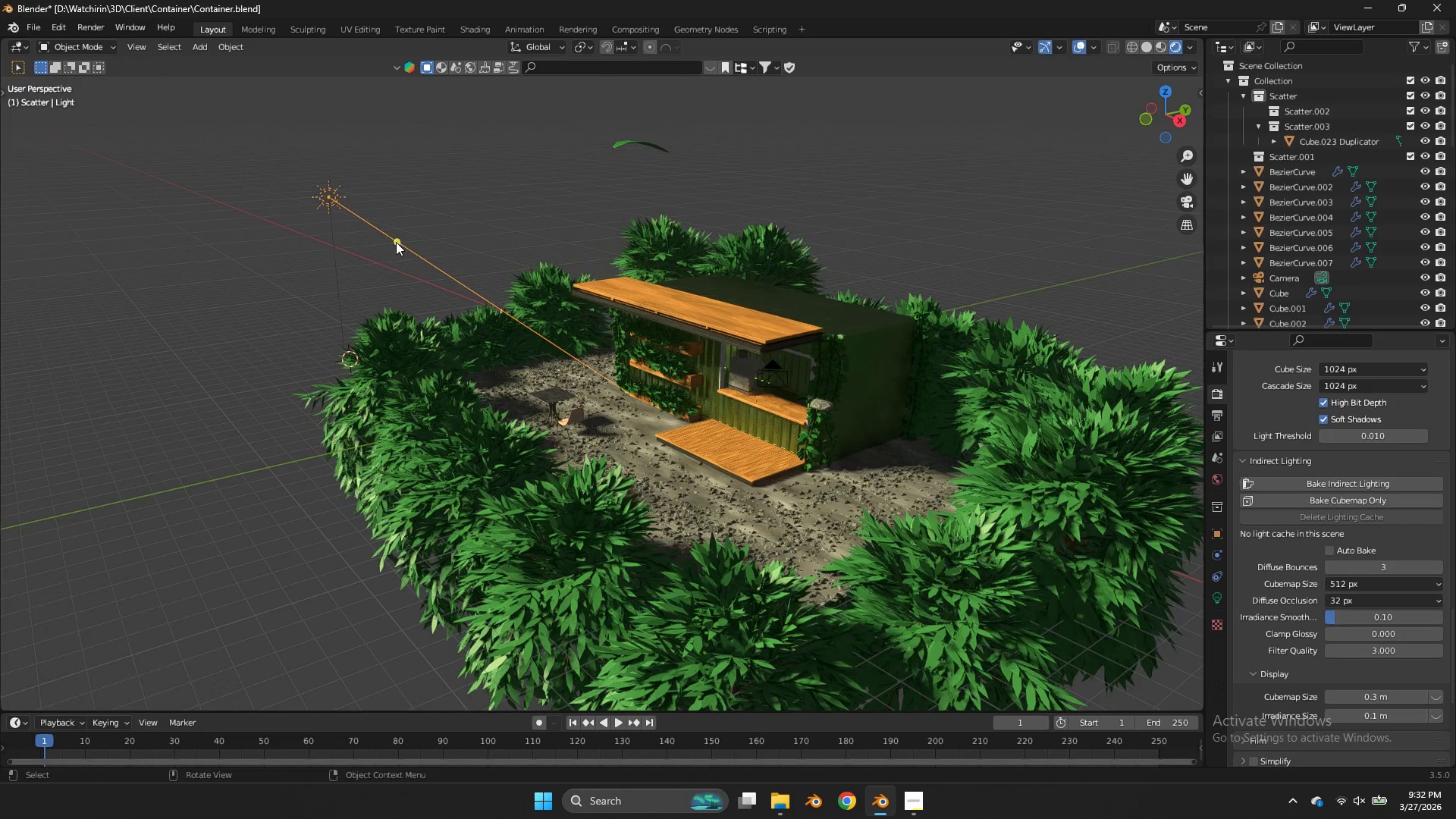 
left_click_drag(start_coordinate=[397, 243], to_coordinate=[403, 271])
 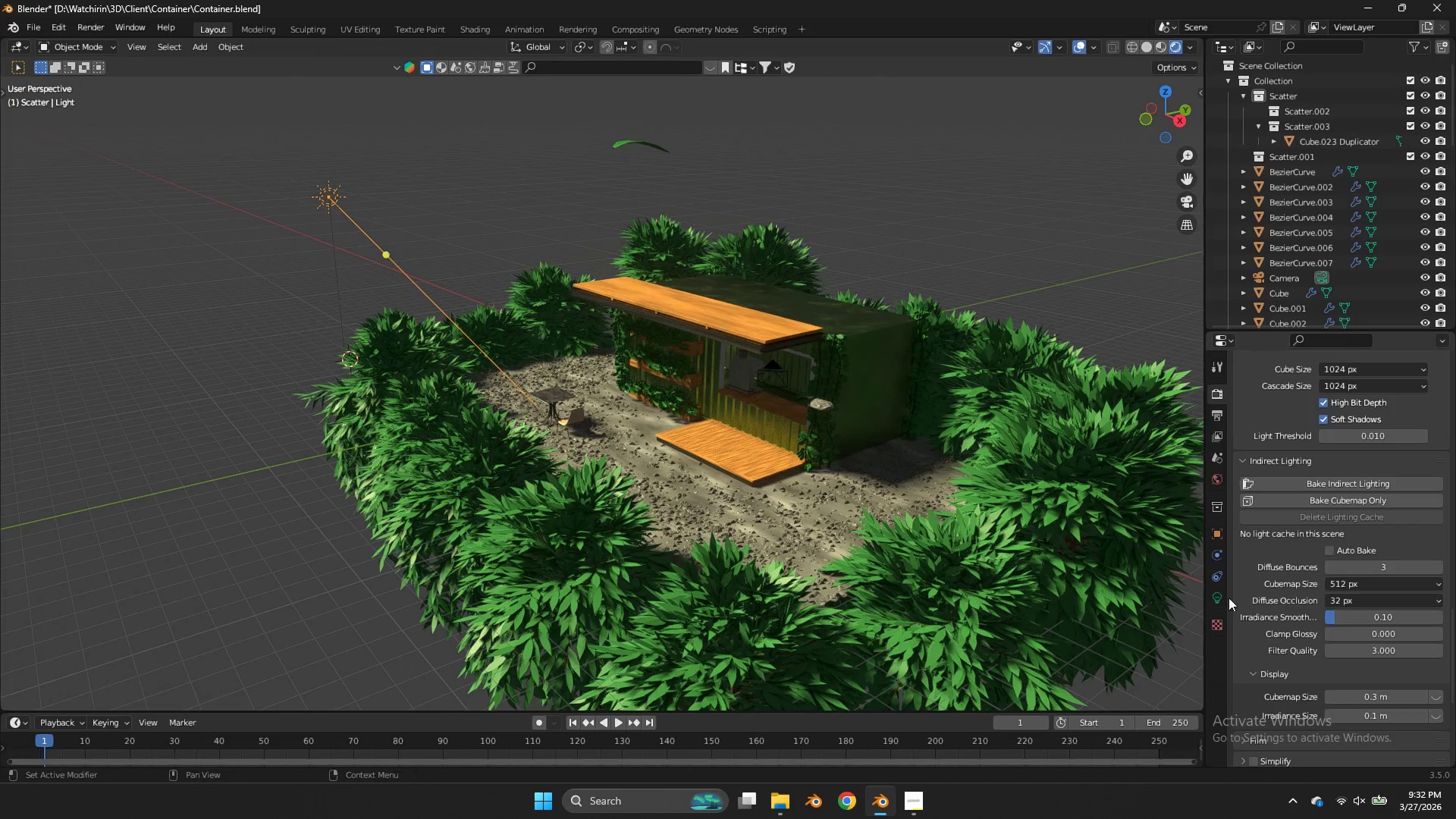 
left_click([1222, 594])
 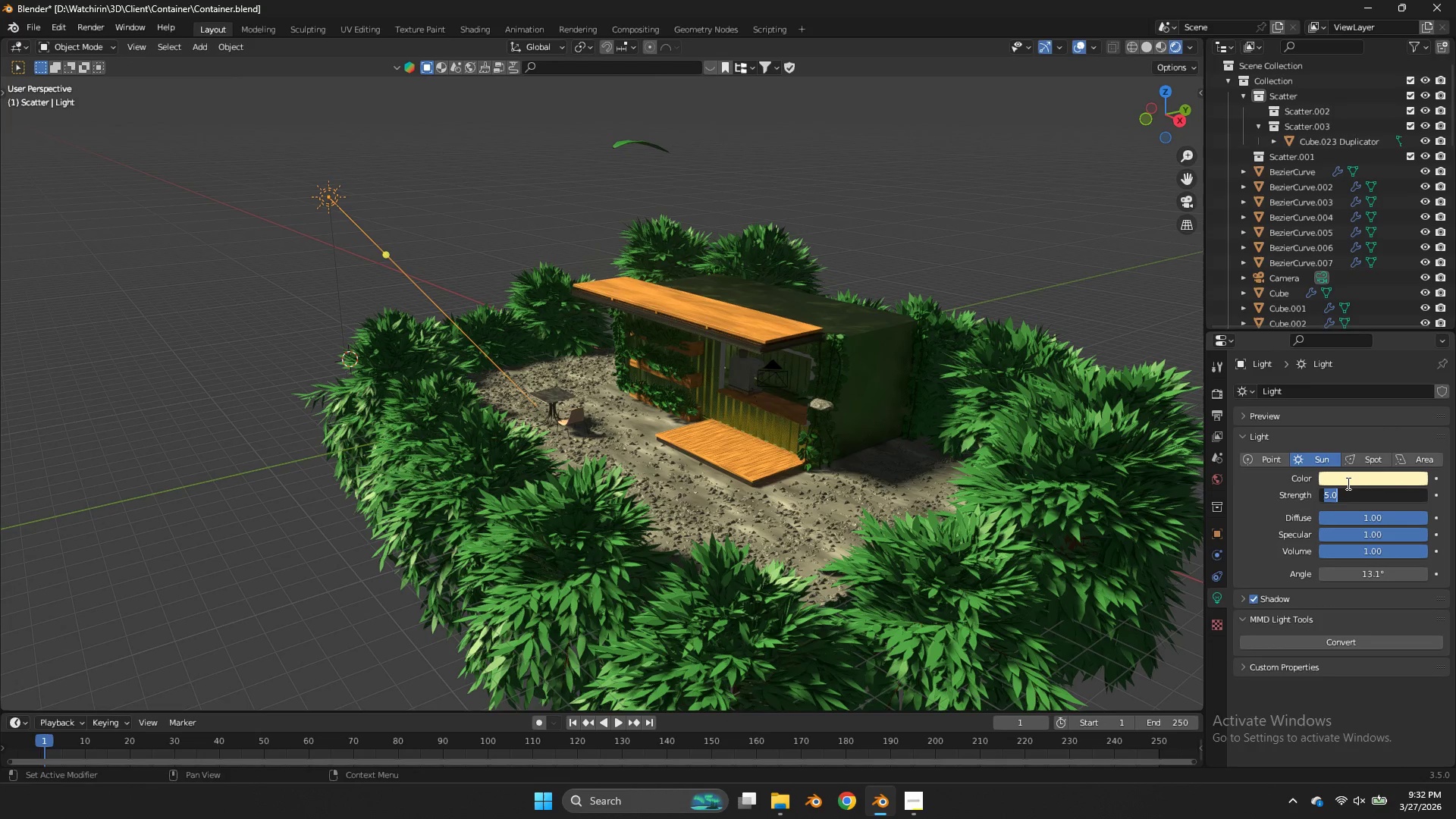 
double_click([1347, 482])
 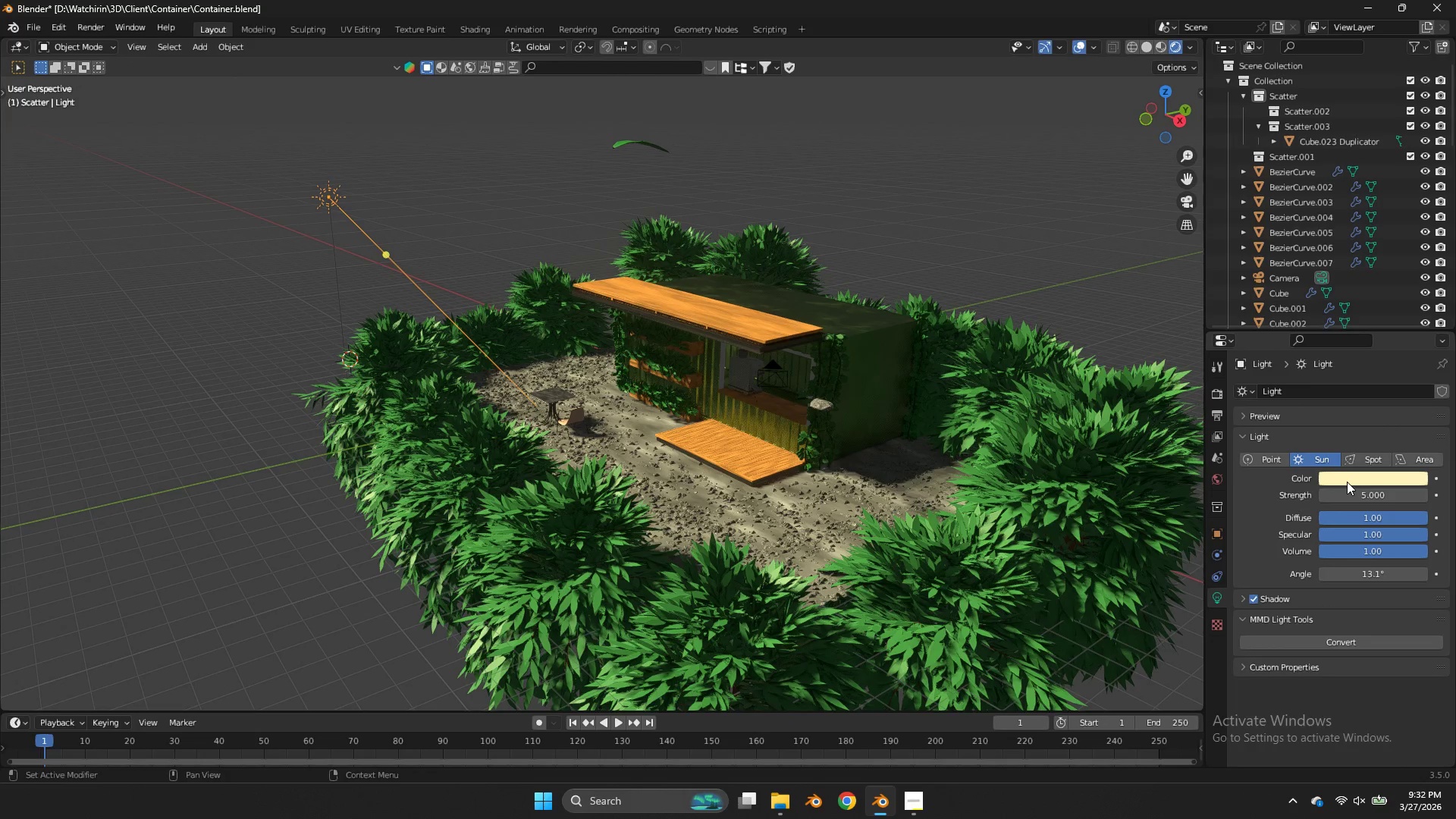 
triple_click([1347, 482])
 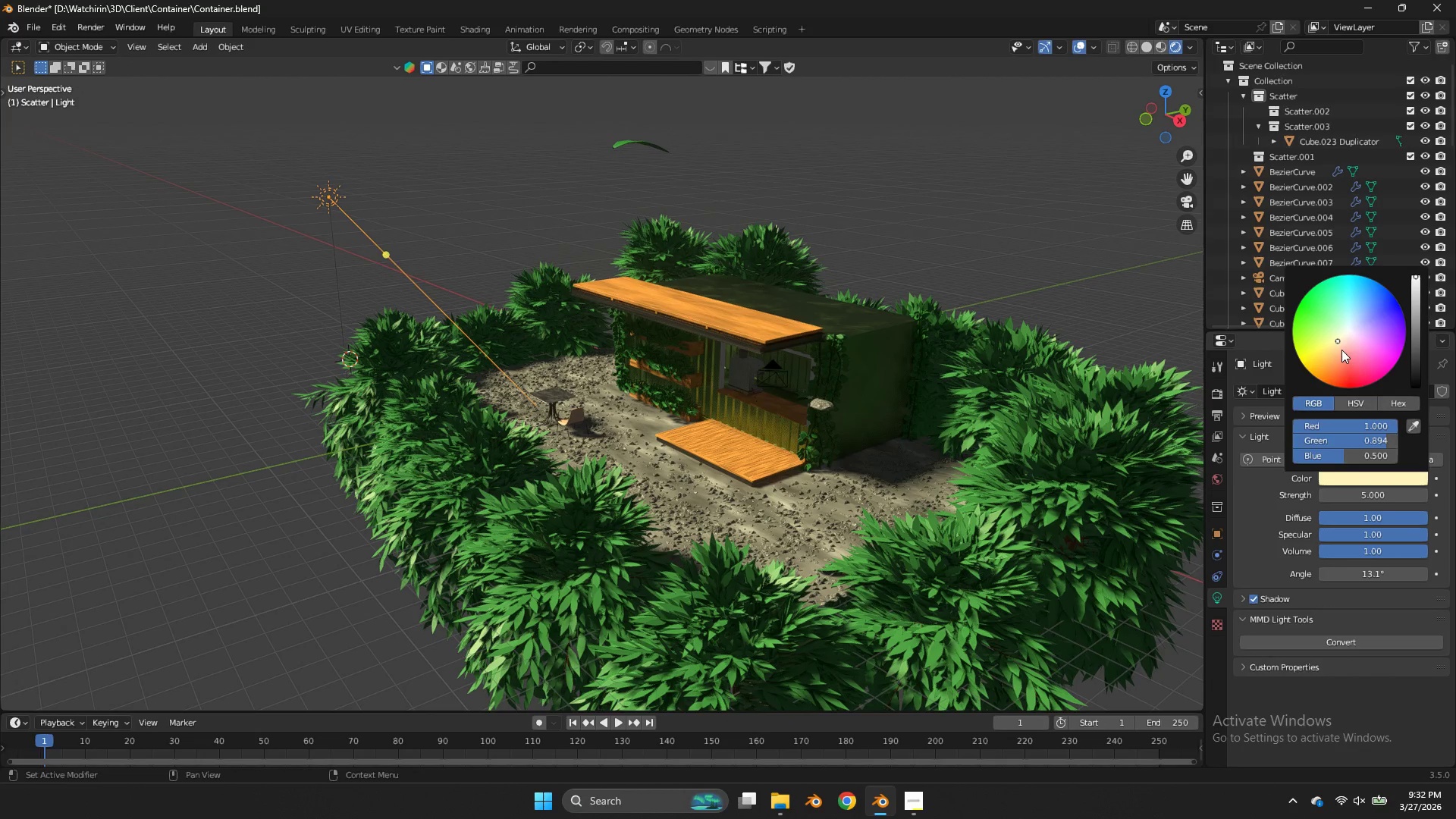 
left_click([1335, 349])
 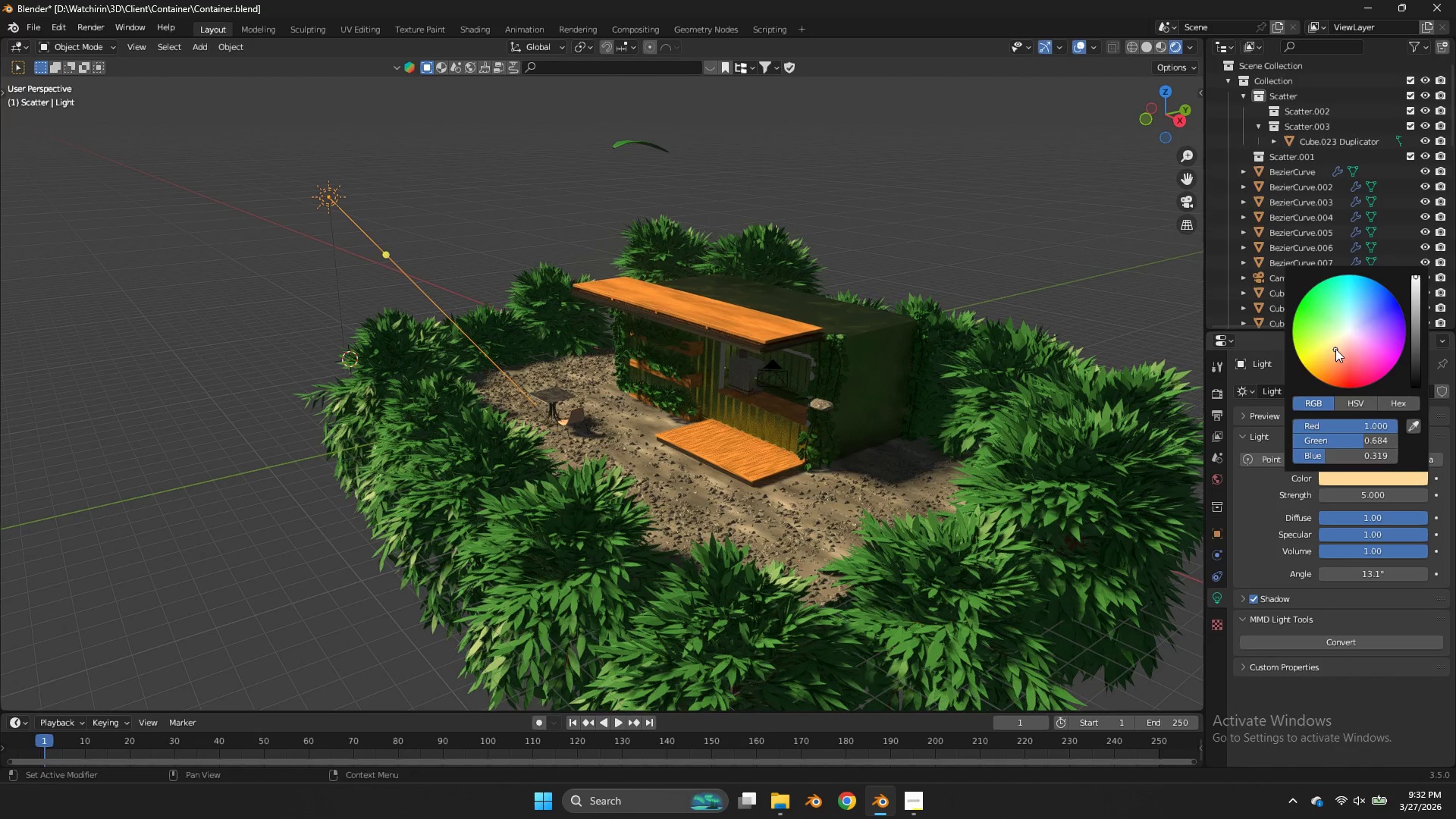 
left_click_drag(start_coordinate=[1335, 349], to_coordinate=[599, 347])
 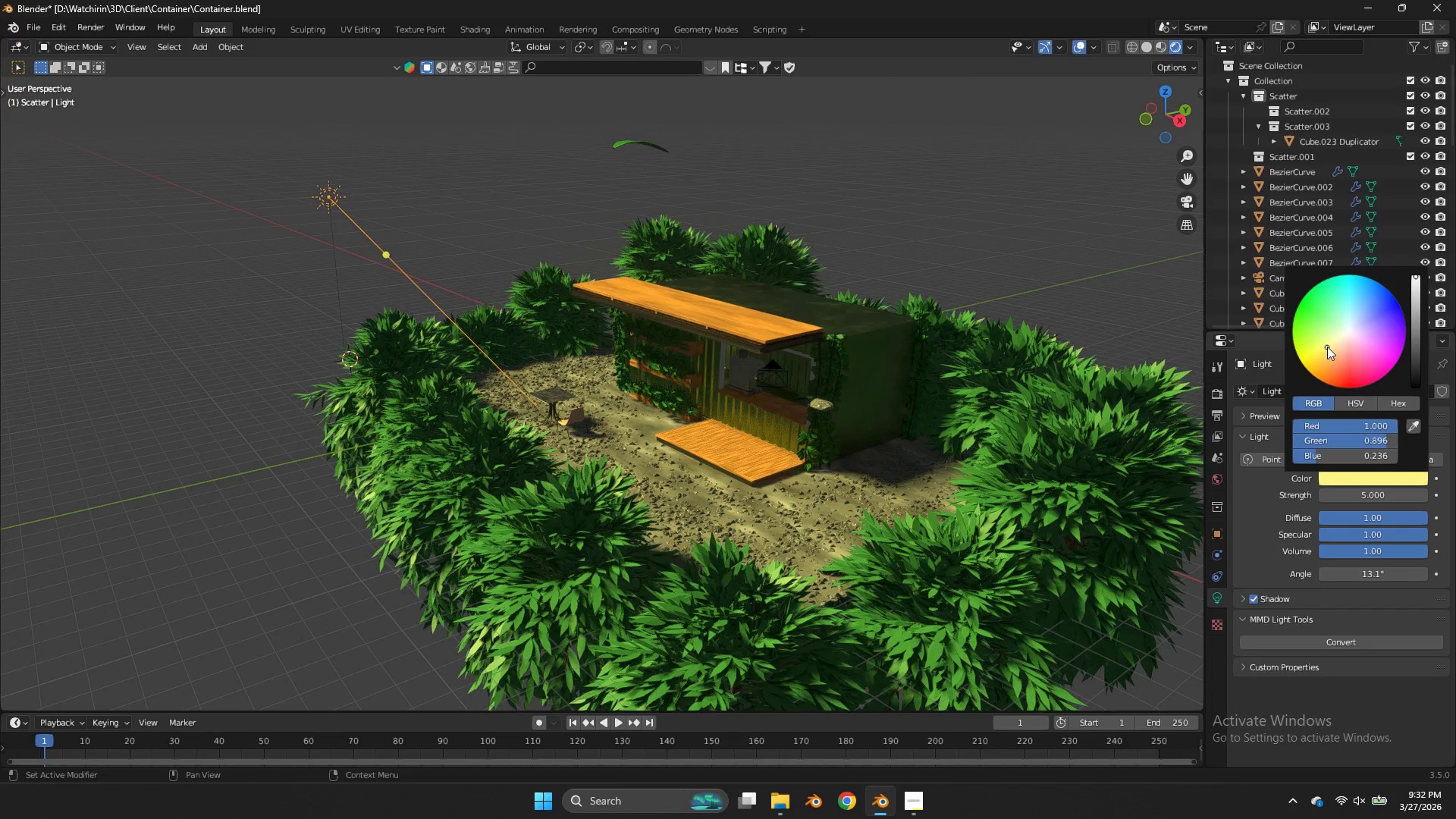 
left_click_drag(start_coordinate=[1327, 347], to_coordinate=[603, 344])
 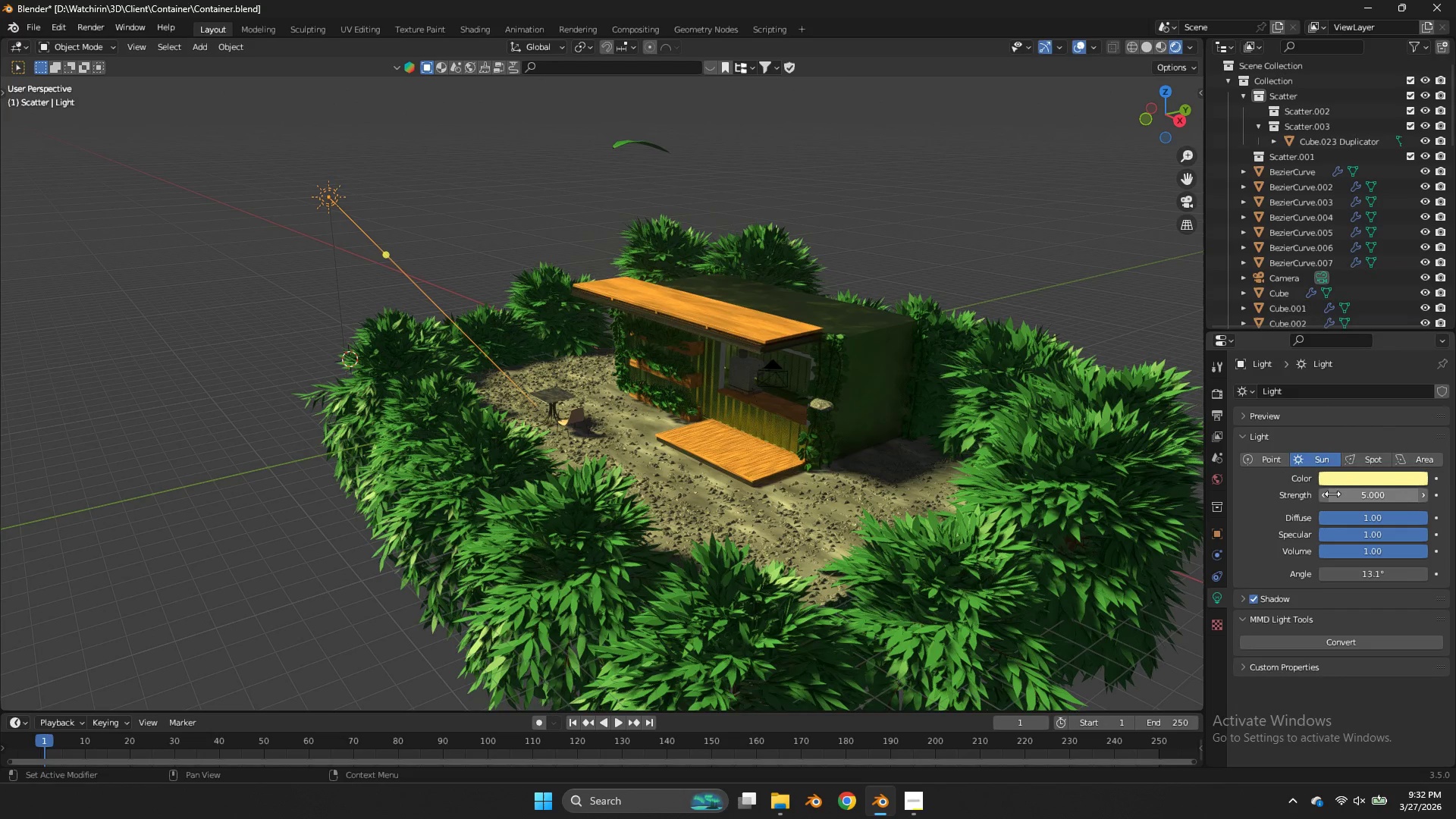 
left_click_drag(start_coordinate=[1337, 496], to_coordinate=[817, 488])
 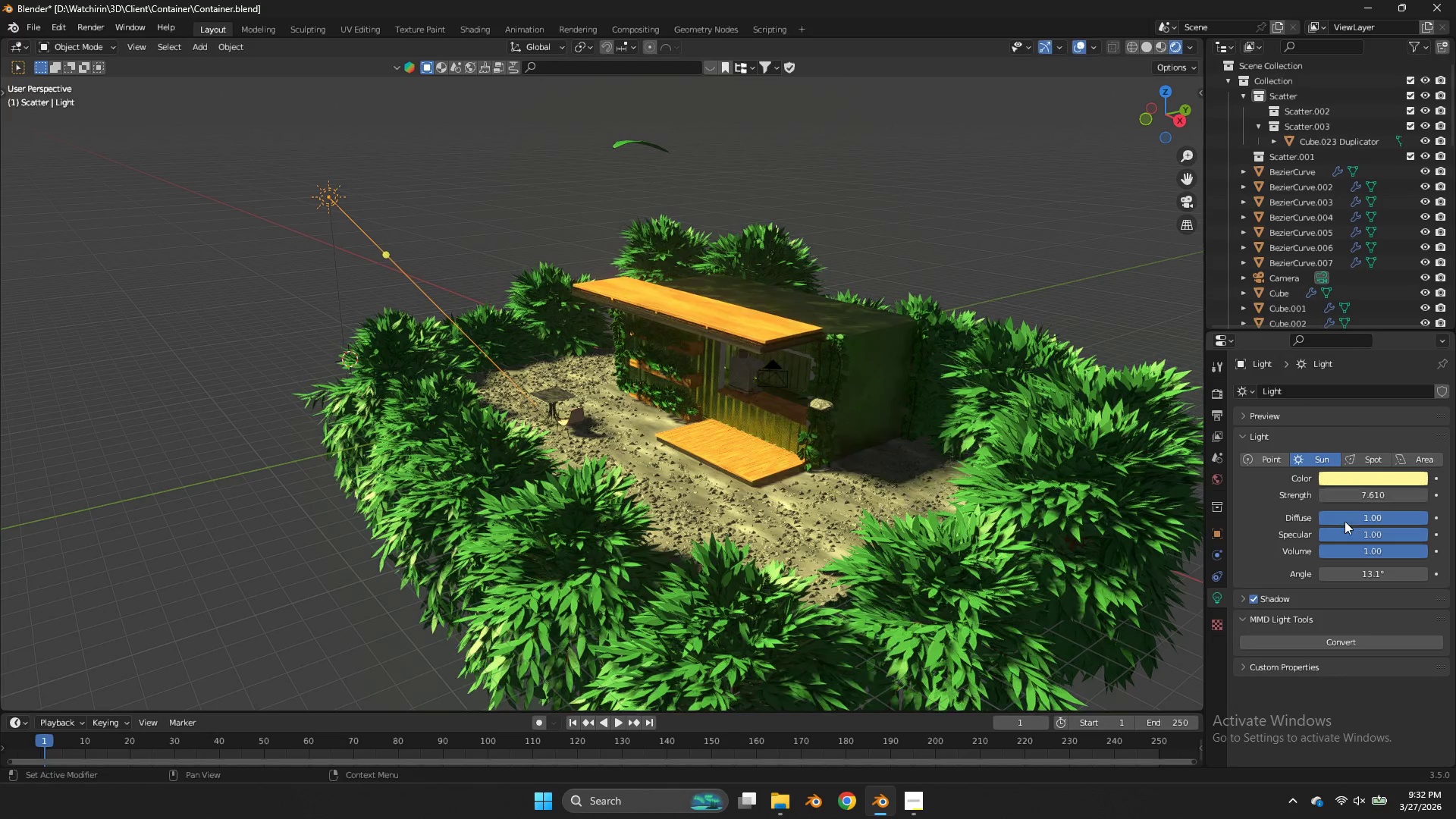 
left_click_drag(start_coordinate=[1345, 521], to_coordinate=[573, 326])
 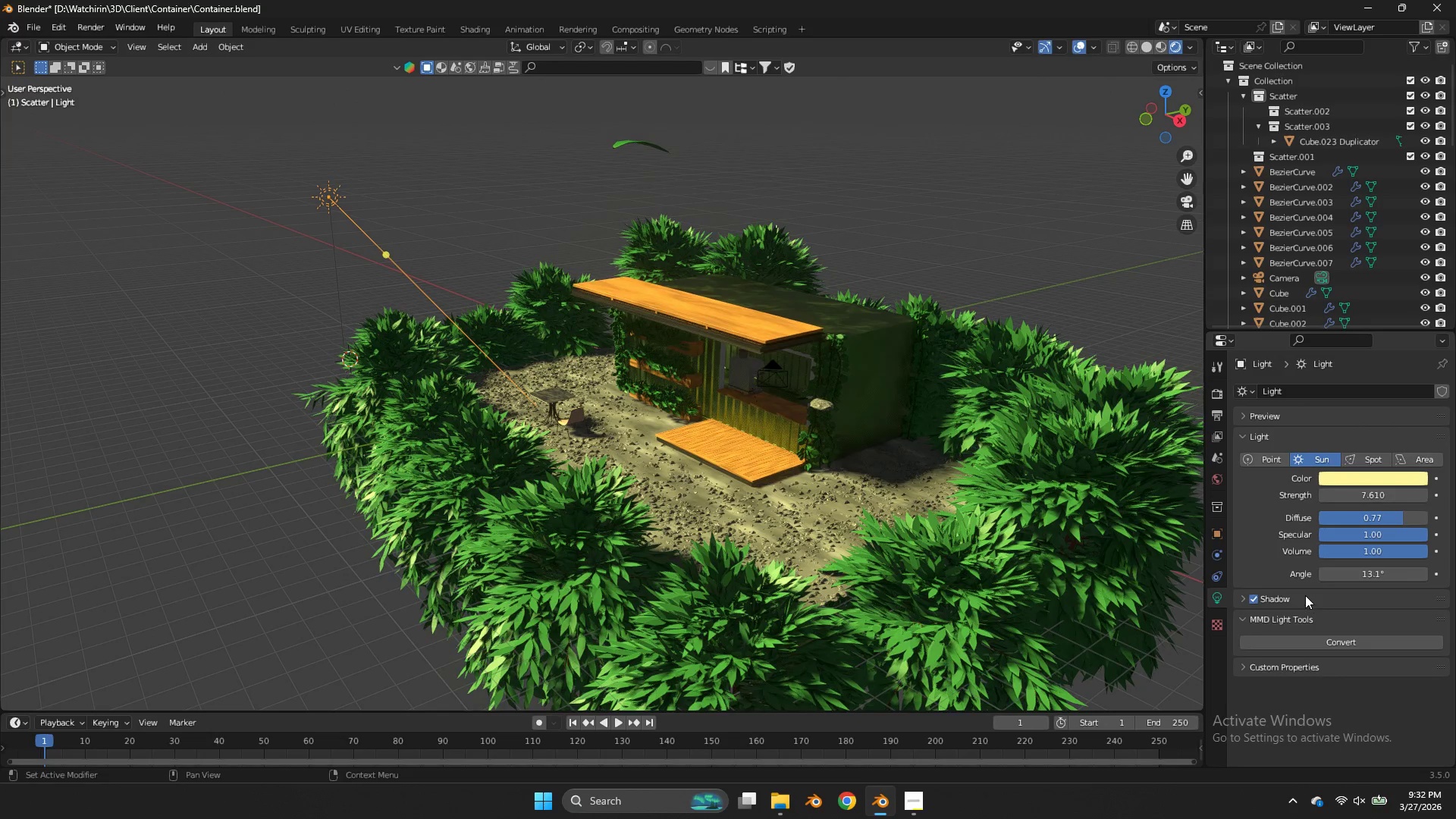 
left_click([1305, 595])
 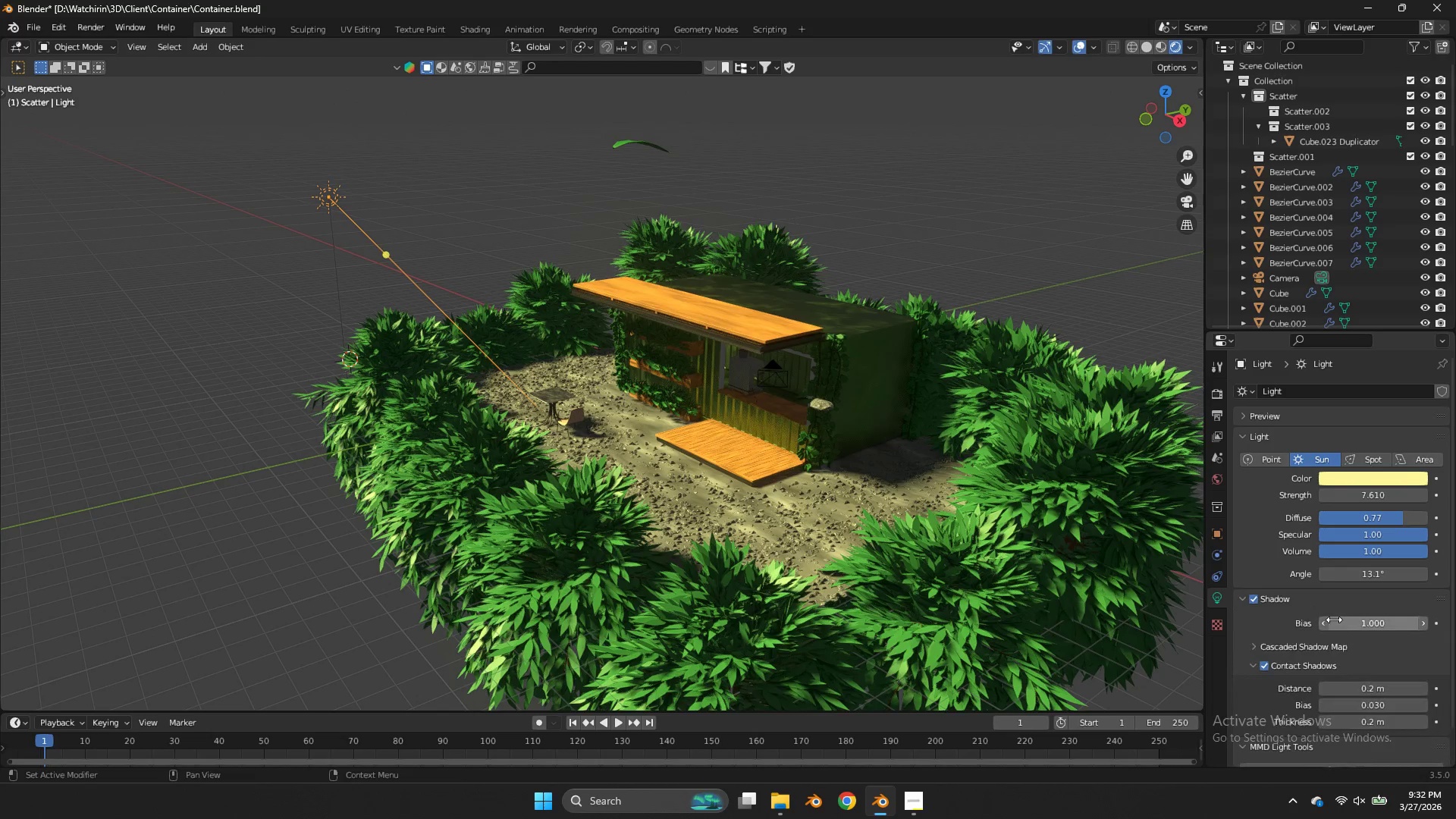 
left_click_drag(start_coordinate=[1346, 621], to_coordinate=[675, 427])
 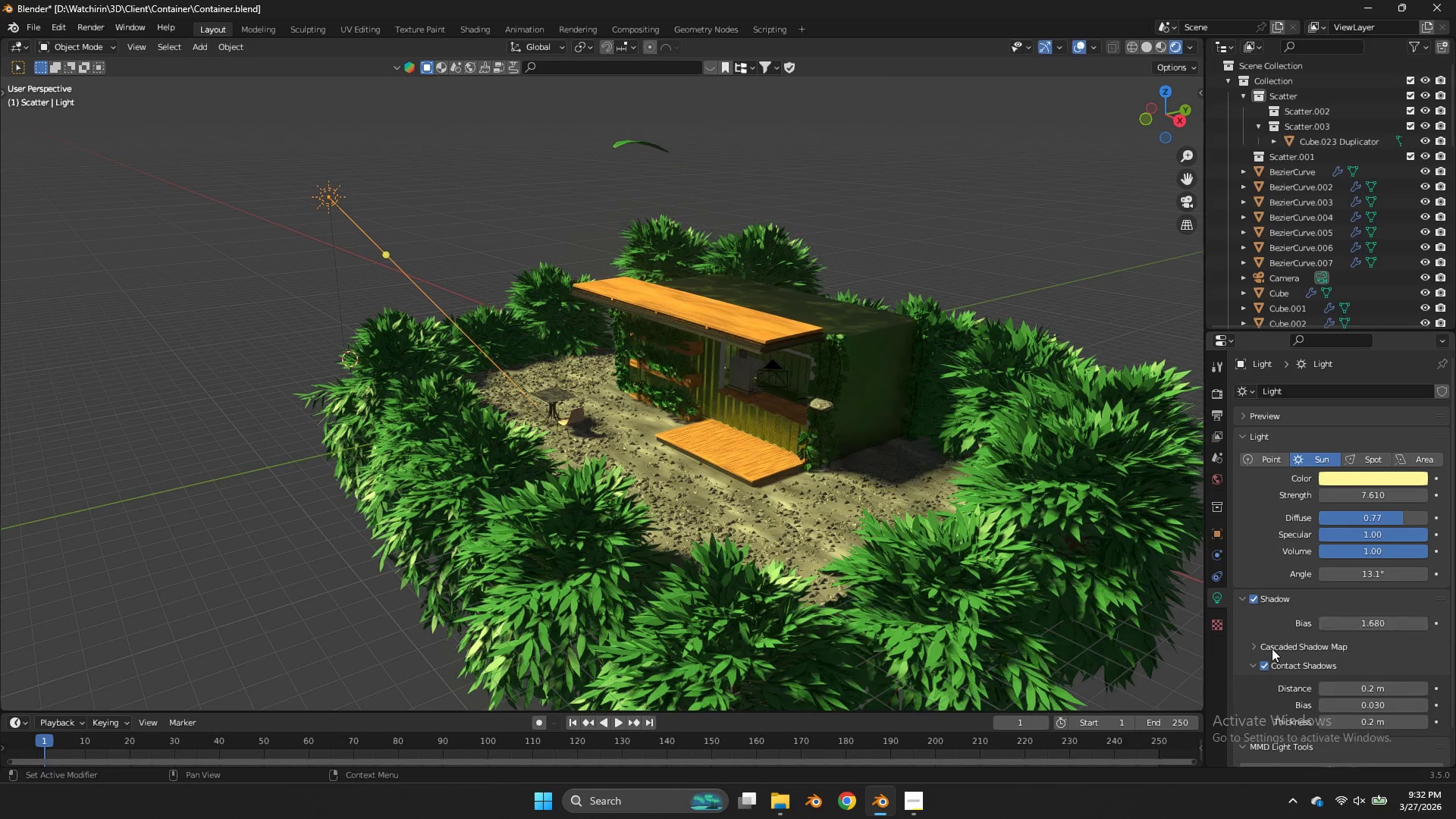 
left_click([1272, 648])
 